 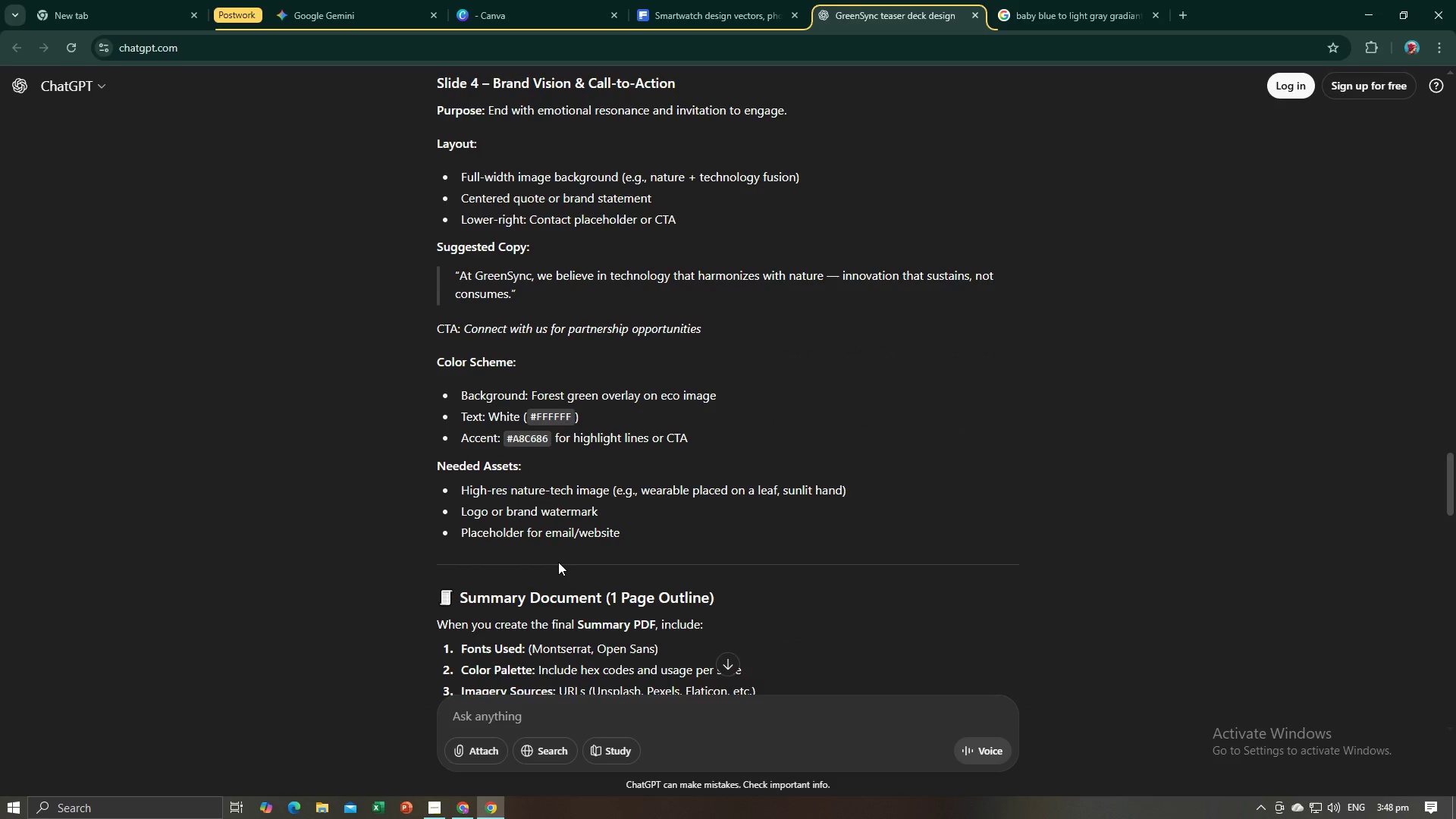 
scroll: coordinate [558, 562], scroll_direction: up, amount: 1.0
 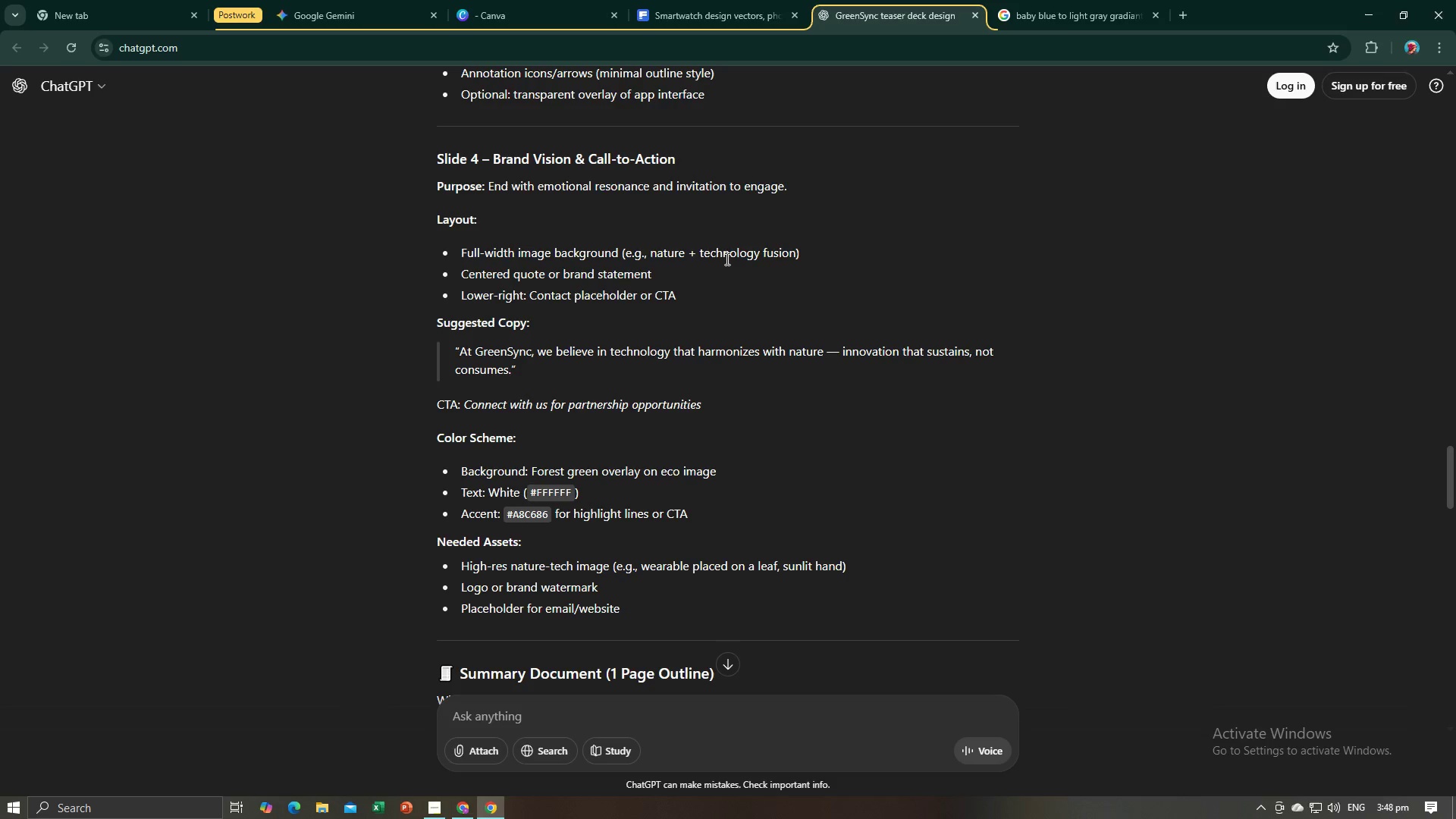 
left_click_drag(start_coordinate=[651, 255], to_coordinate=[793, 259])
 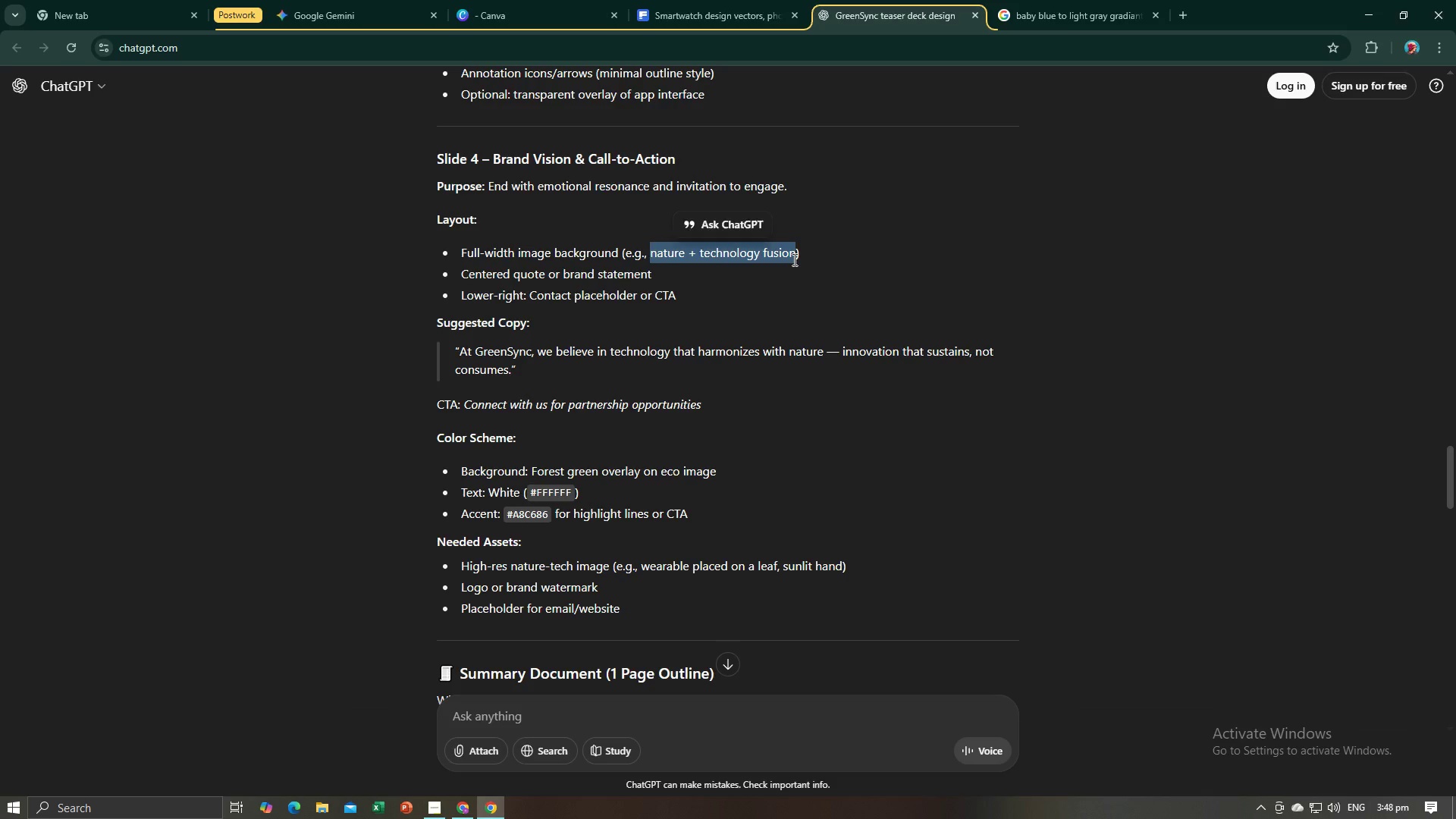 
key(Control+C)
 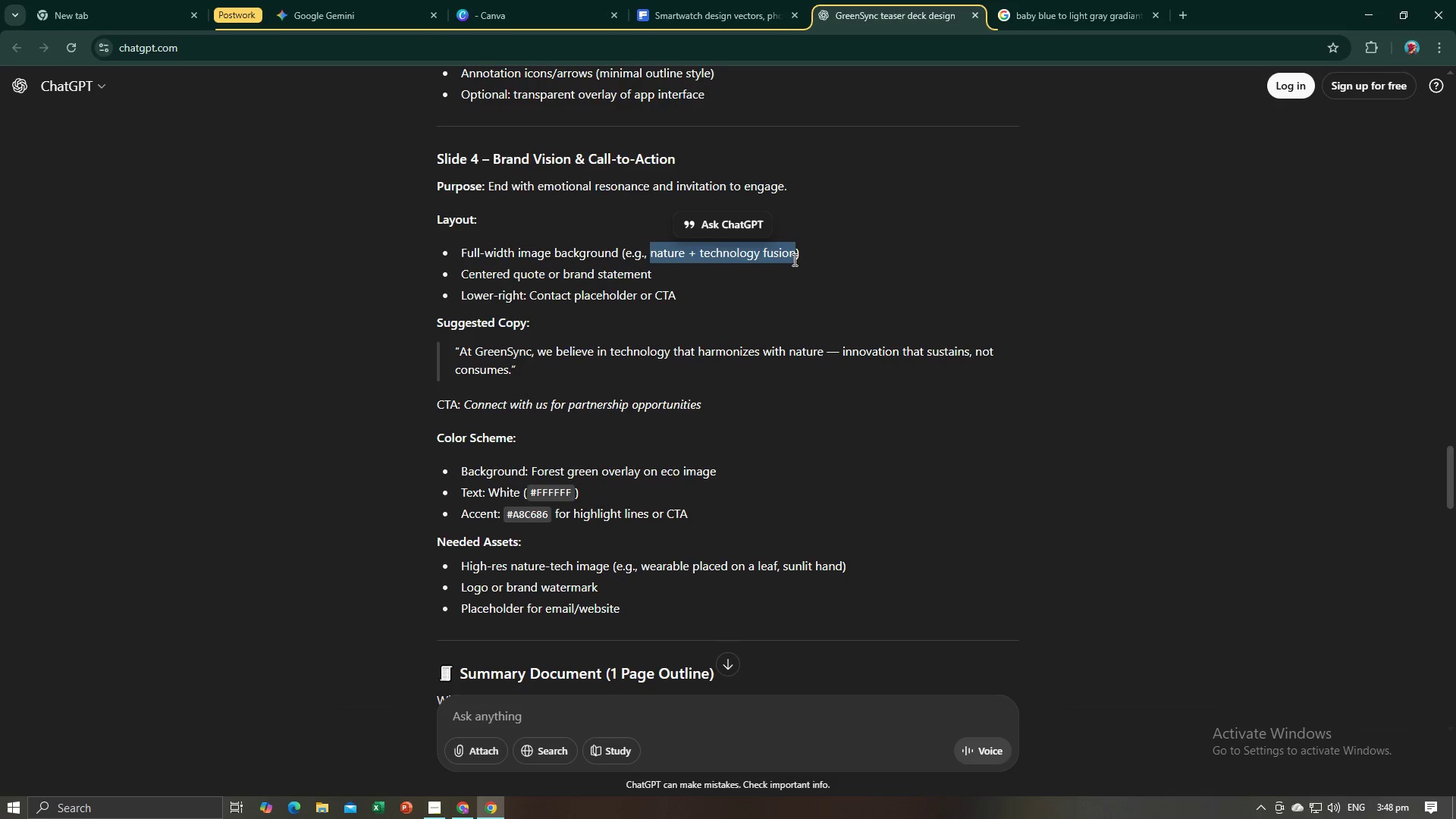 
key(Control+C)
 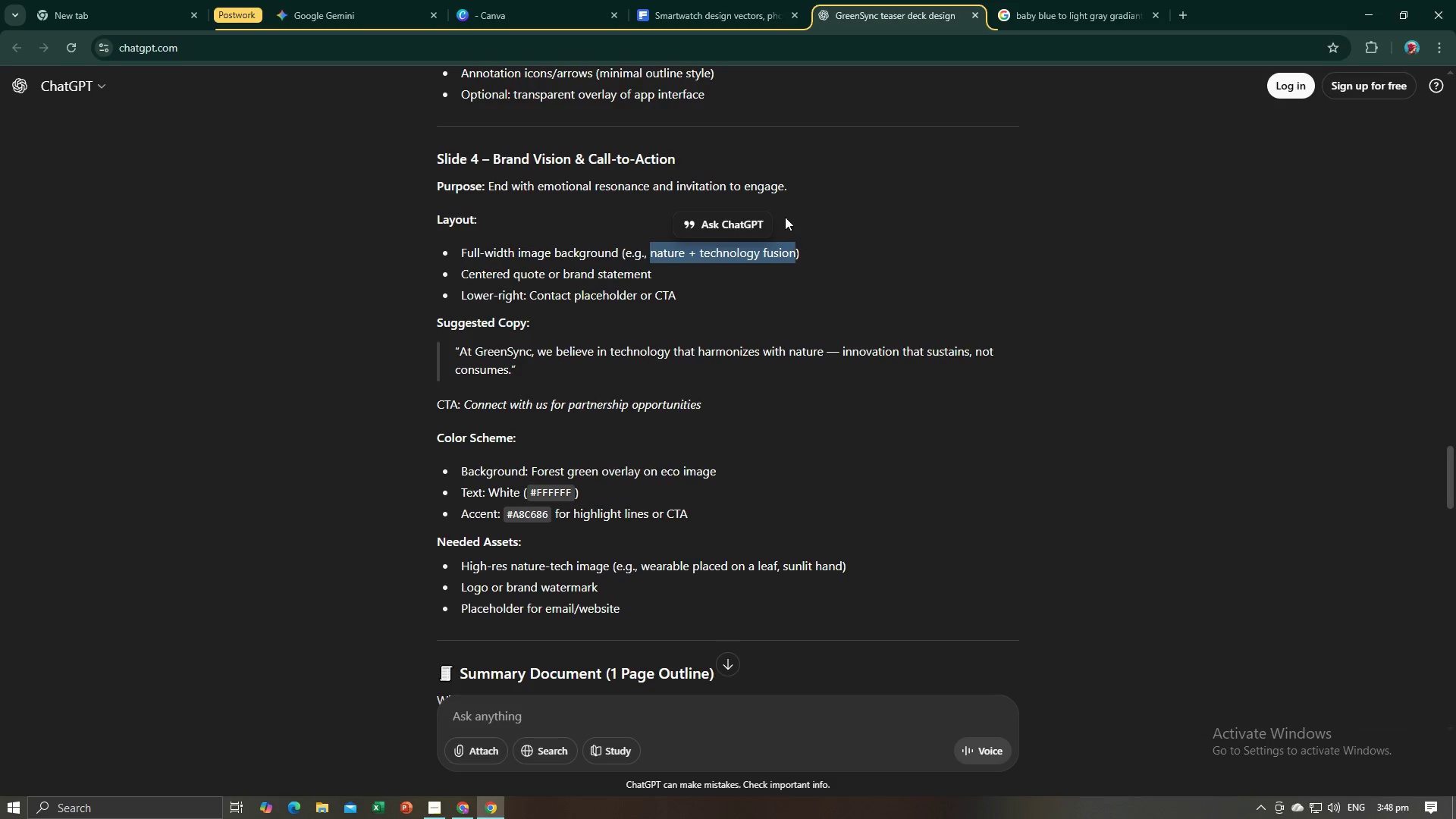 
key(Alt+Tab)
 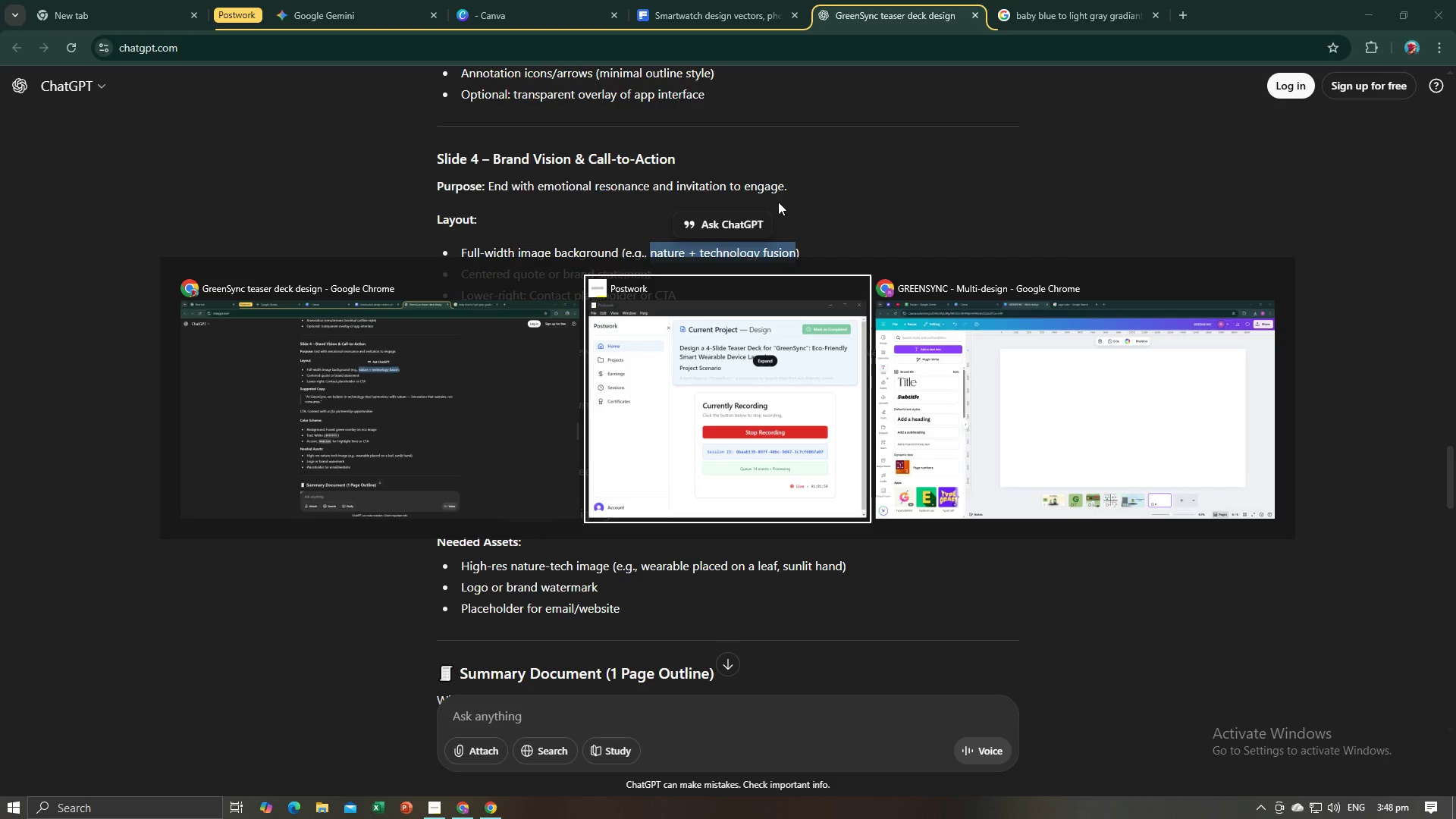 
key(Alt+Tab)
 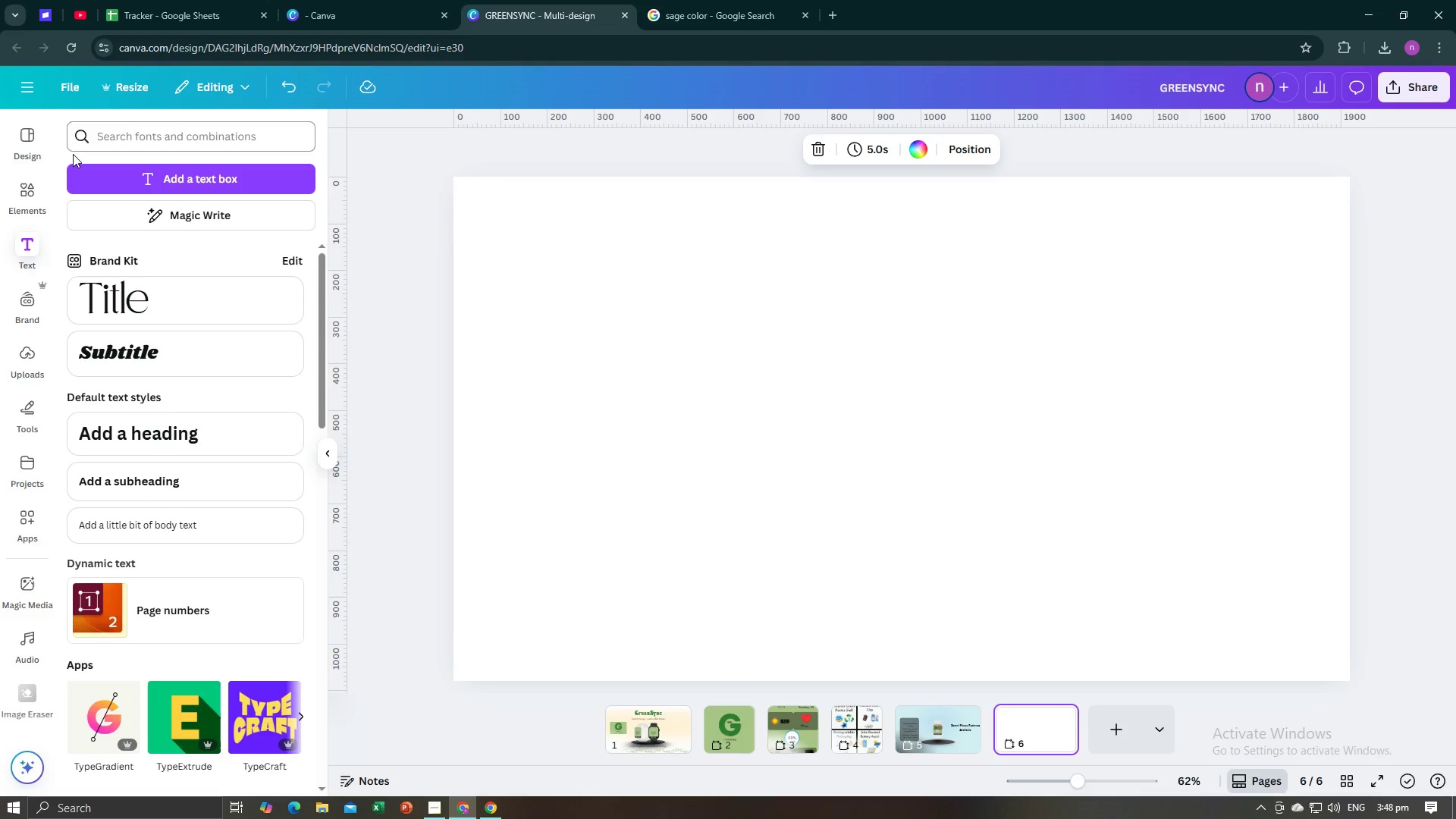 
left_click([17, 187])
 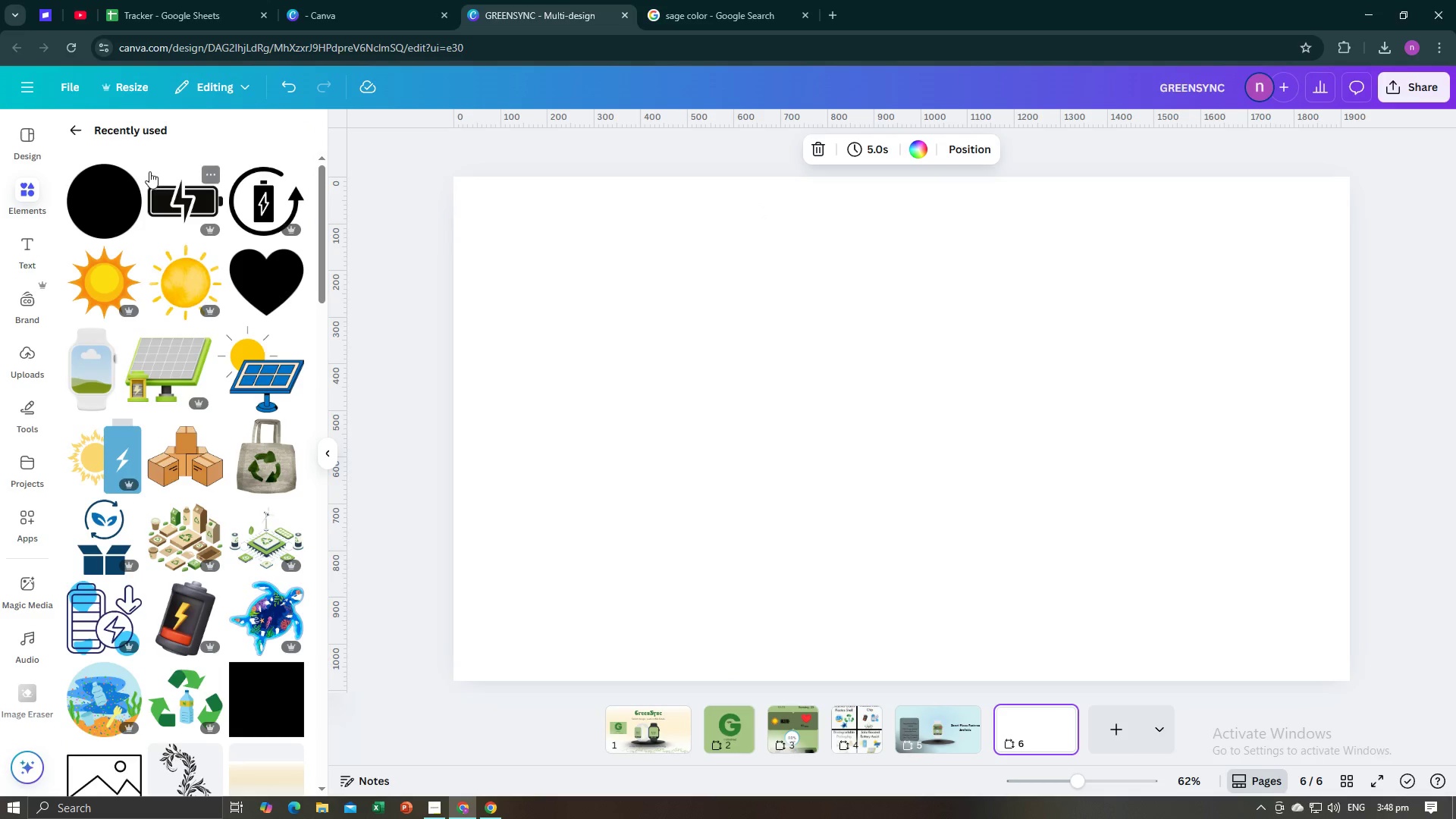 
scroll: coordinate [95, 238], scroll_direction: up, amount: 3.0
 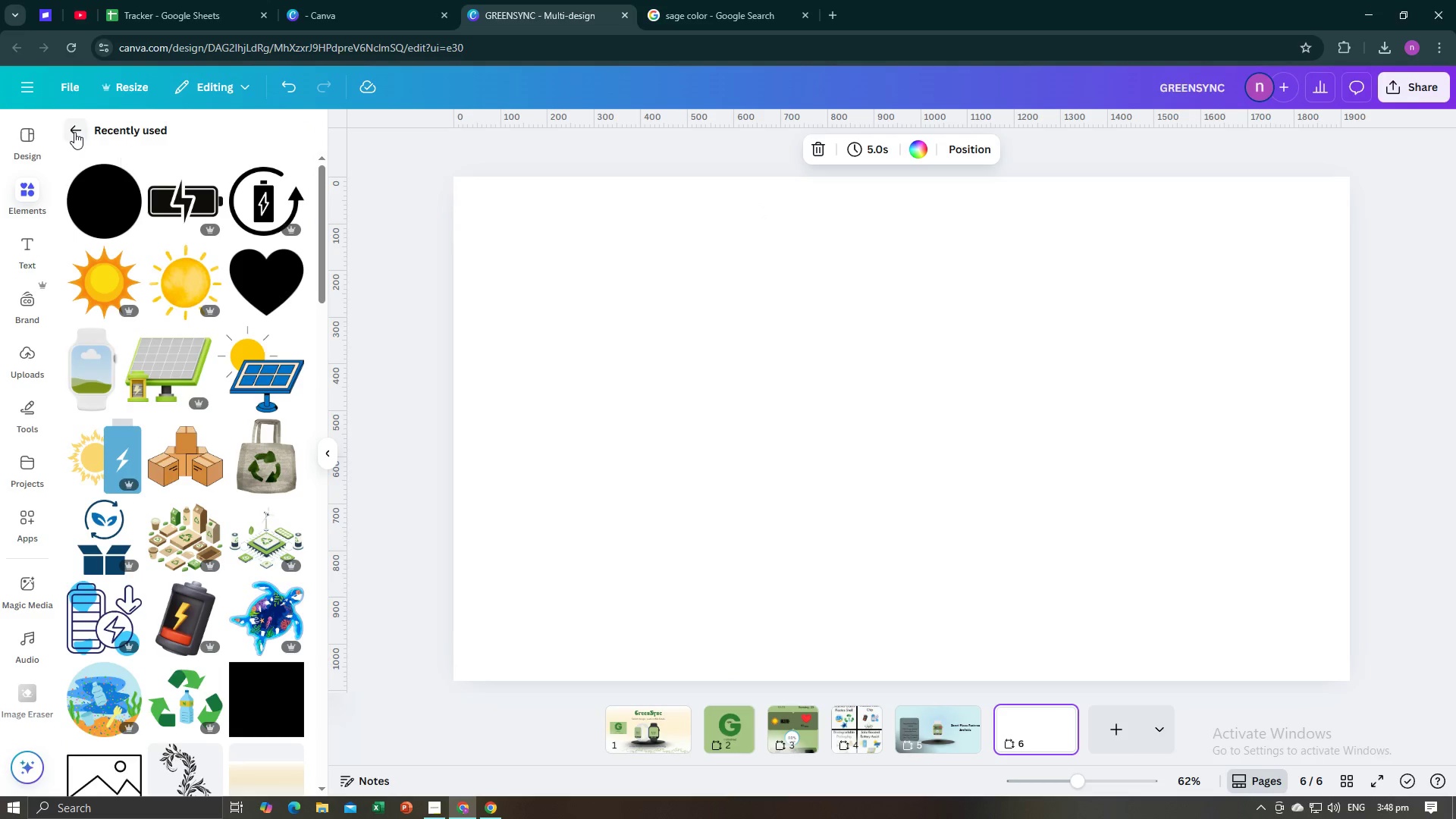 
left_click([74, 132])
 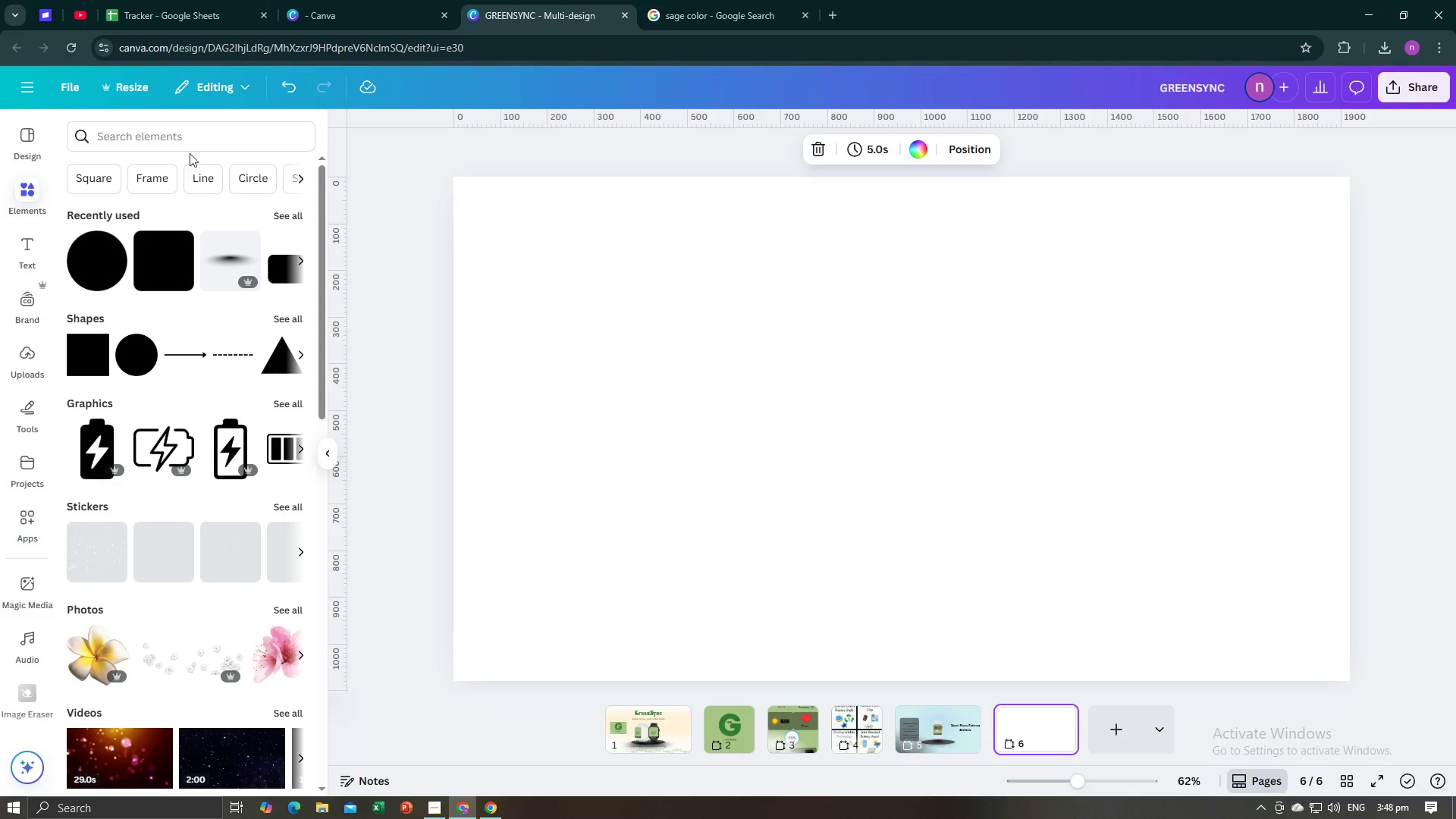 
left_click([192, 138])
 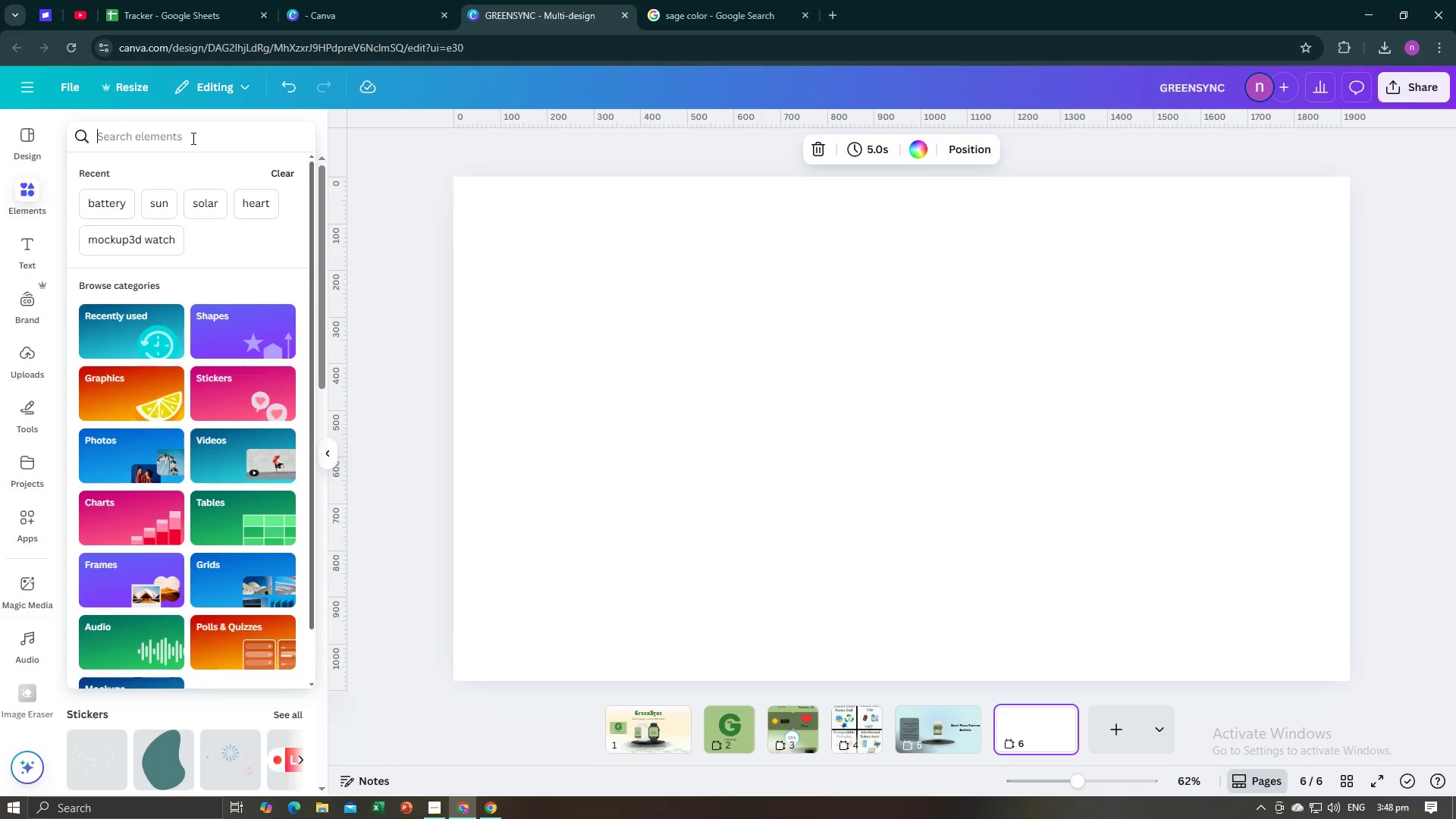 
key(Control+V)
 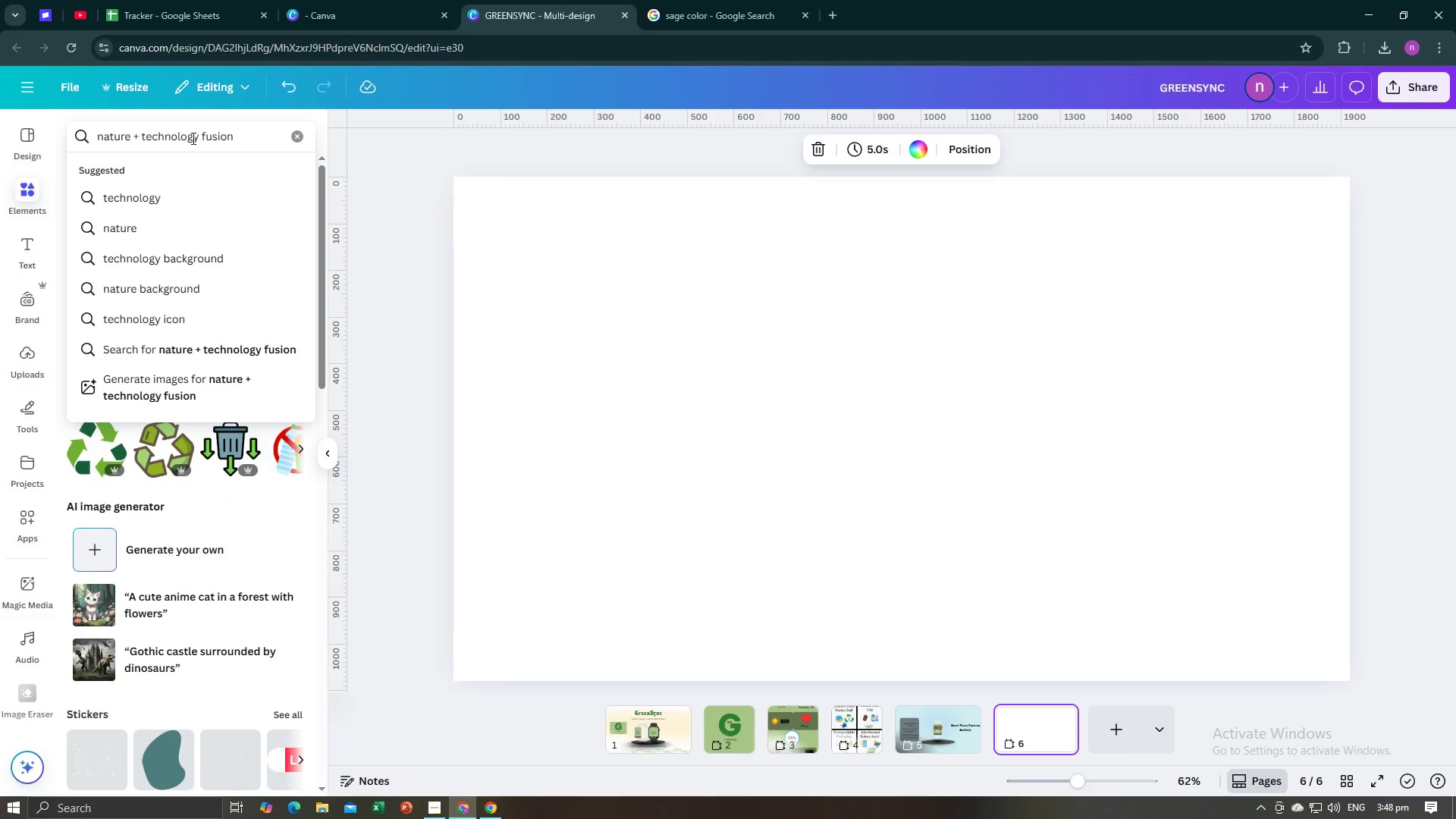 
key(Enter)
 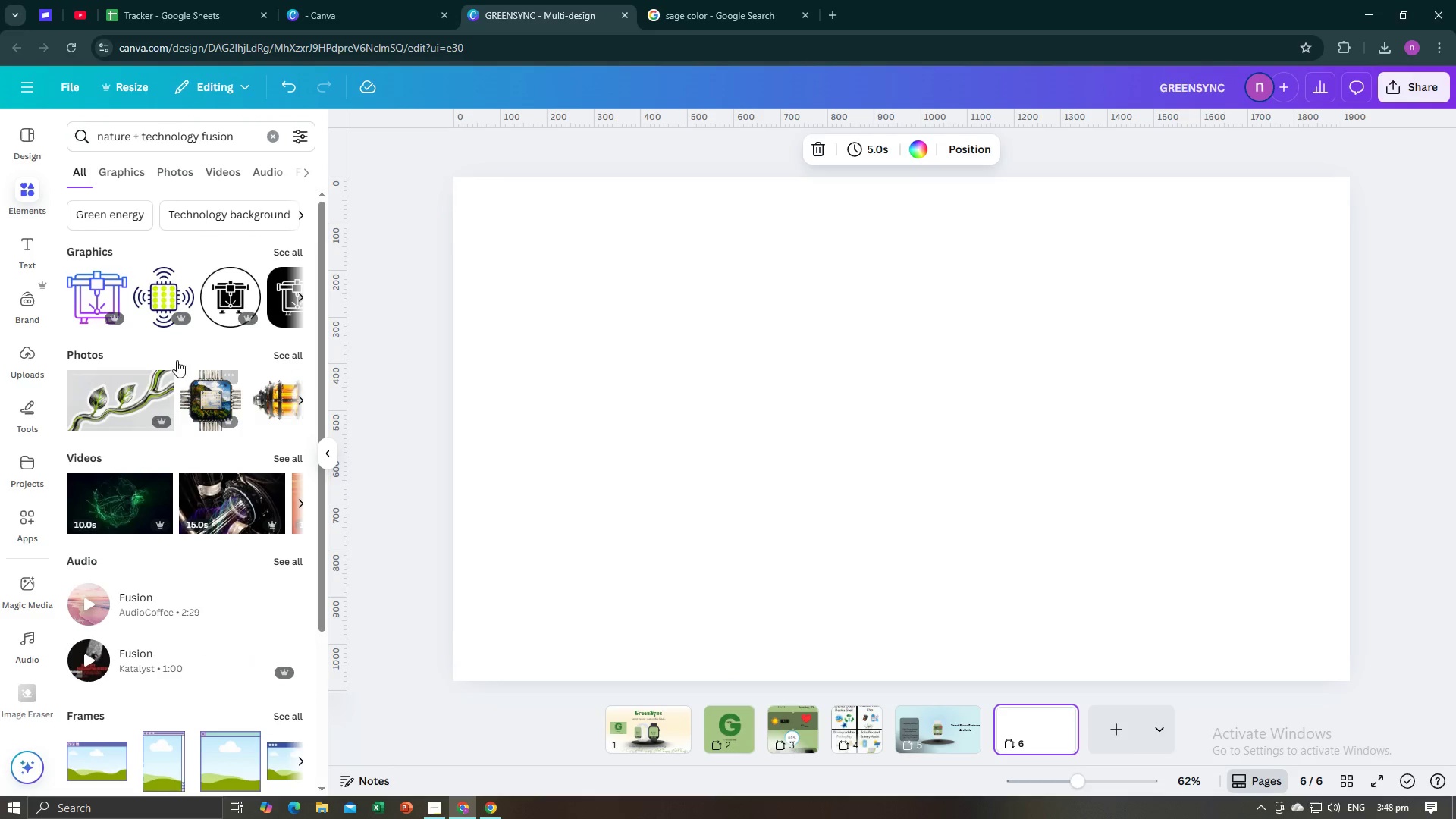 
left_click([303, 294])
 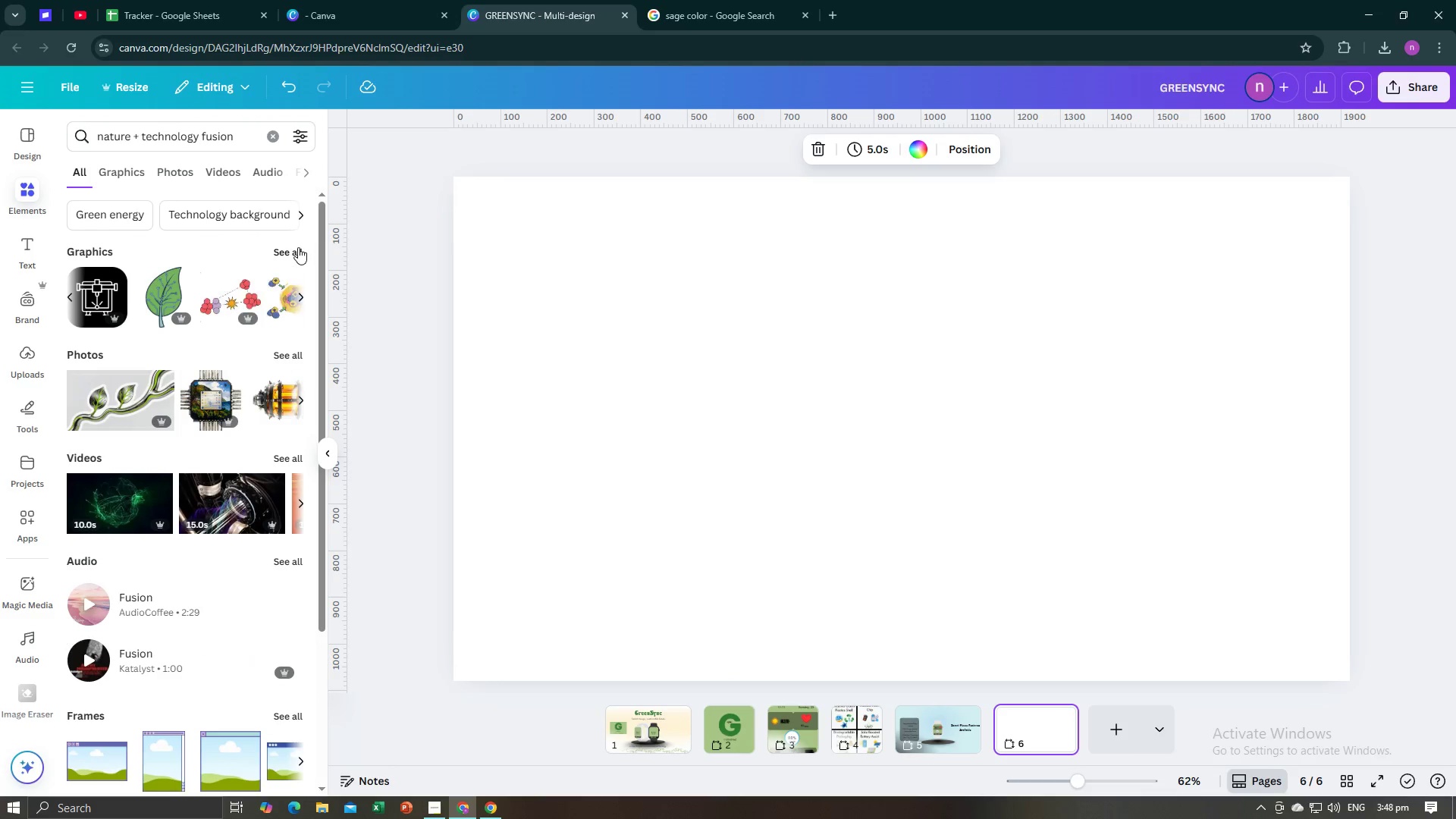 
left_click([298, 247])
 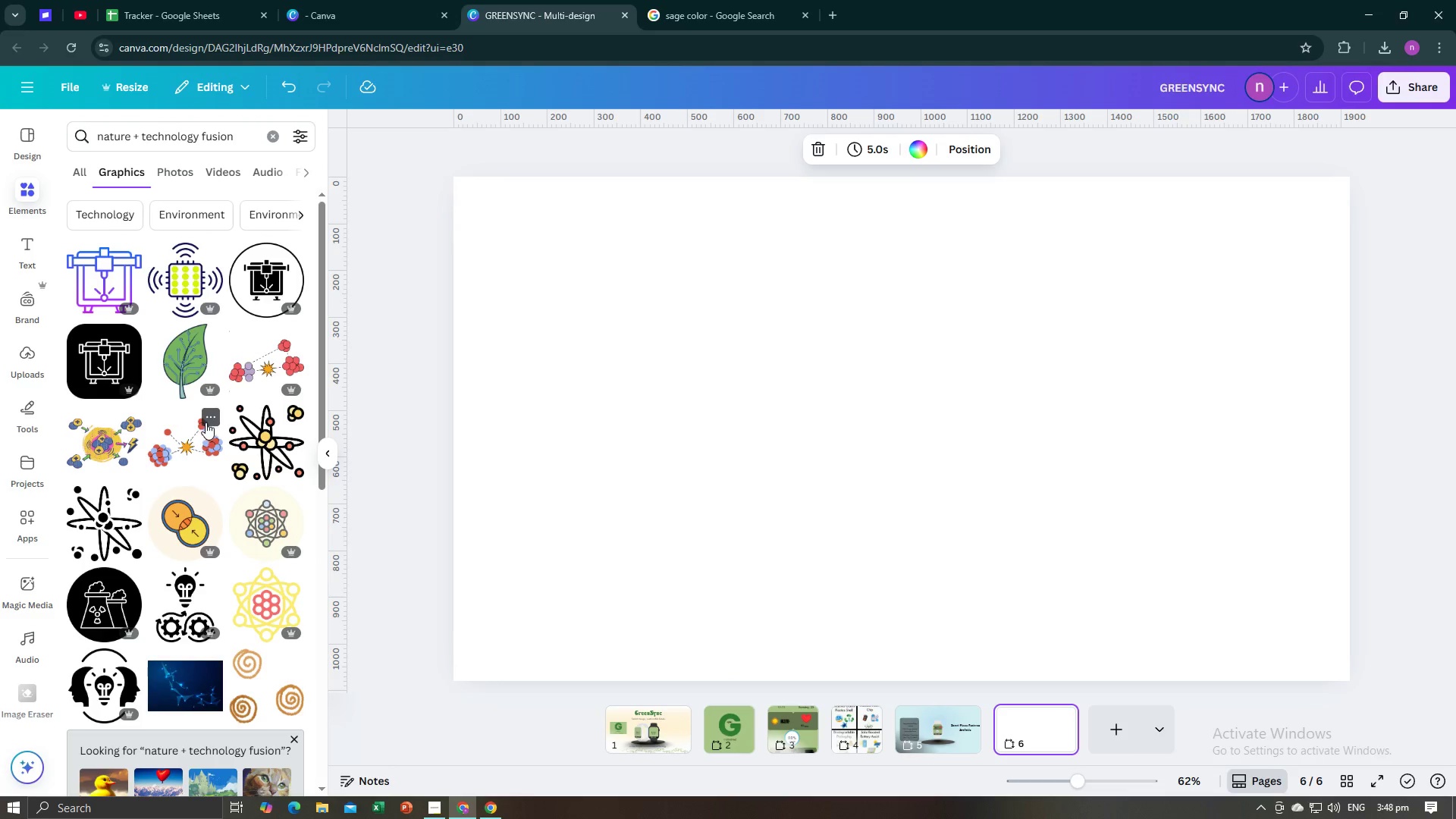 
scroll: coordinate [198, 555], scroll_direction: down, amount: 14.0
 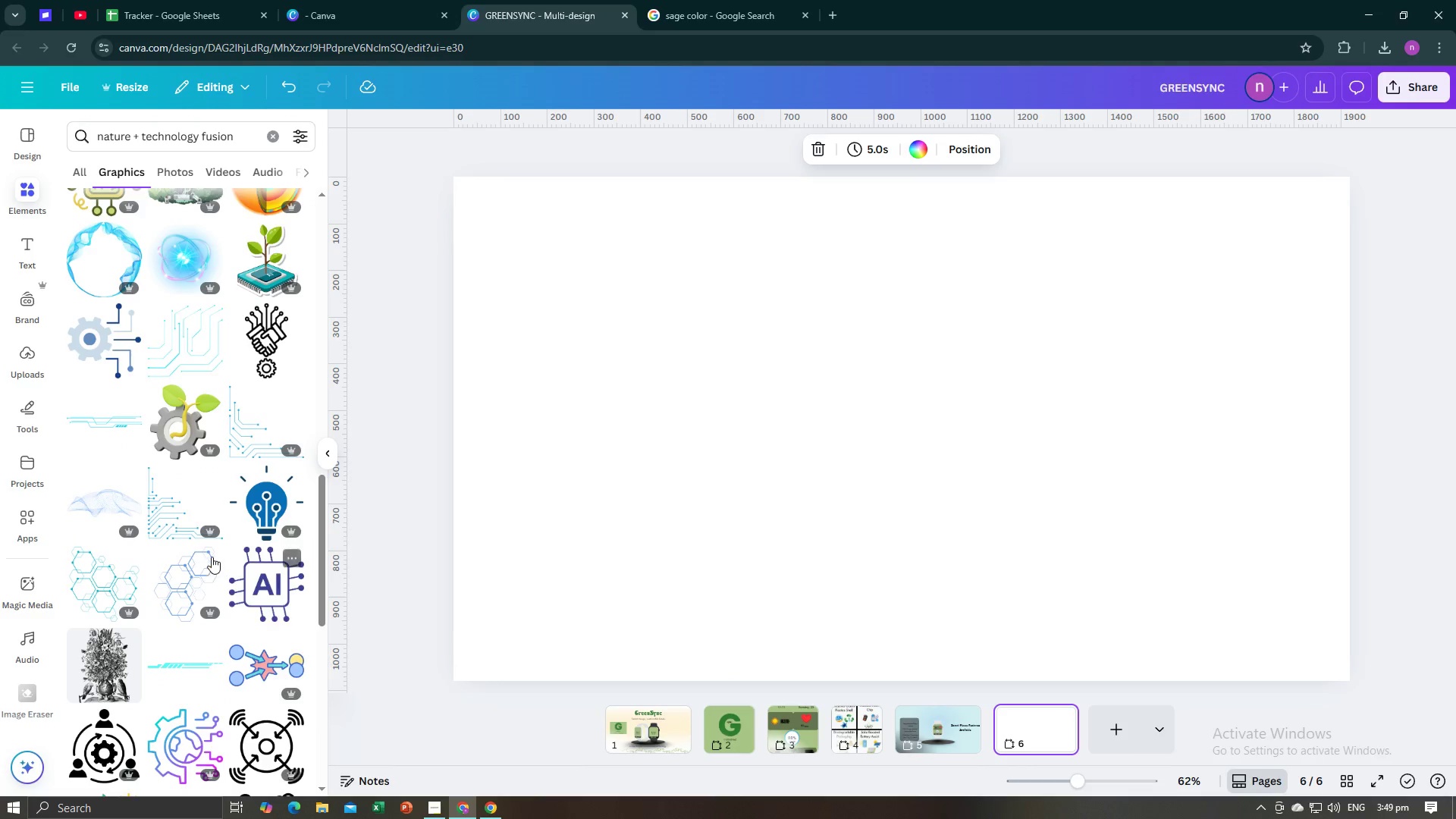 
scroll: coordinate [143, 407], scroll_direction: up, amount: 3.0
 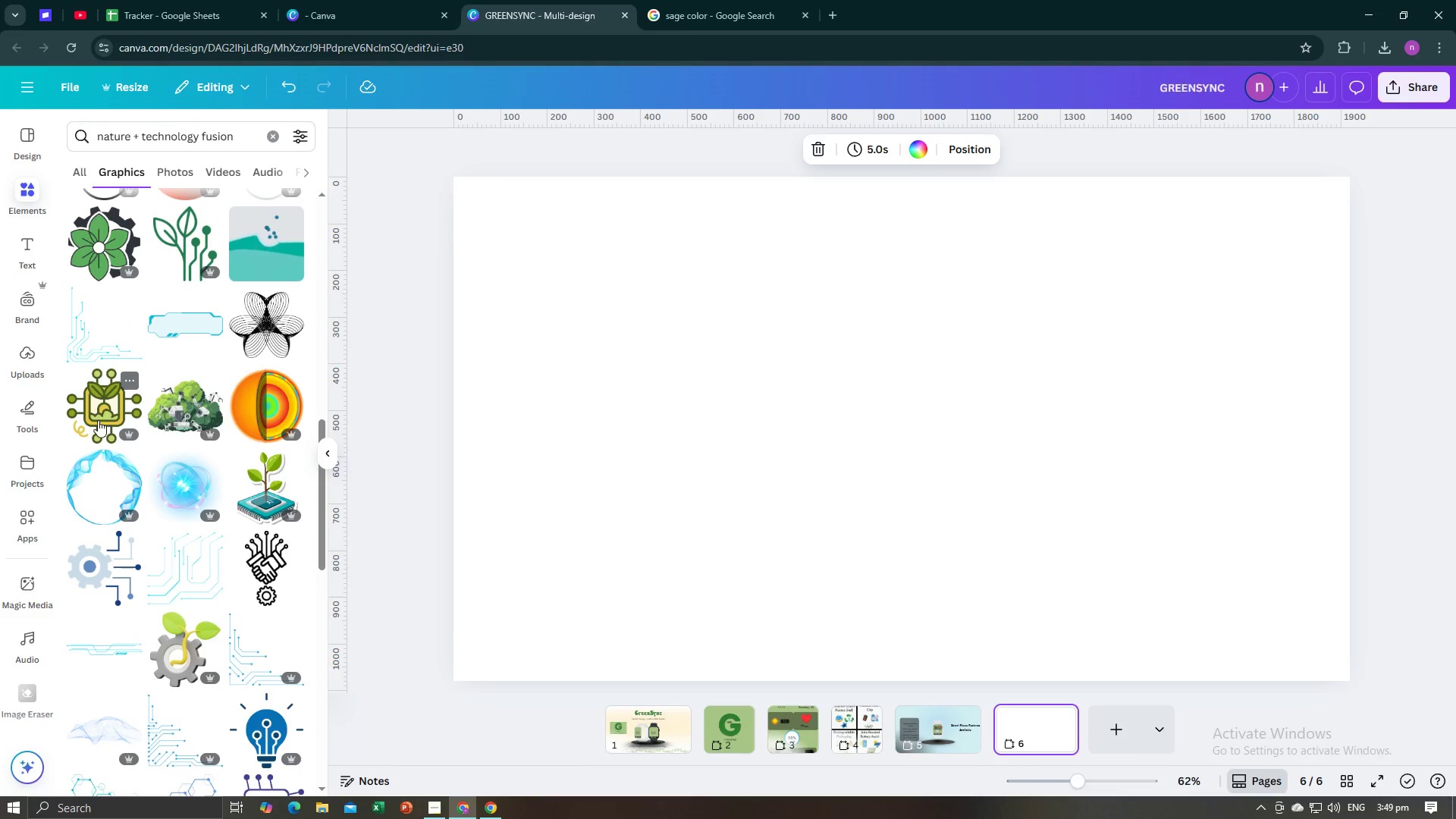 
left_click([97, 420])
 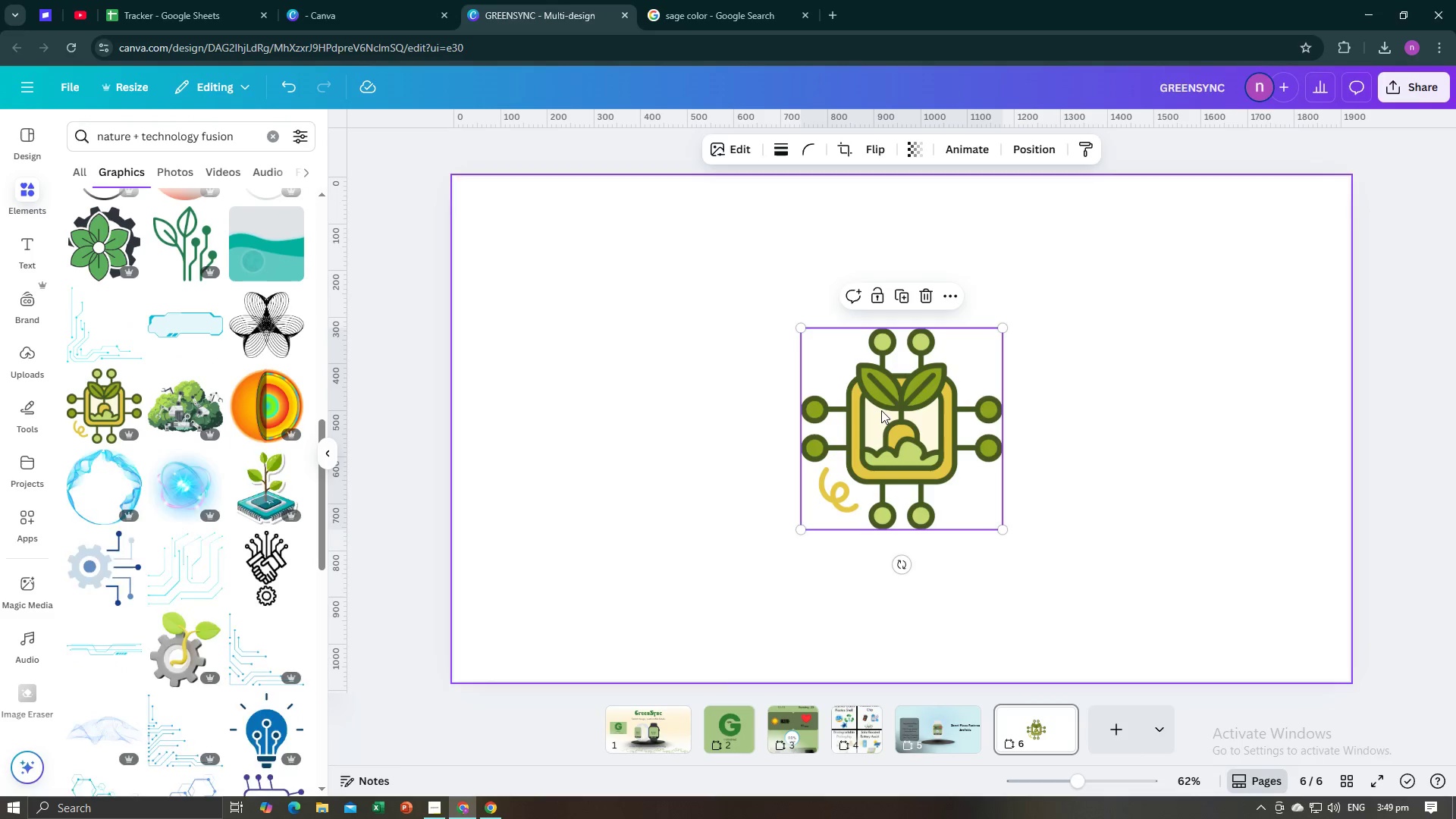 
right_click([881, 410])
 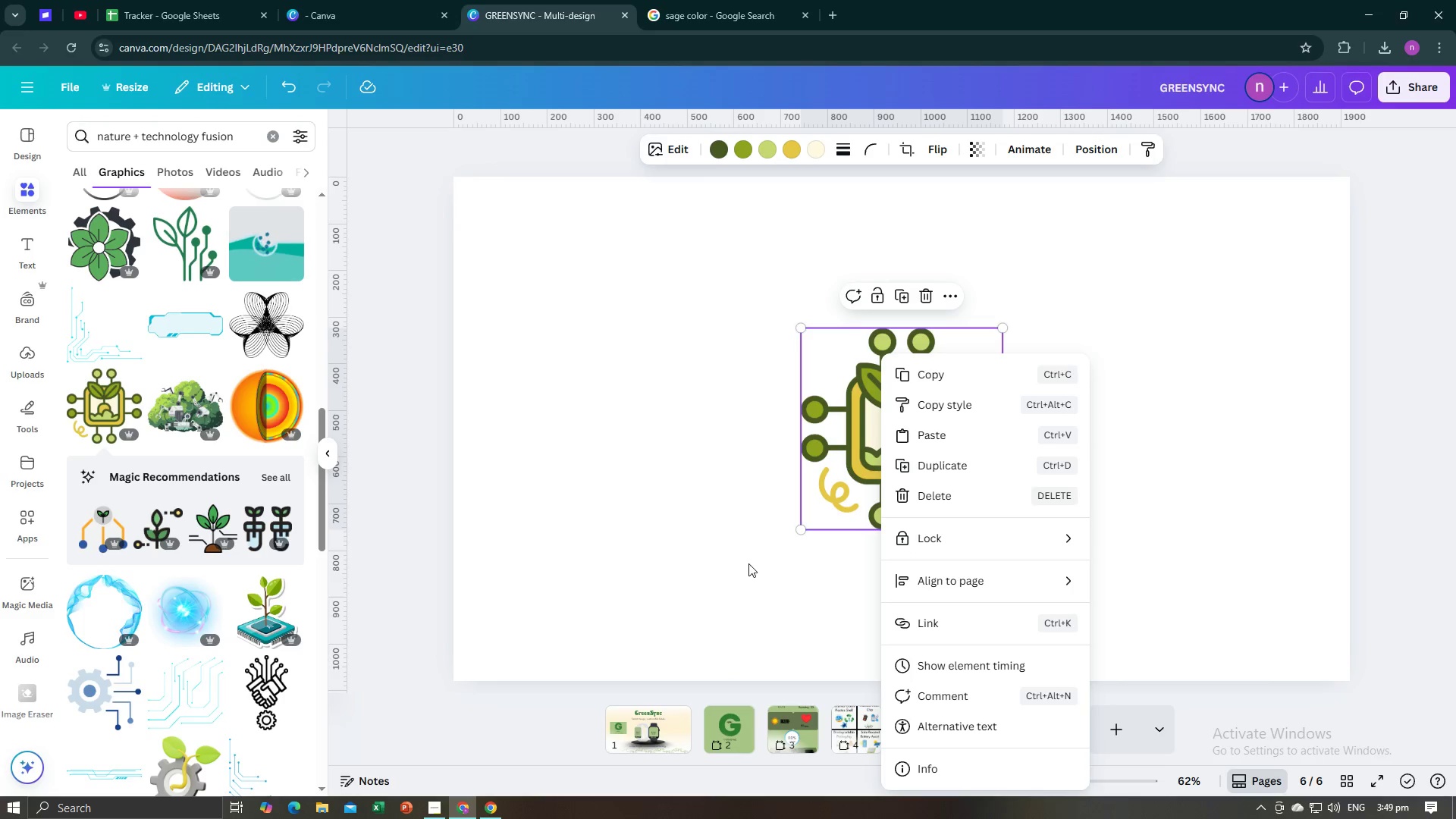 
double_click([844, 461])
 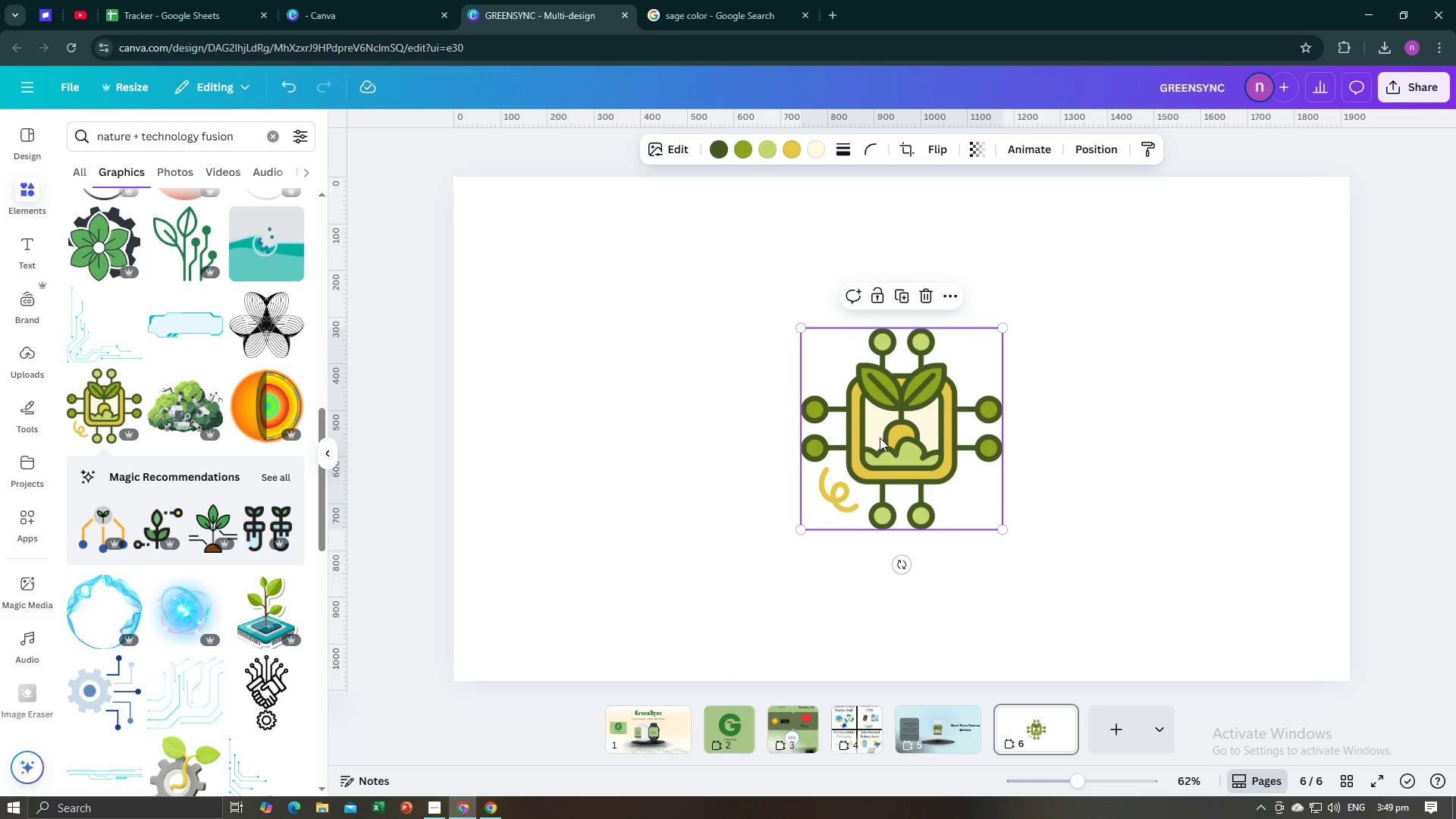 
left_click_drag(start_coordinate=[881, 439], to_coordinate=[532, 292])
 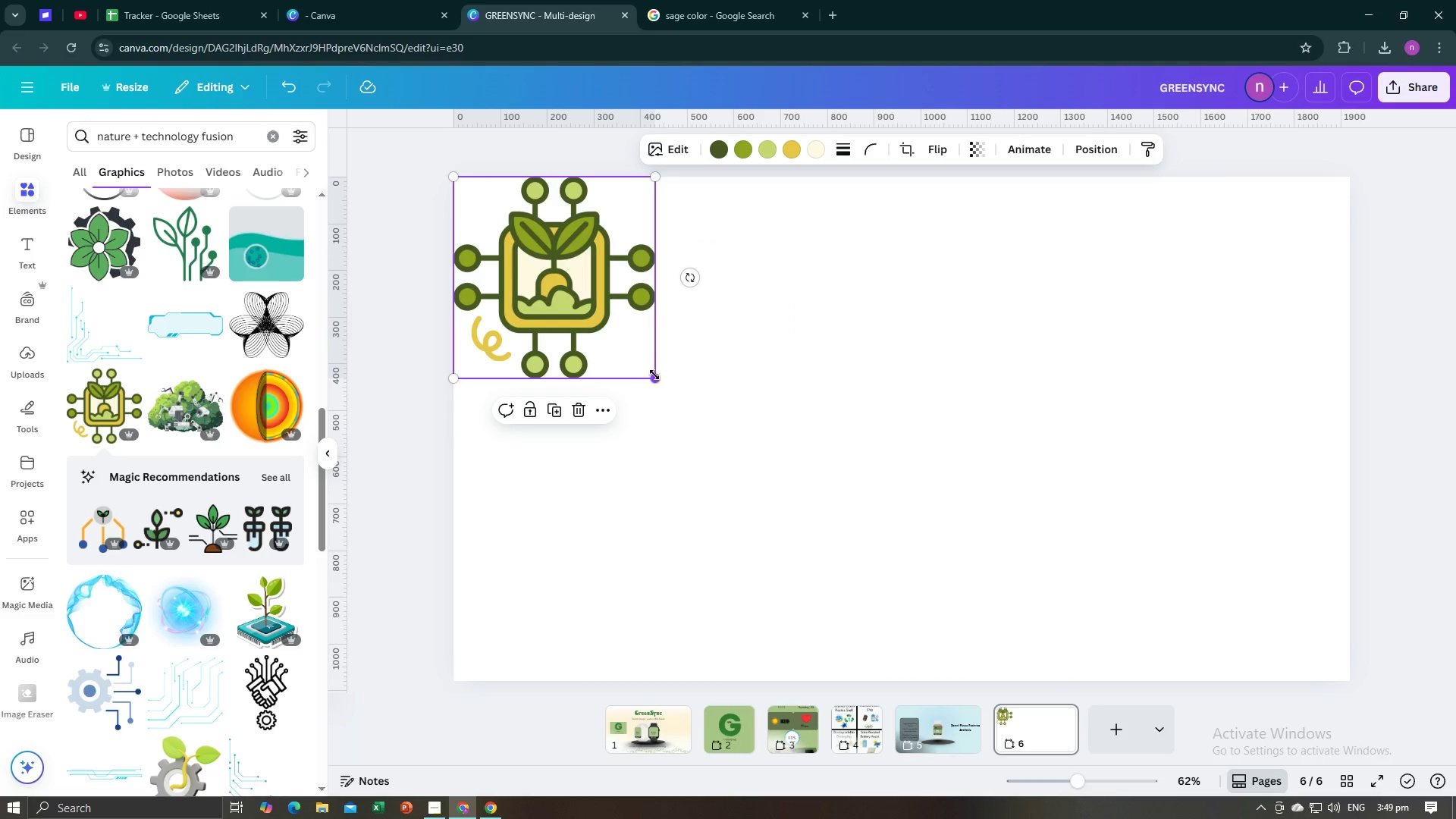 
left_click_drag(start_coordinate=[654, 379], to_coordinate=[986, 647])
 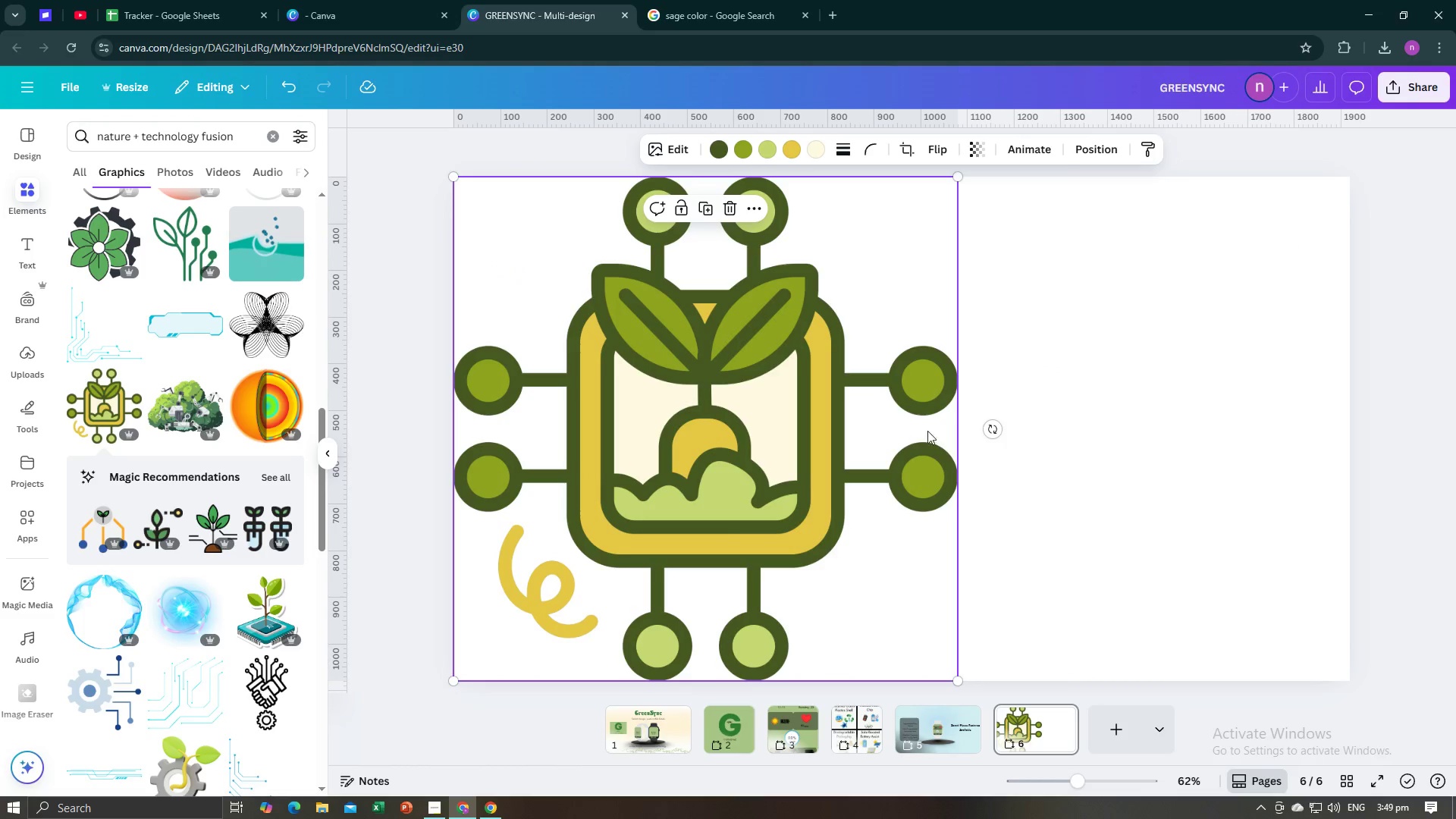 
left_click([899, 434])
 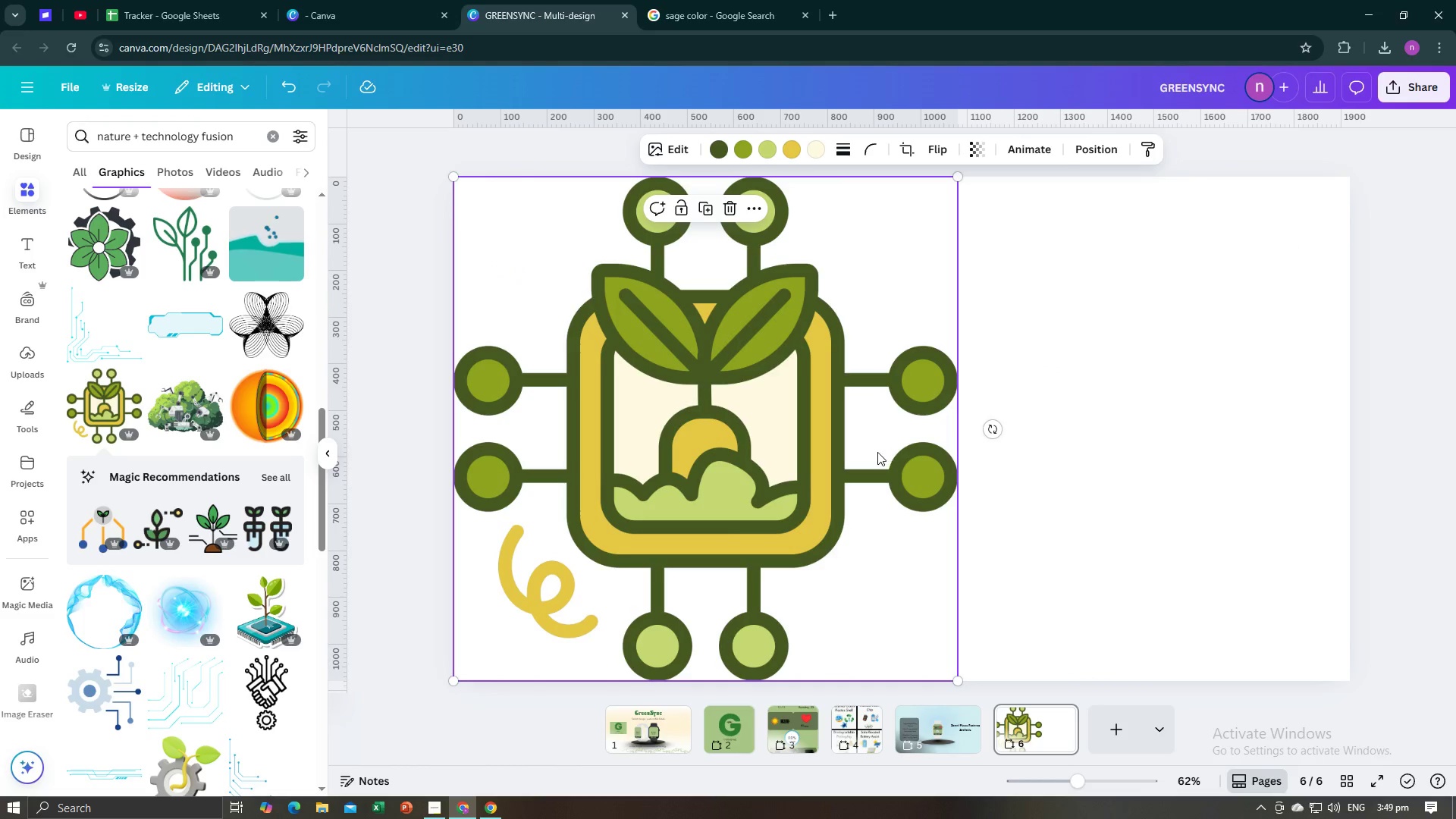 
left_click_drag(start_coordinate=[874, 452], to_coordinate=[927, 456])
 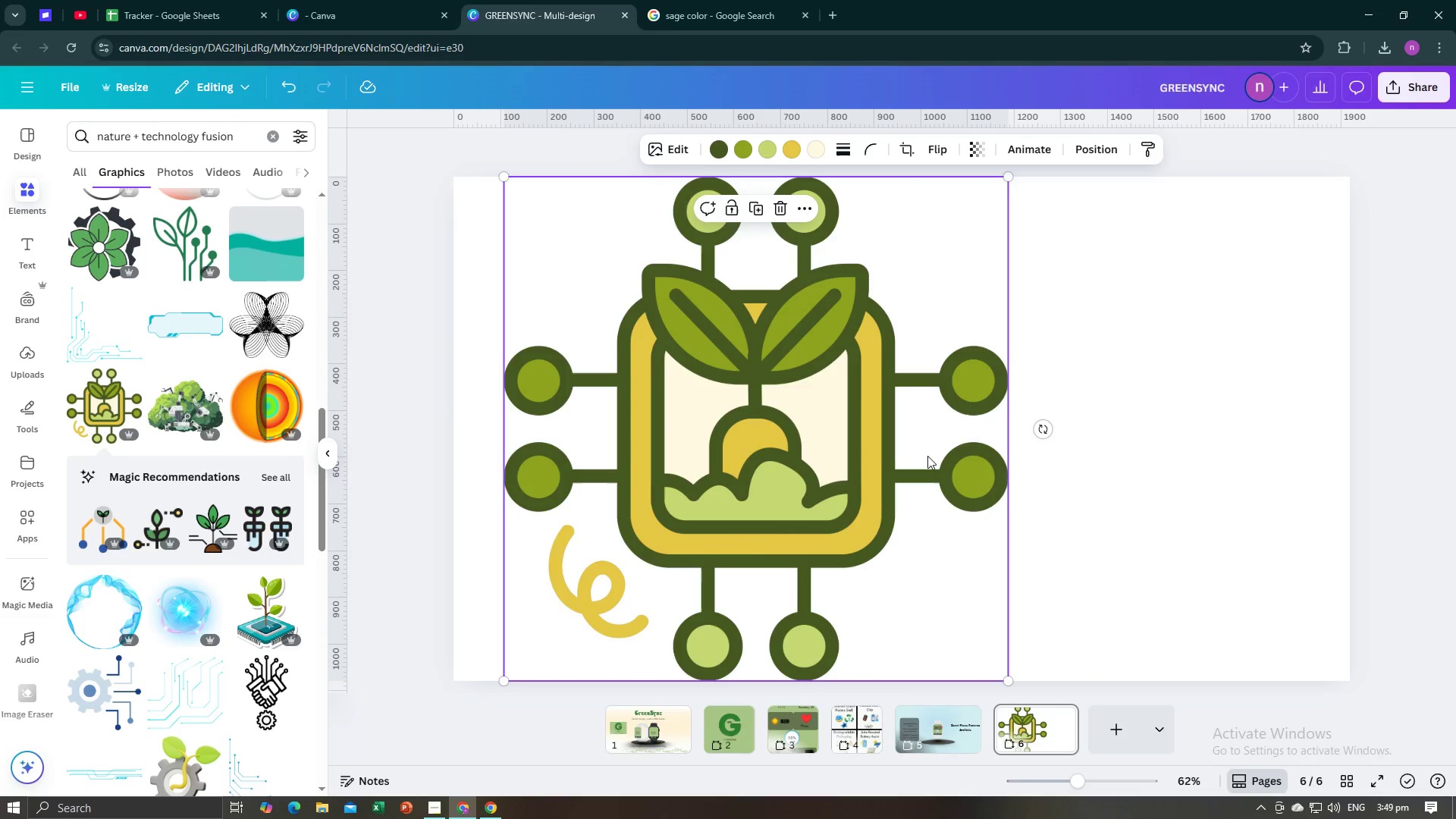 
left_click_drag(start_coordinate=[884, 456], to_coordinate=[997, 458])
 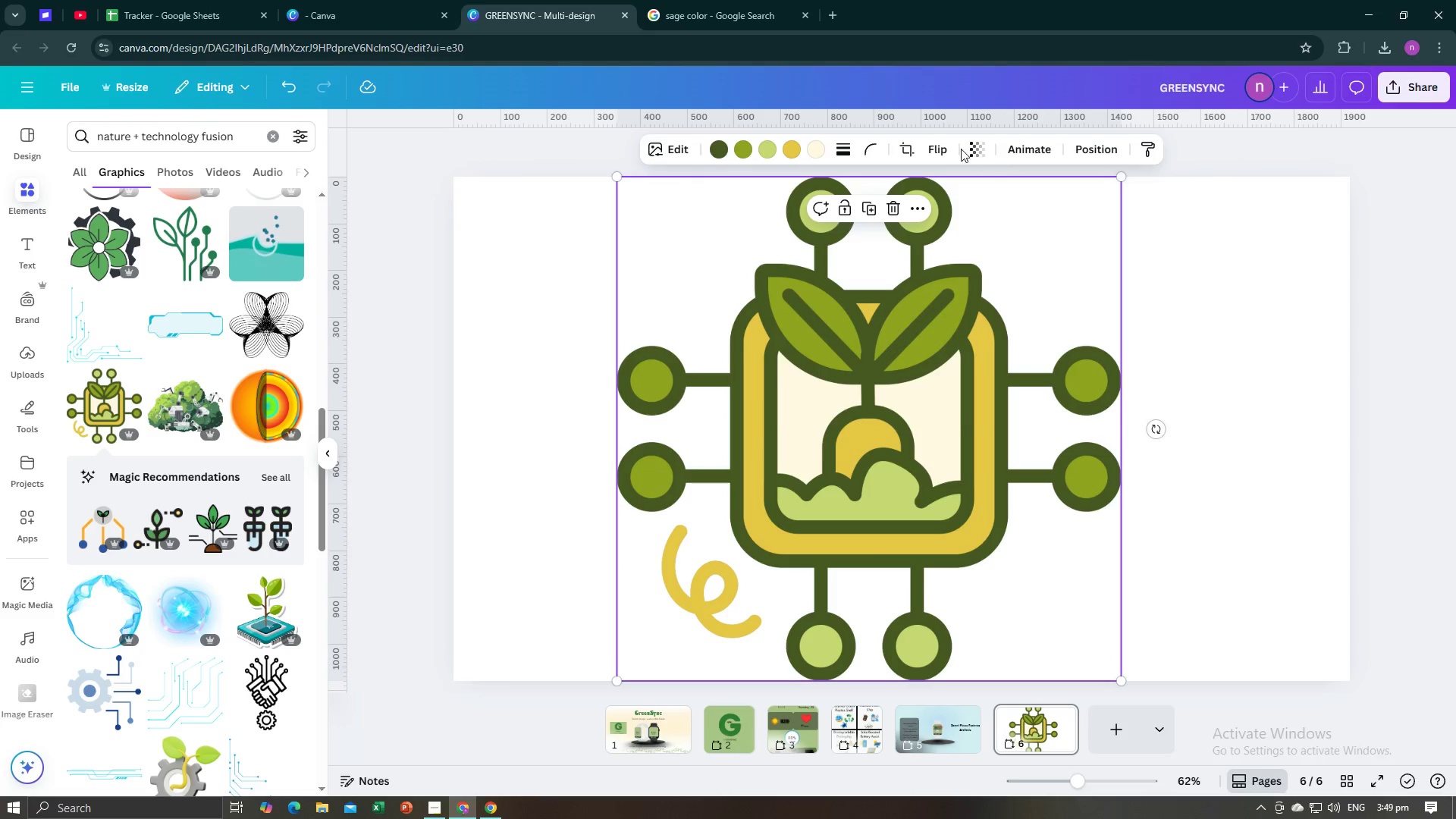 
double_click([976, 162])
 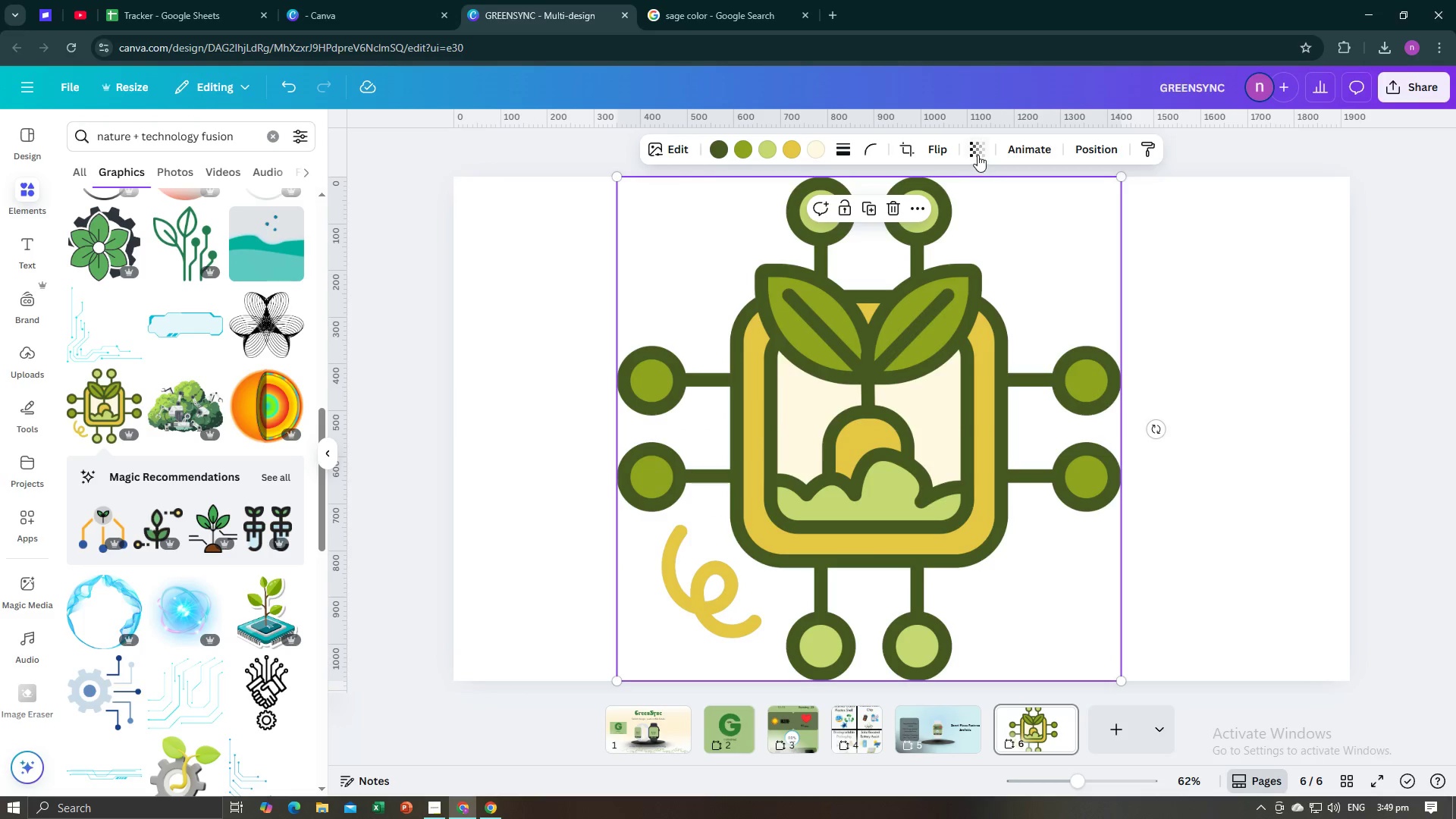 
triple_click([977, 154])
 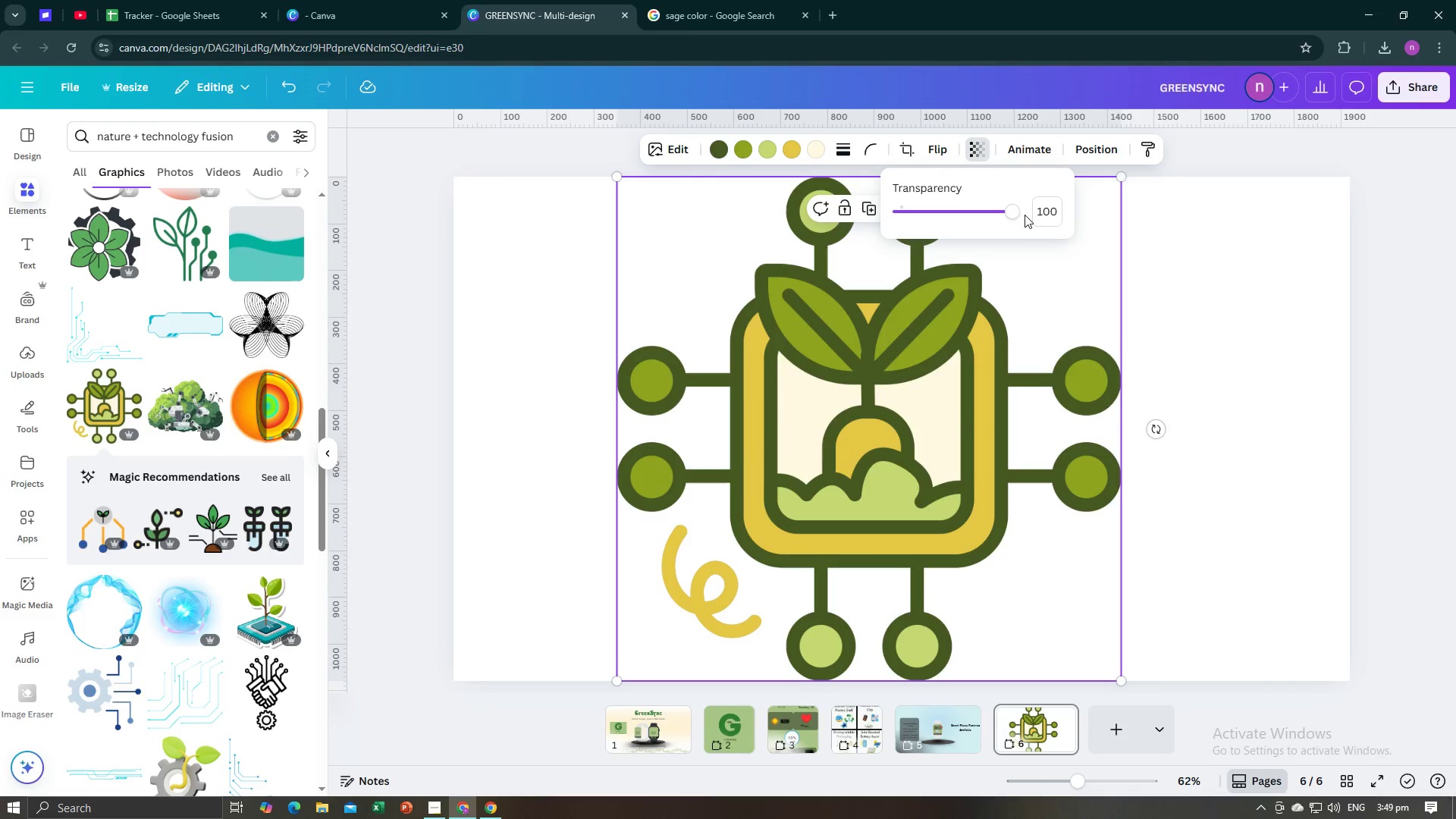 
left_click_drag(start_coordinate=[1013, 212], to_coordinate=[968, 215])
 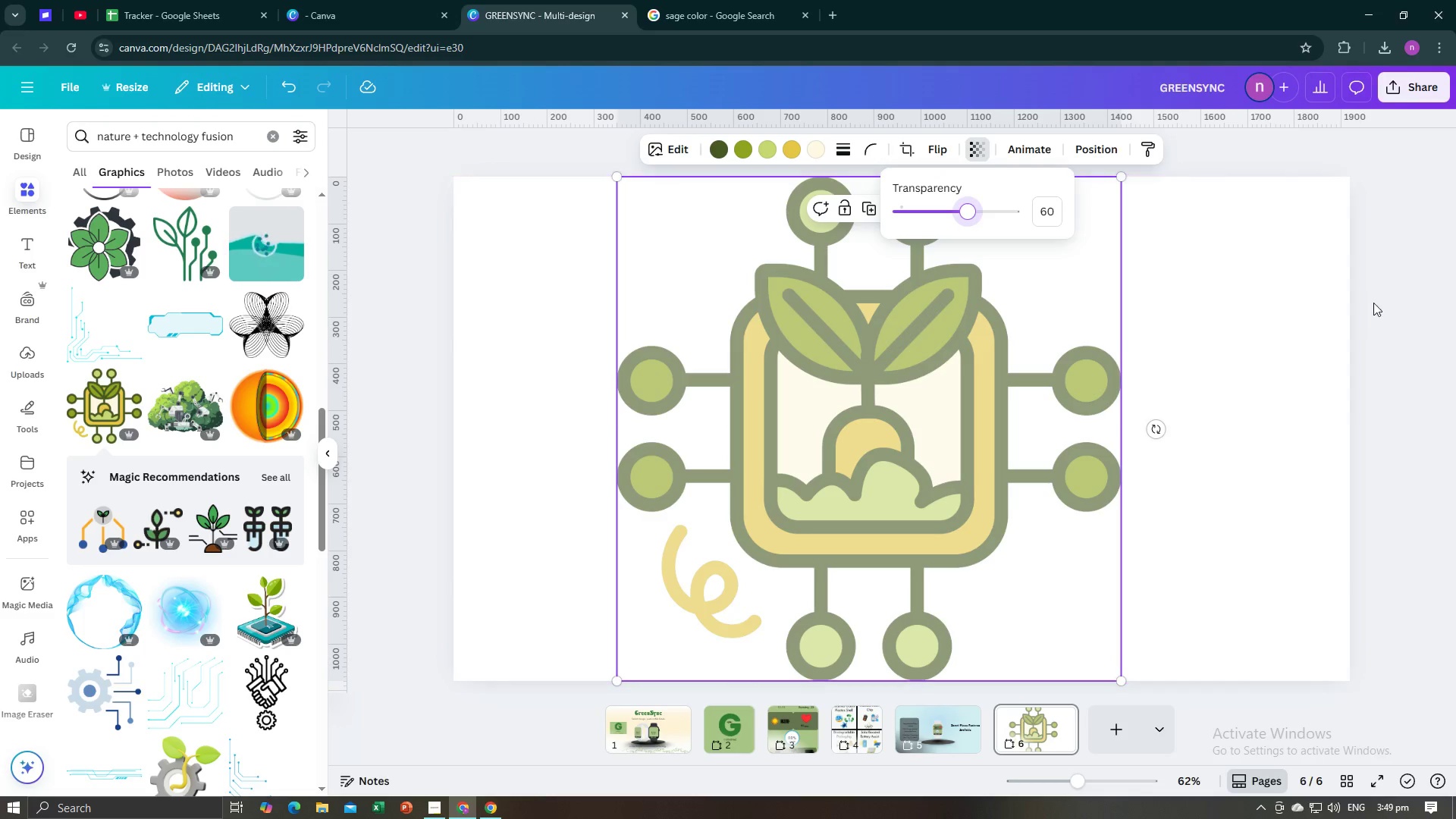 
left_click([1376, 305])
 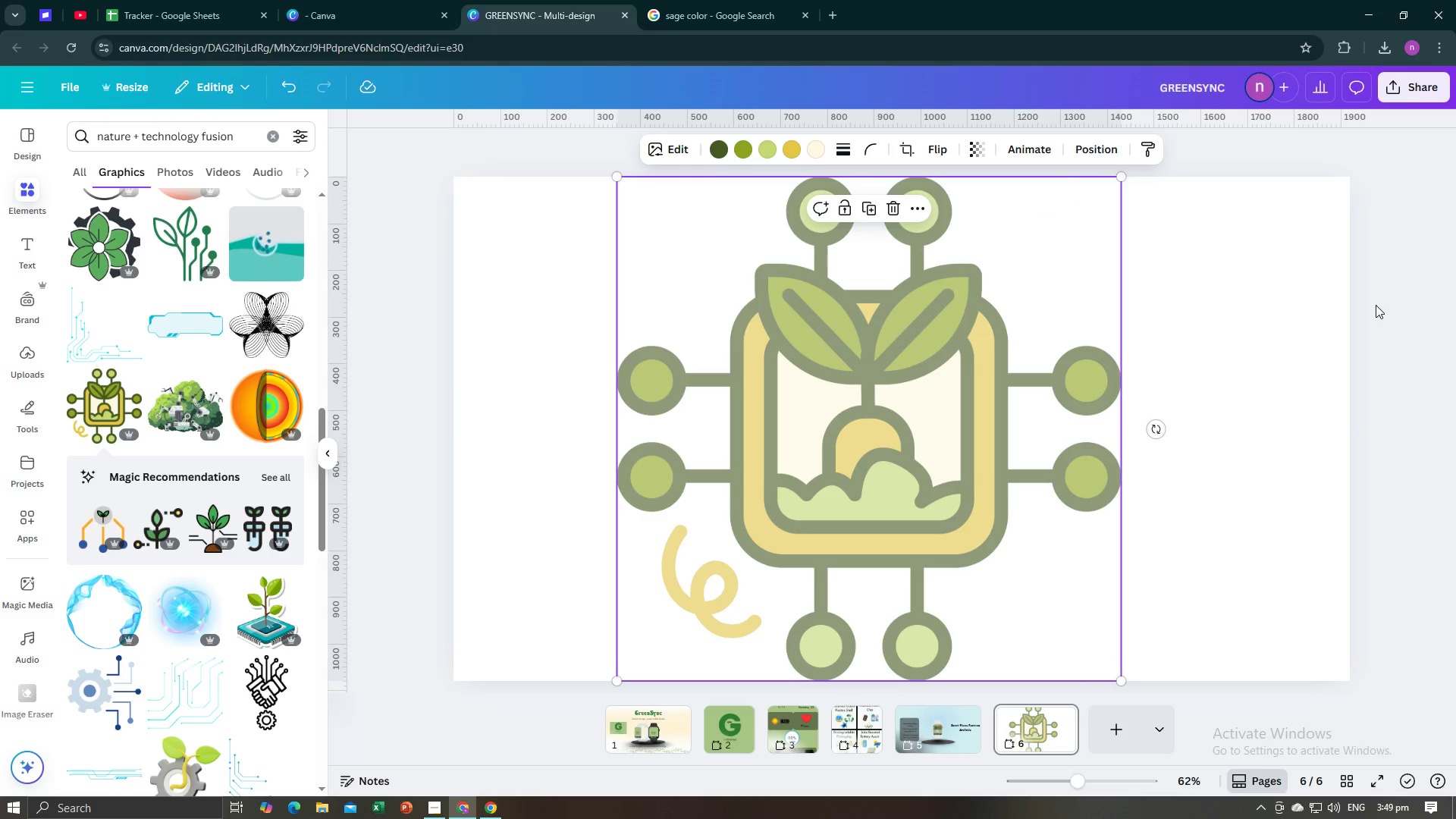 
key(Alt+AltLeft)
 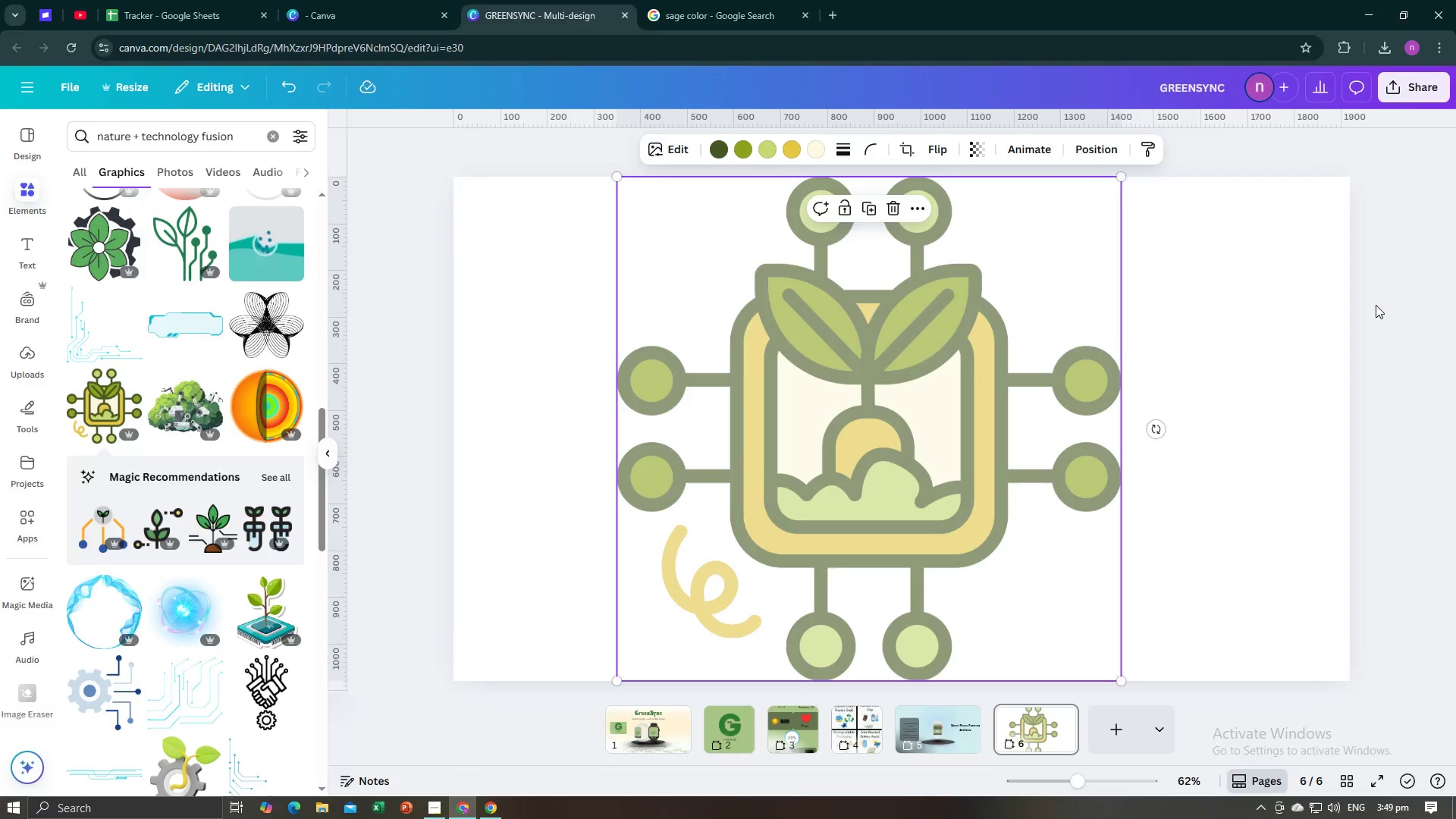 
key(Alt+Tab)
 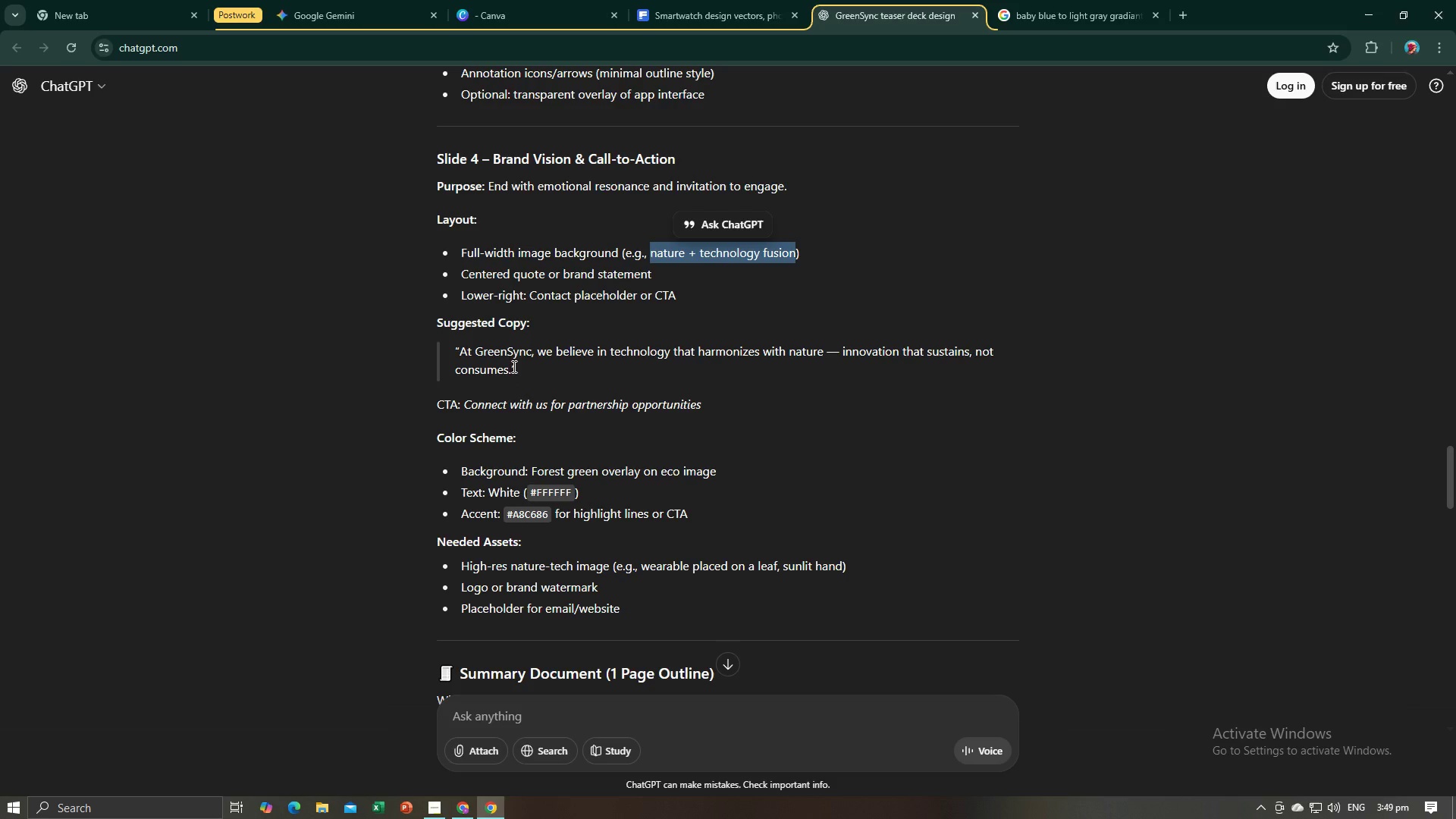 
wait(5.02)
 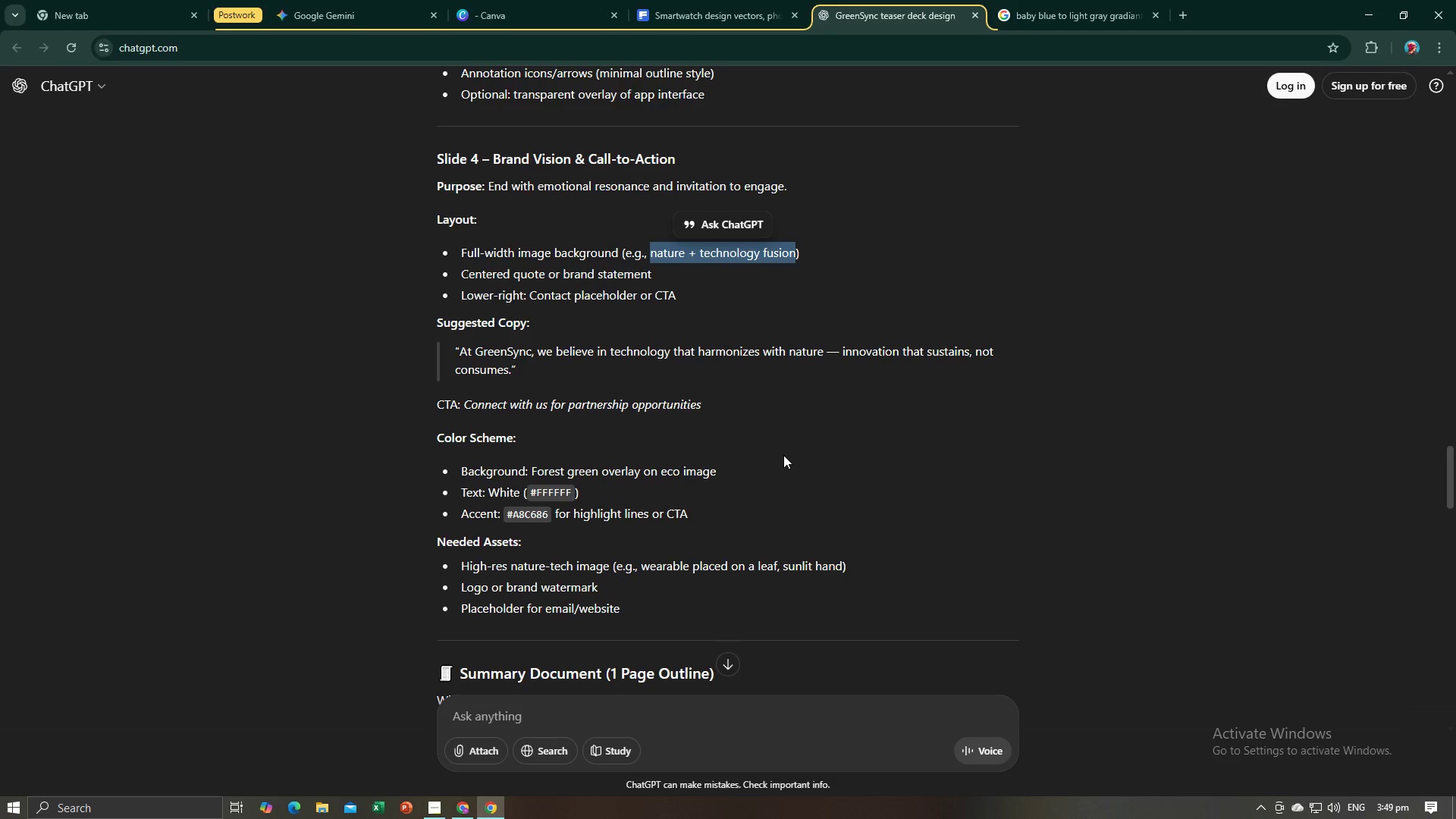 
left_click_drag(start_coordinate=[510, 372], to_coordinate=[460, 357])
 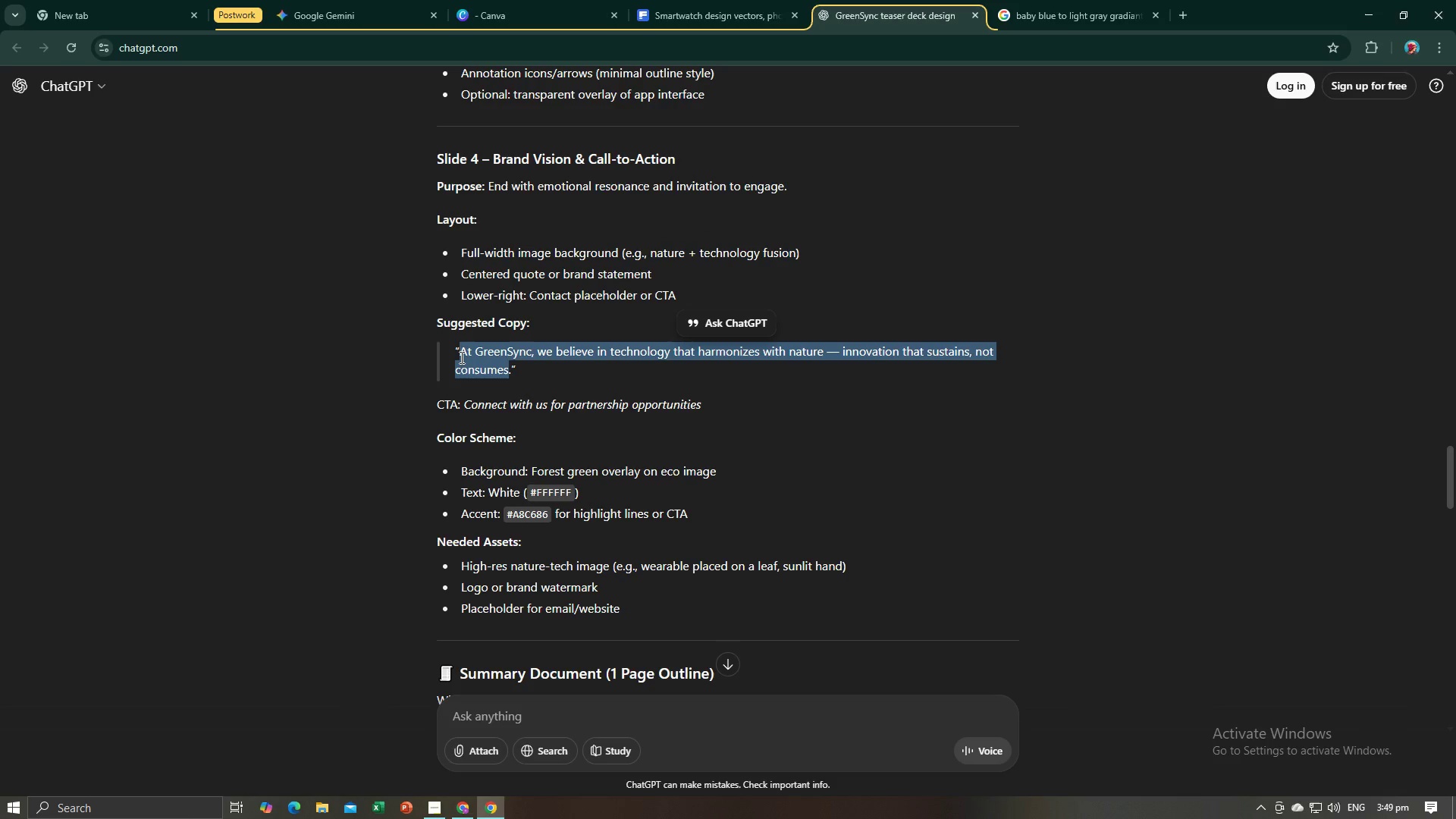 
key(Control+C)
 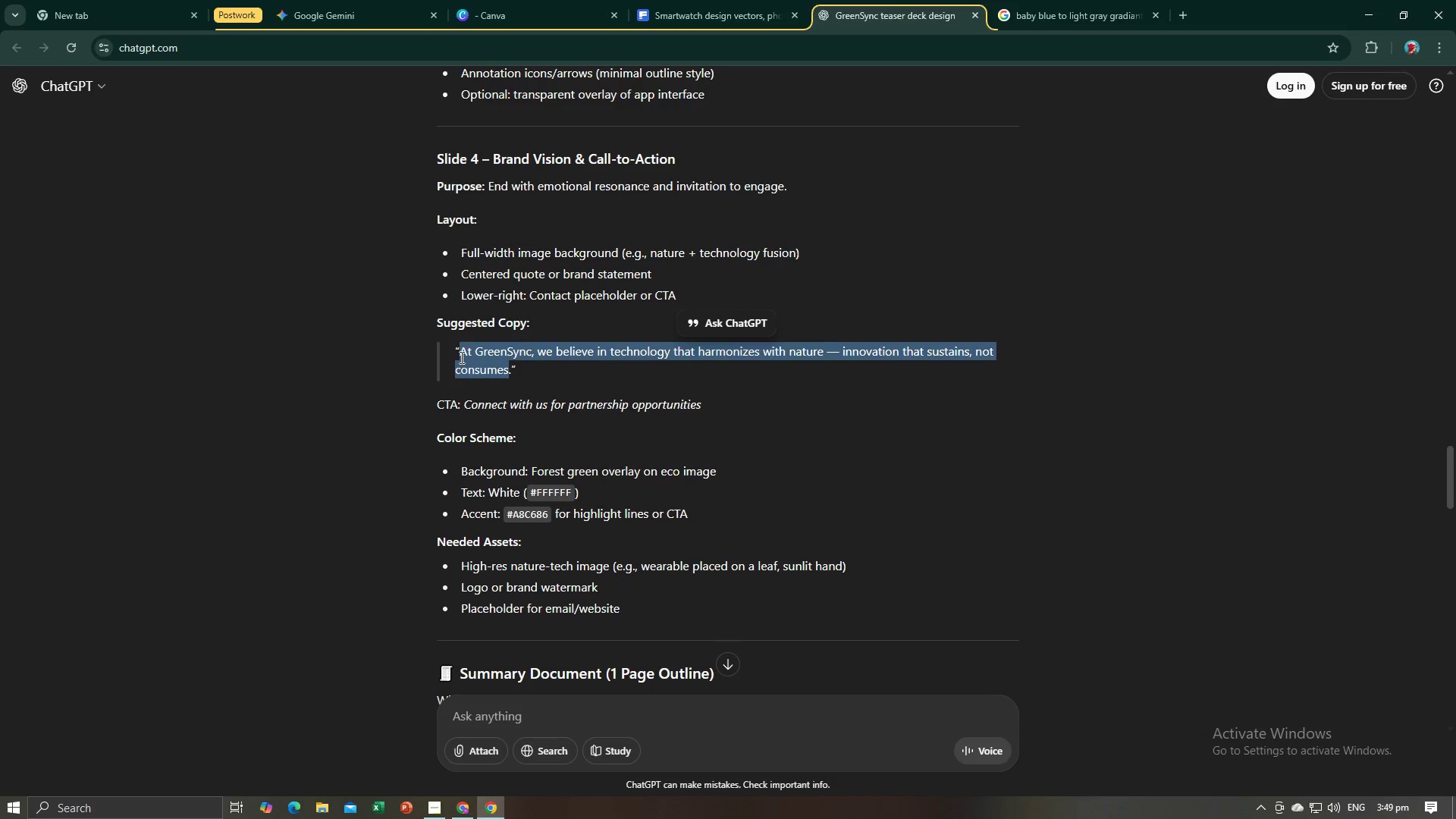 
key(C)
 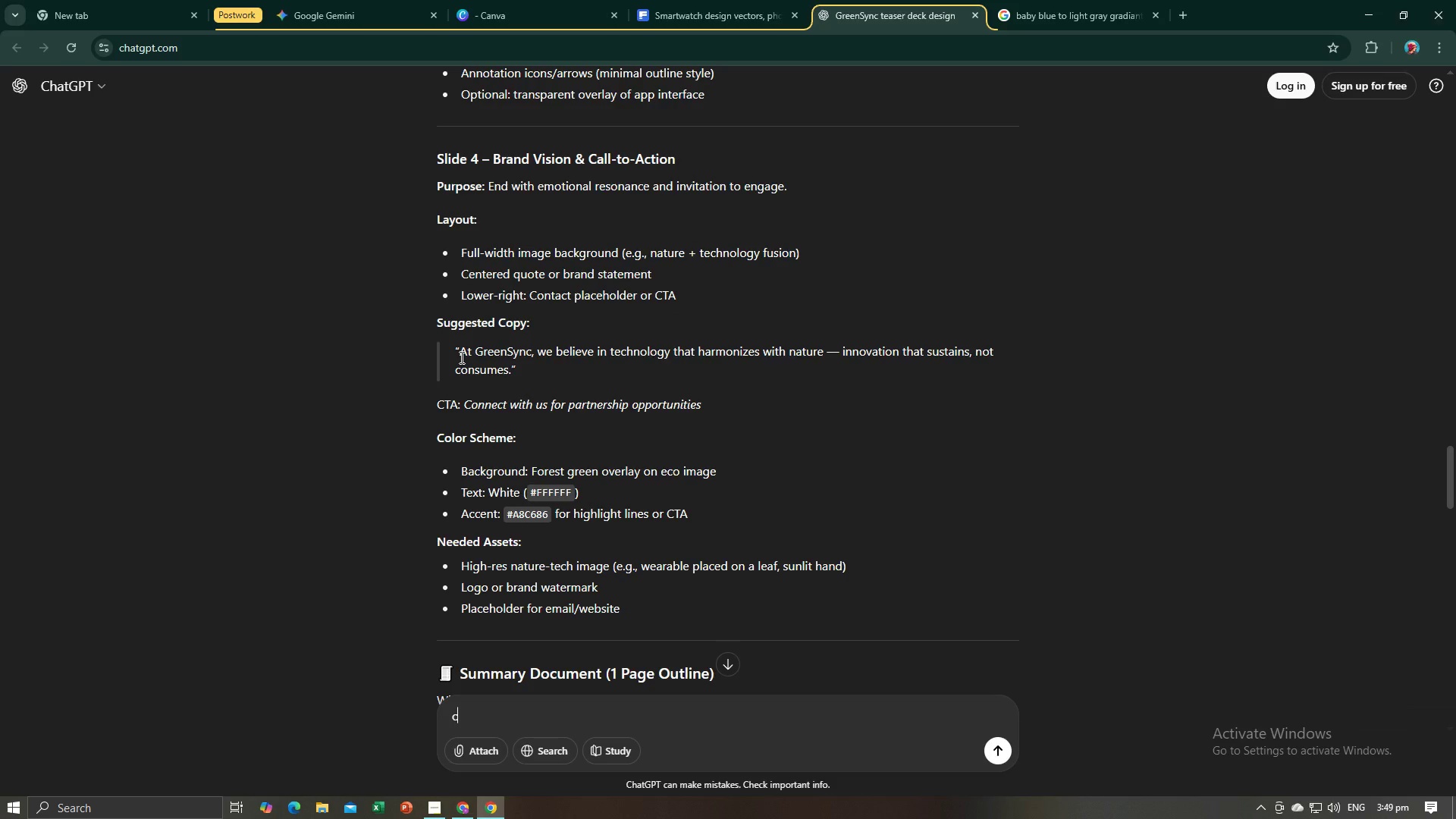 
key(Alt+AltLeft)
 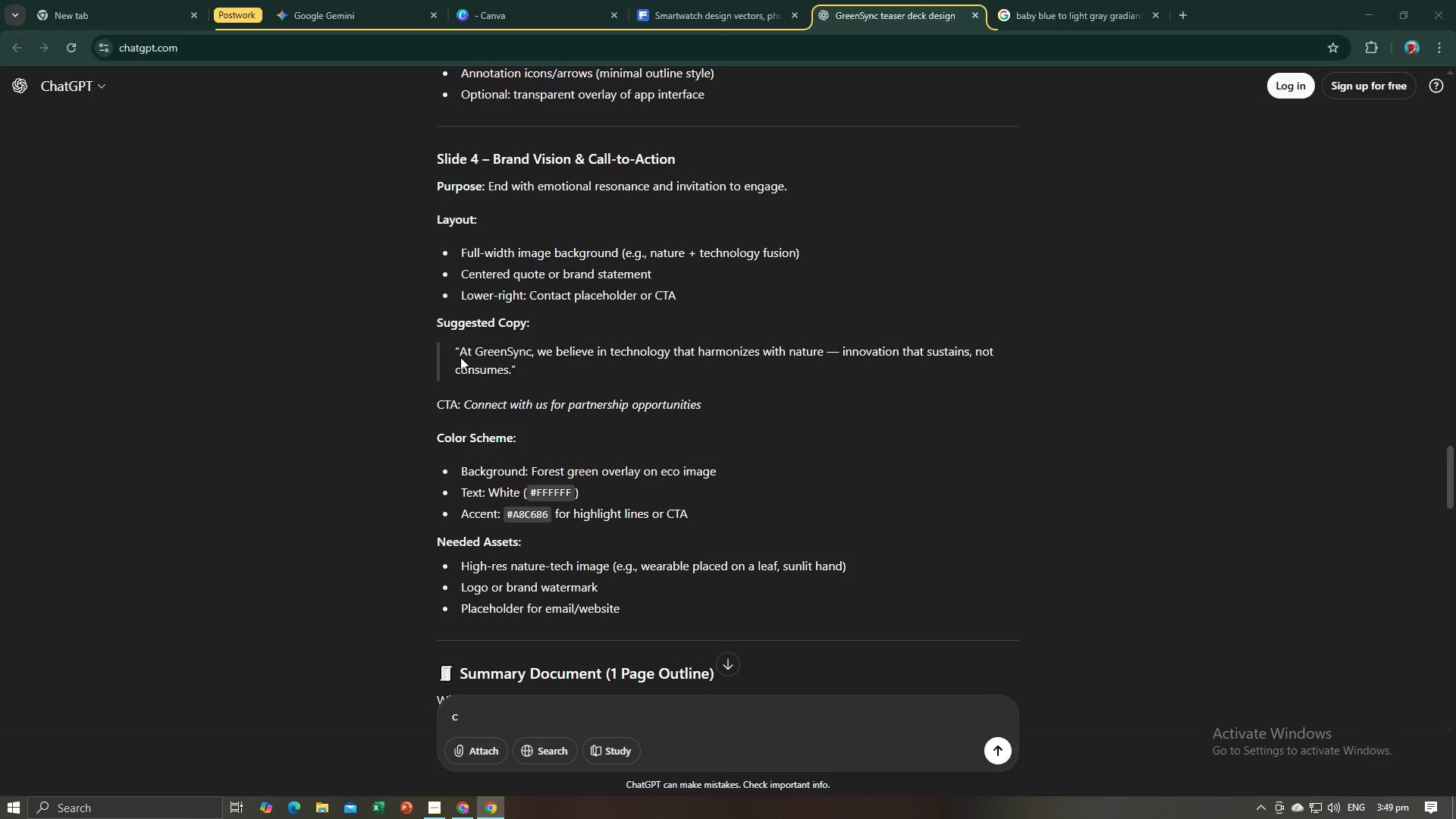 
key(Alt+Tab)
 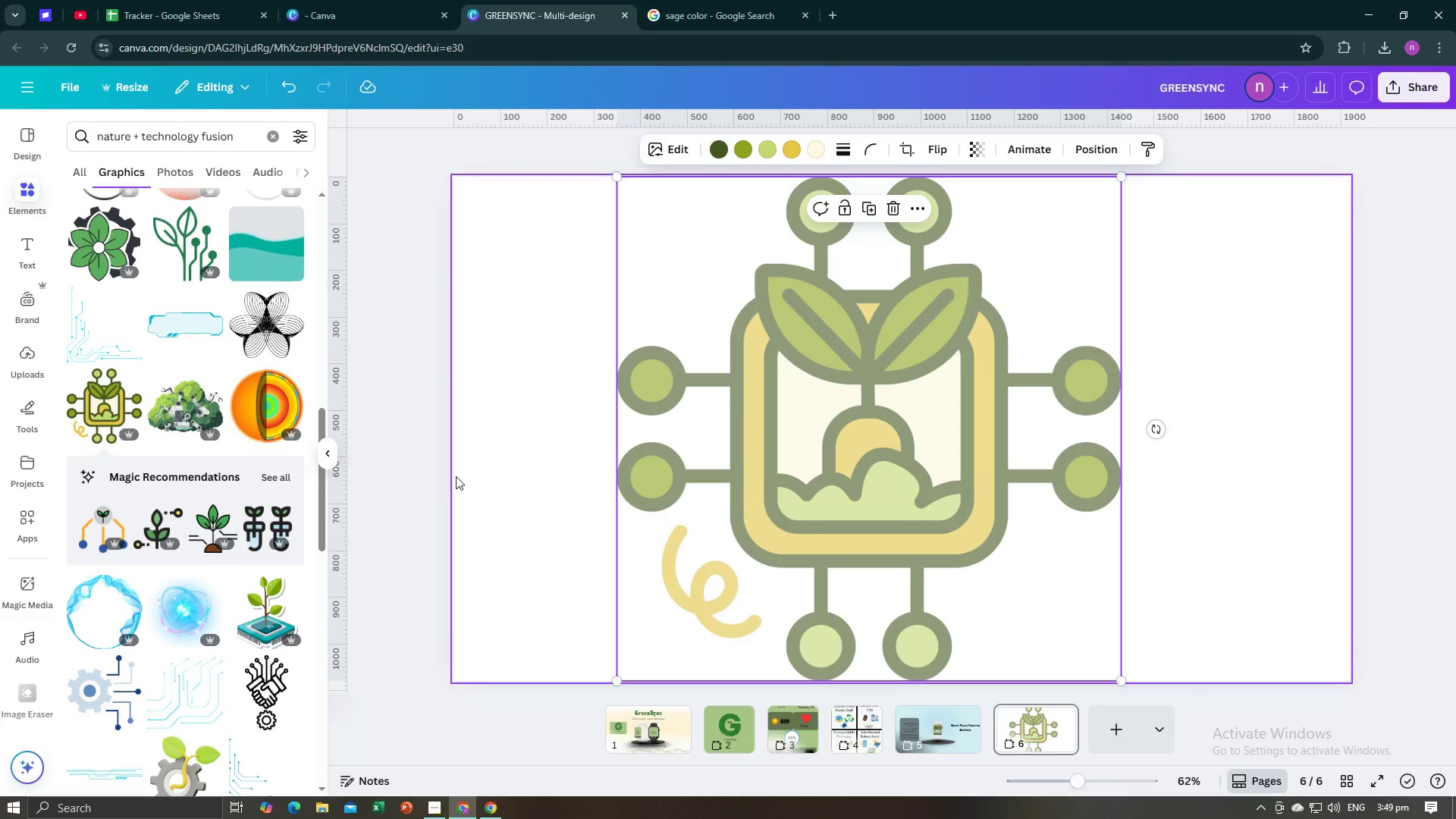 
left_click([431, 481])
 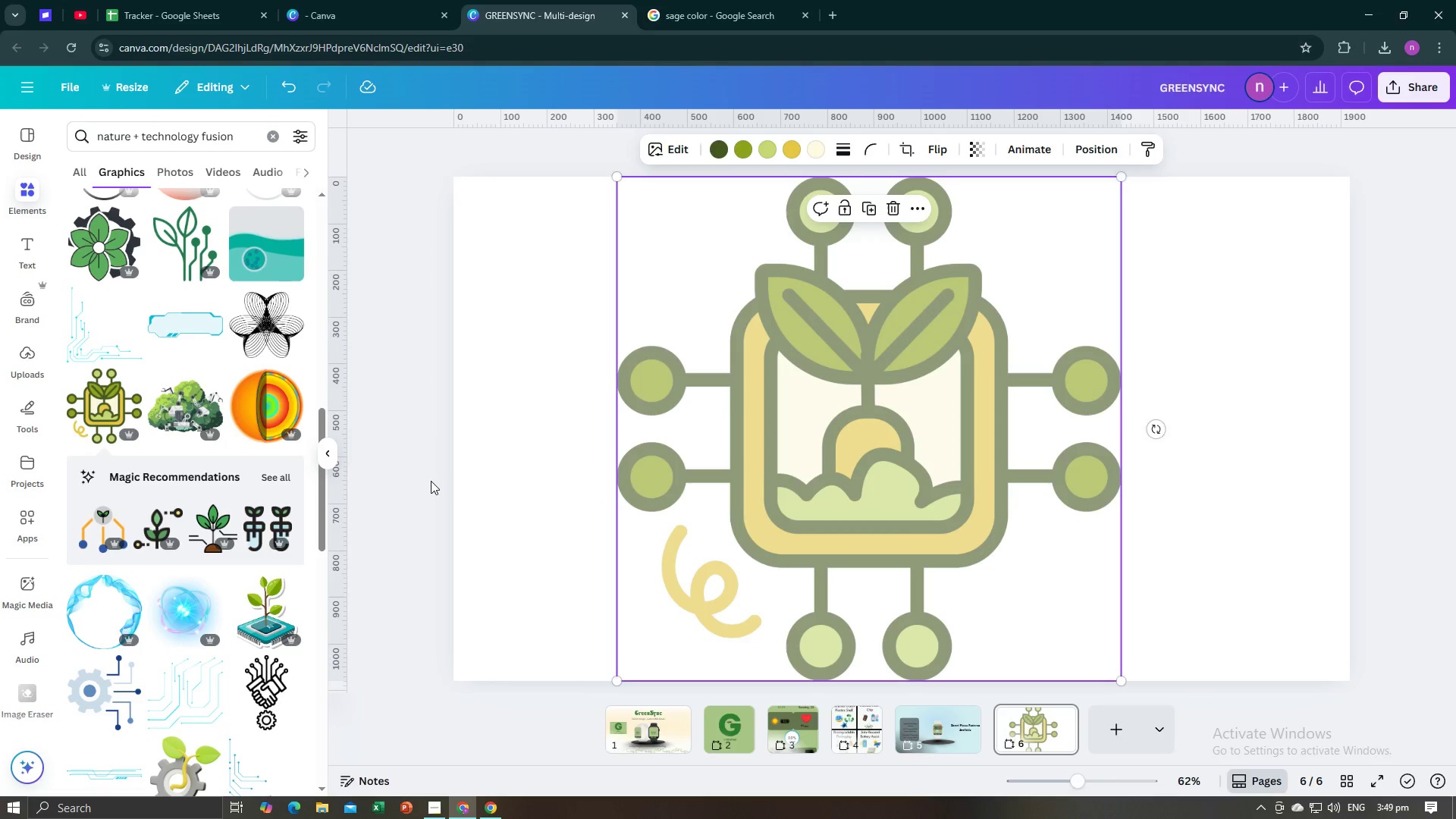 
key(Control+V)
 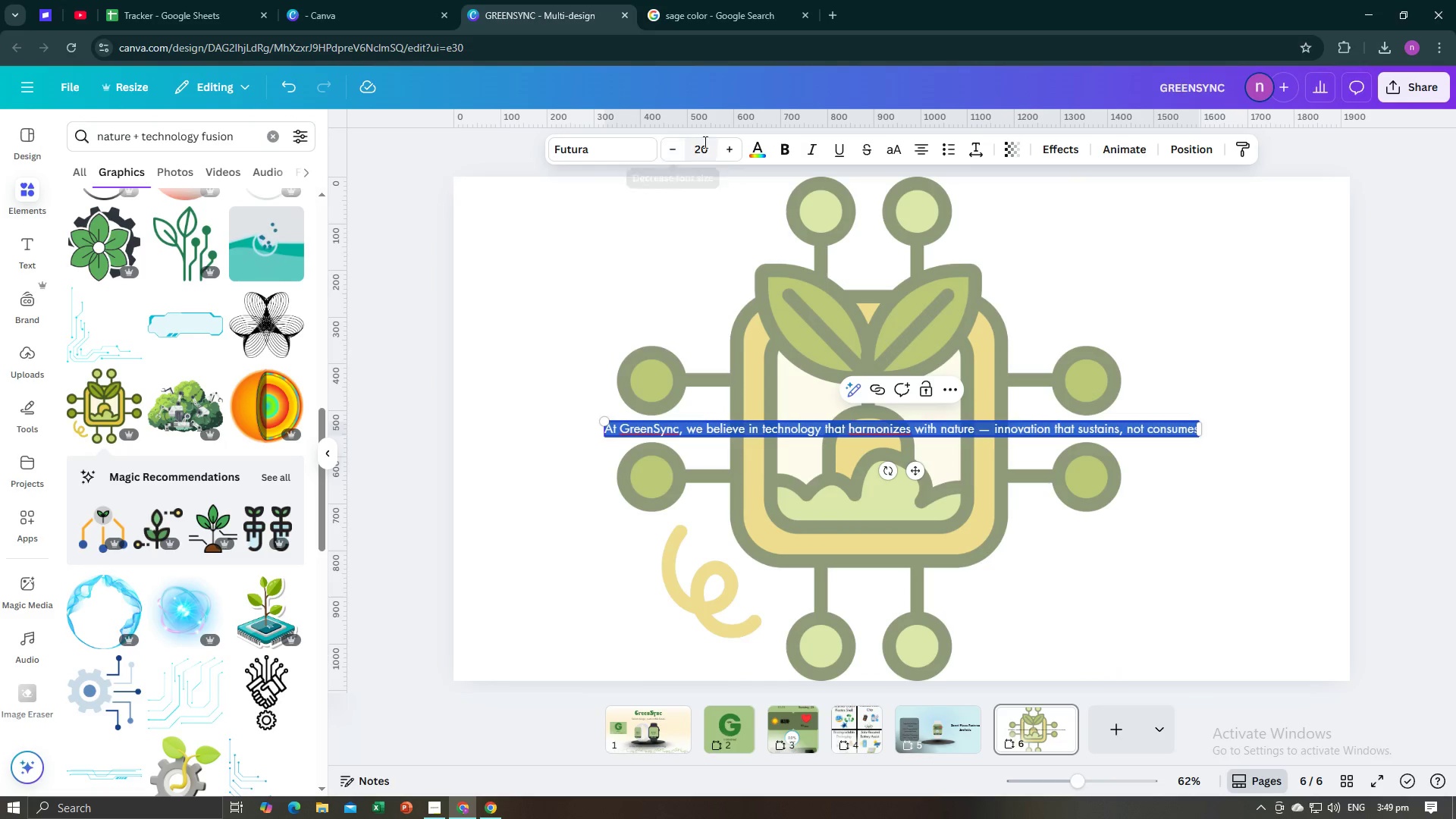 
double_click([725, 149])
 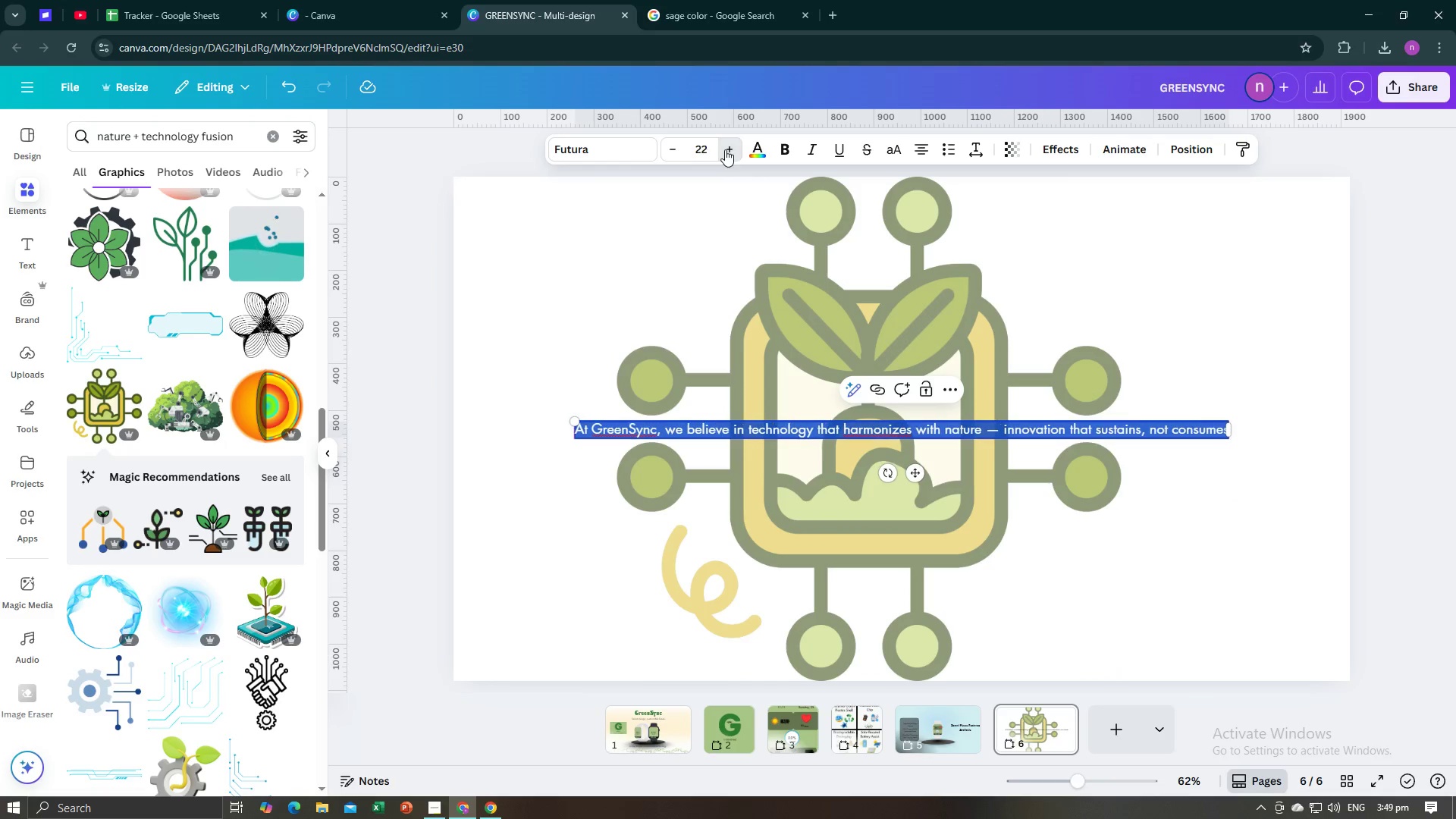 
triple_click([725, 149])
 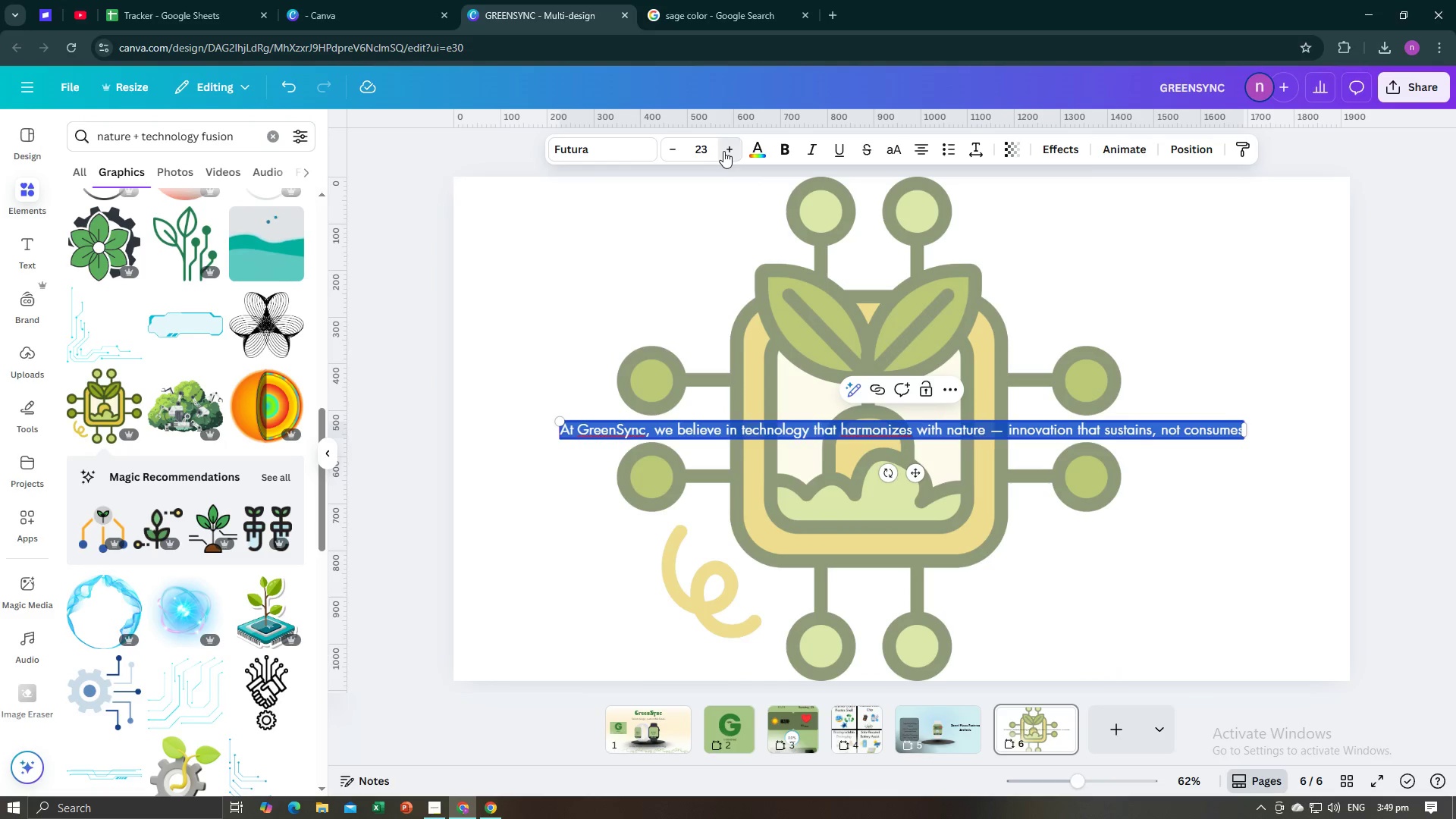 
double_click([723, 151])
 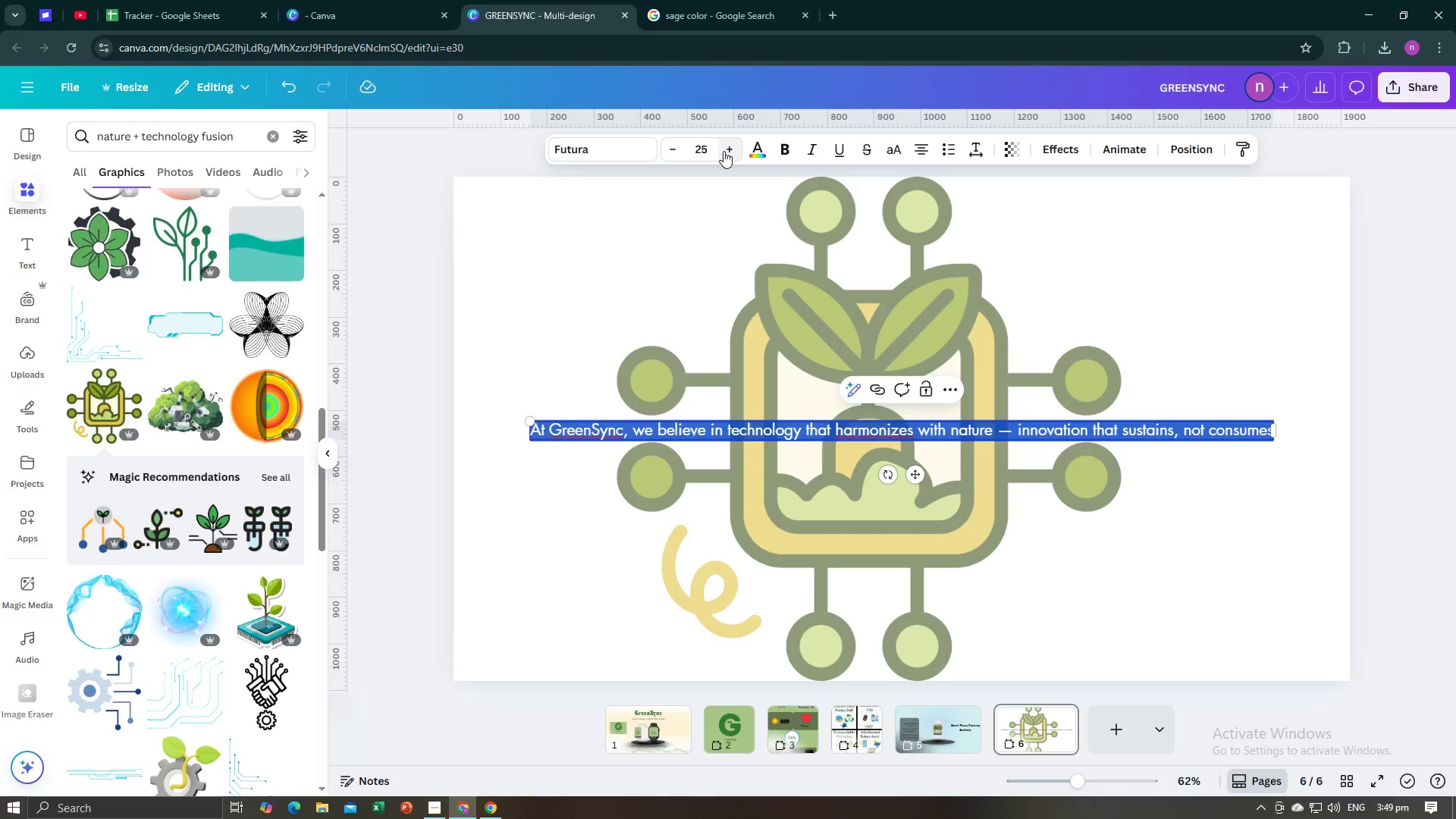 
triple_click([723, 151])
 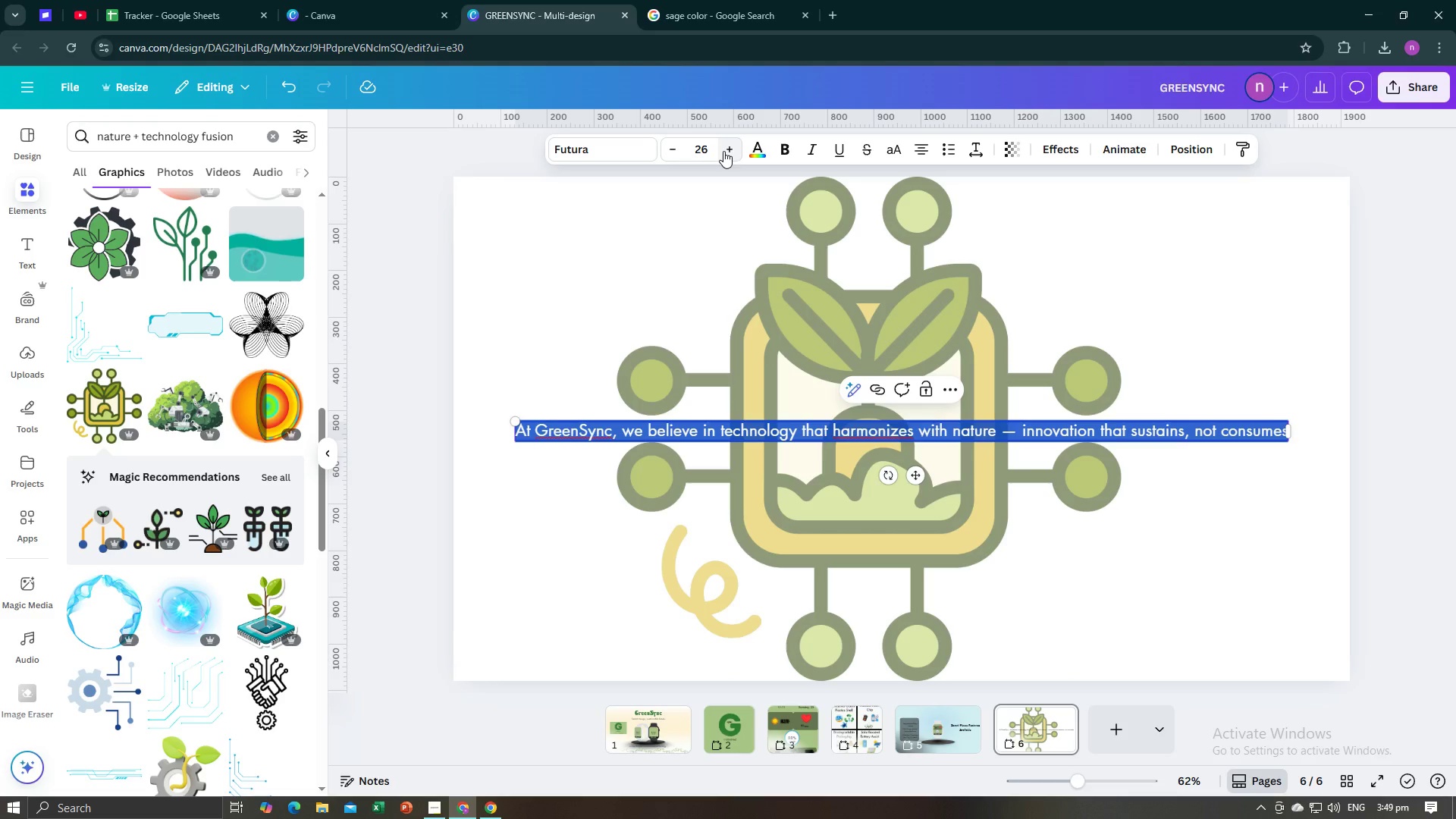 
triple_click([723, 151])
 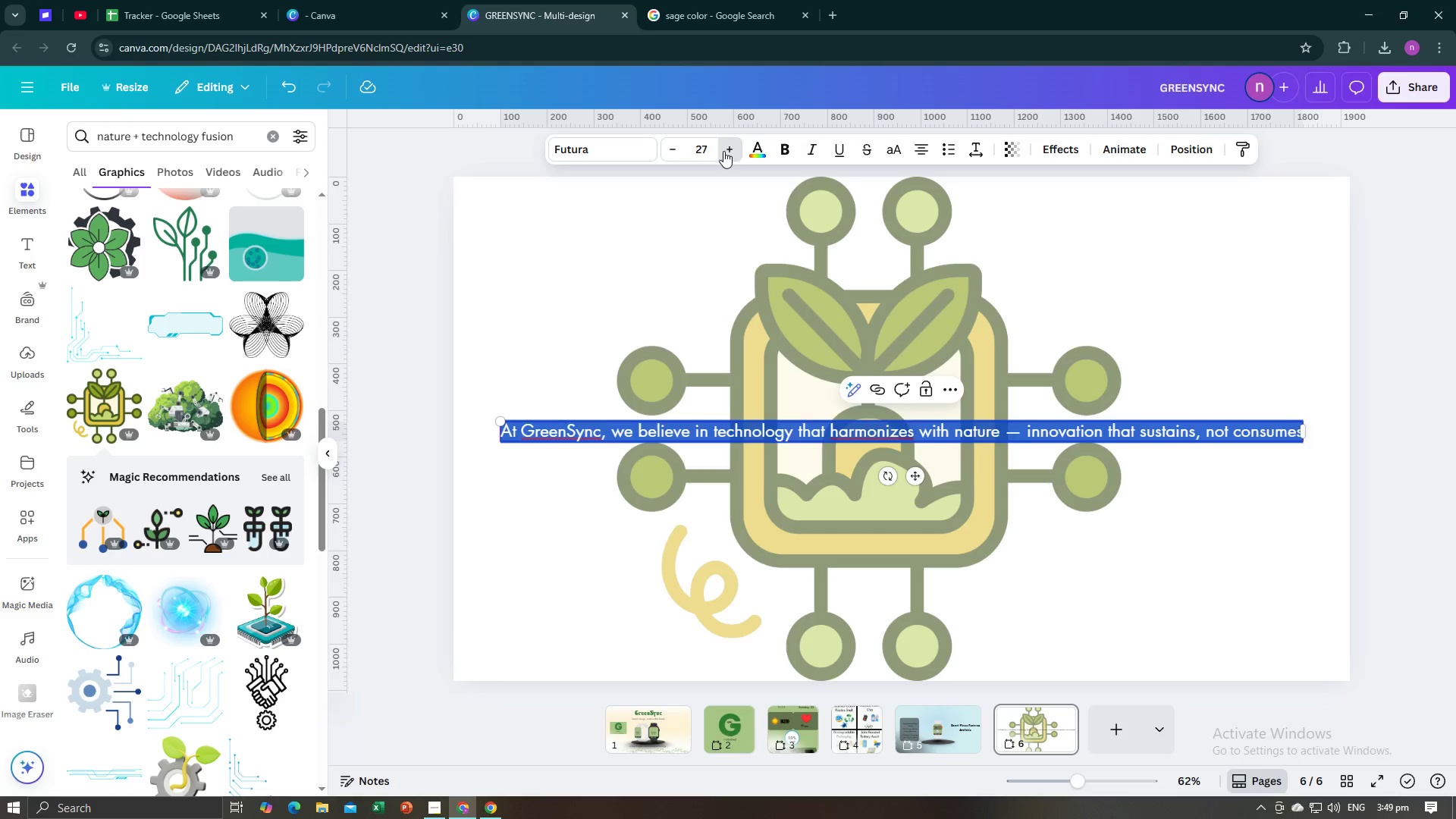 
triple_click([723, 151])
 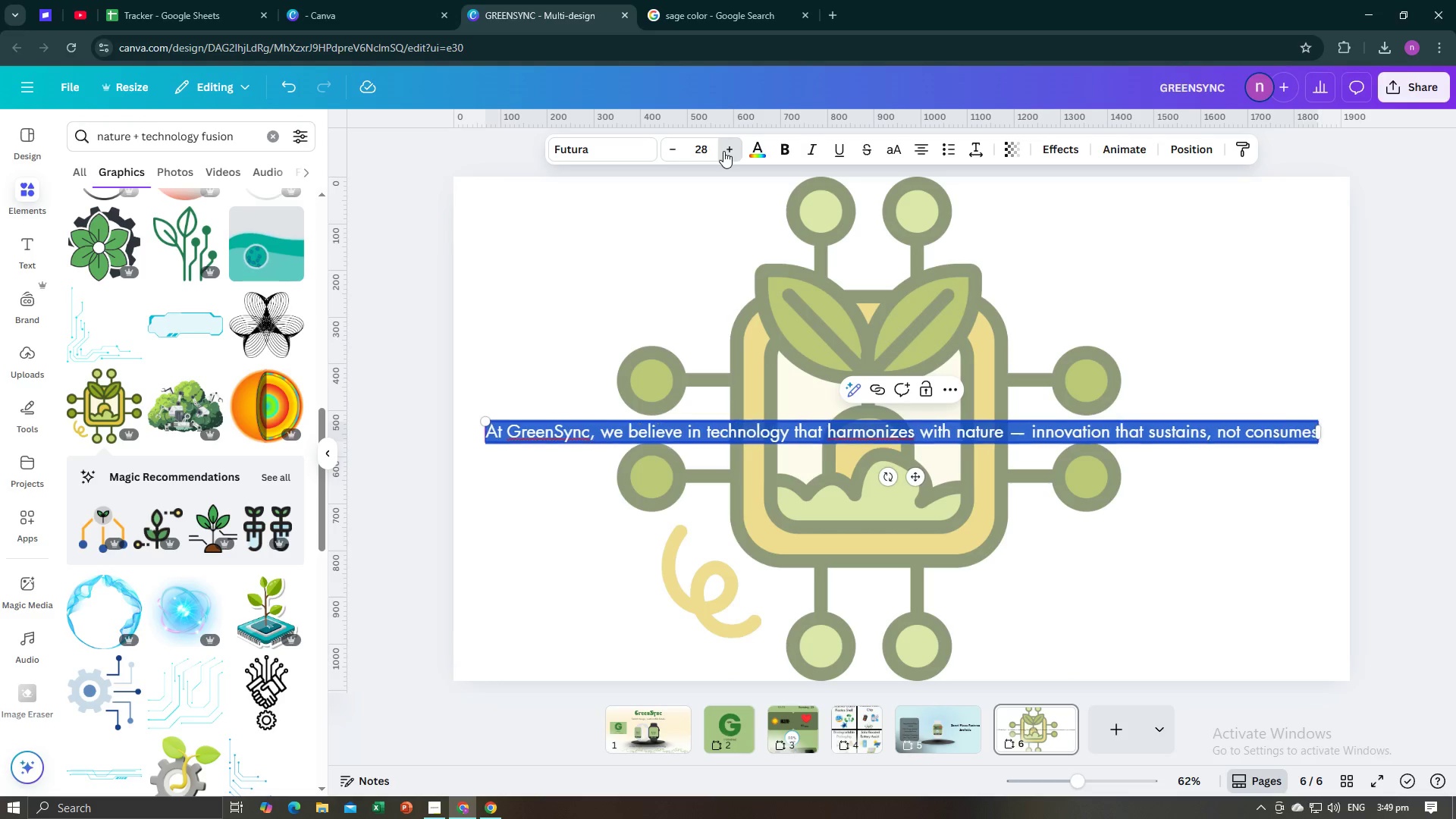 
triple_click([723, 151])
 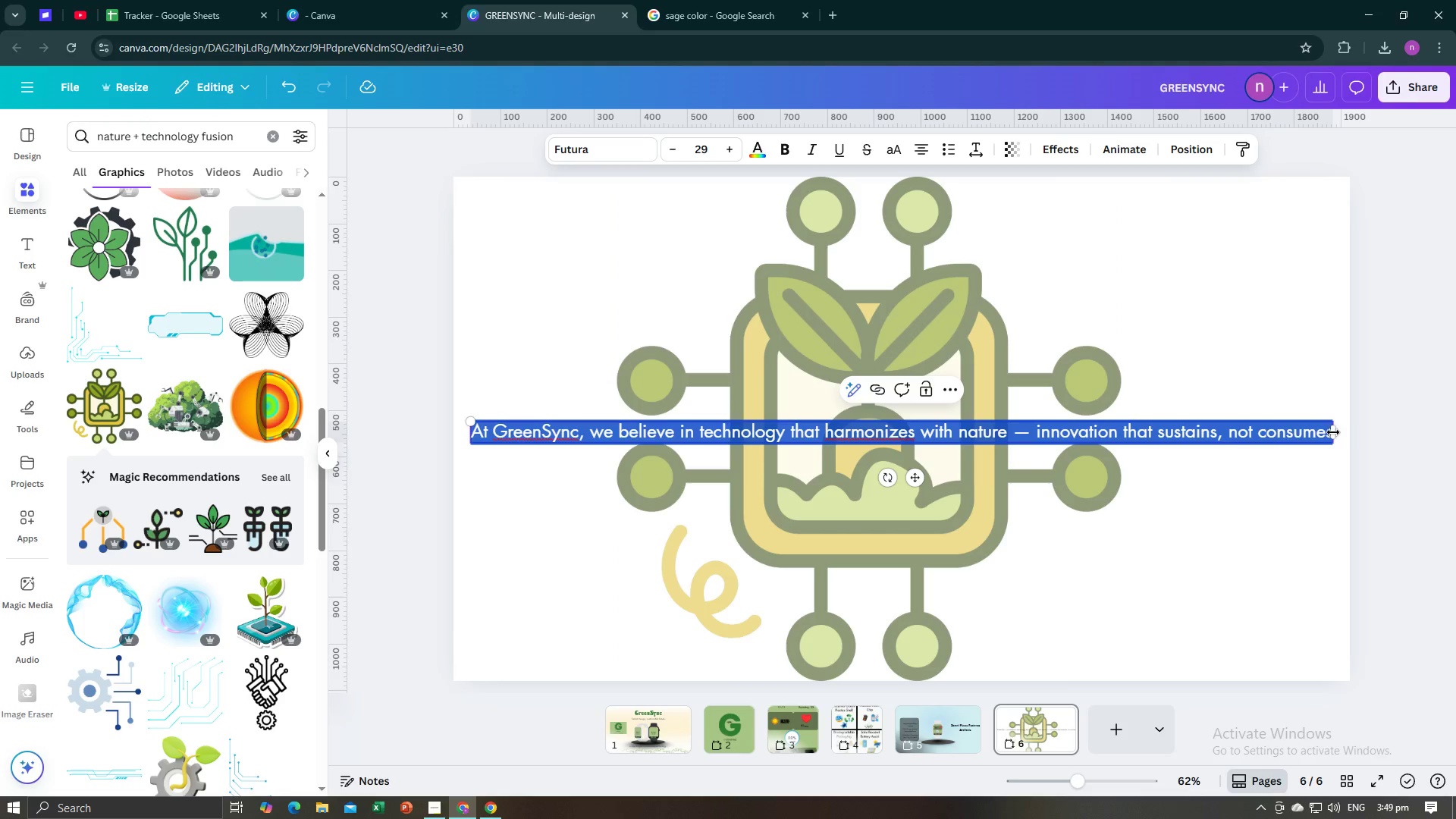 
left_click_drag(start_coordinate=[1335, 434], to_coordinate=[1173, 491])
 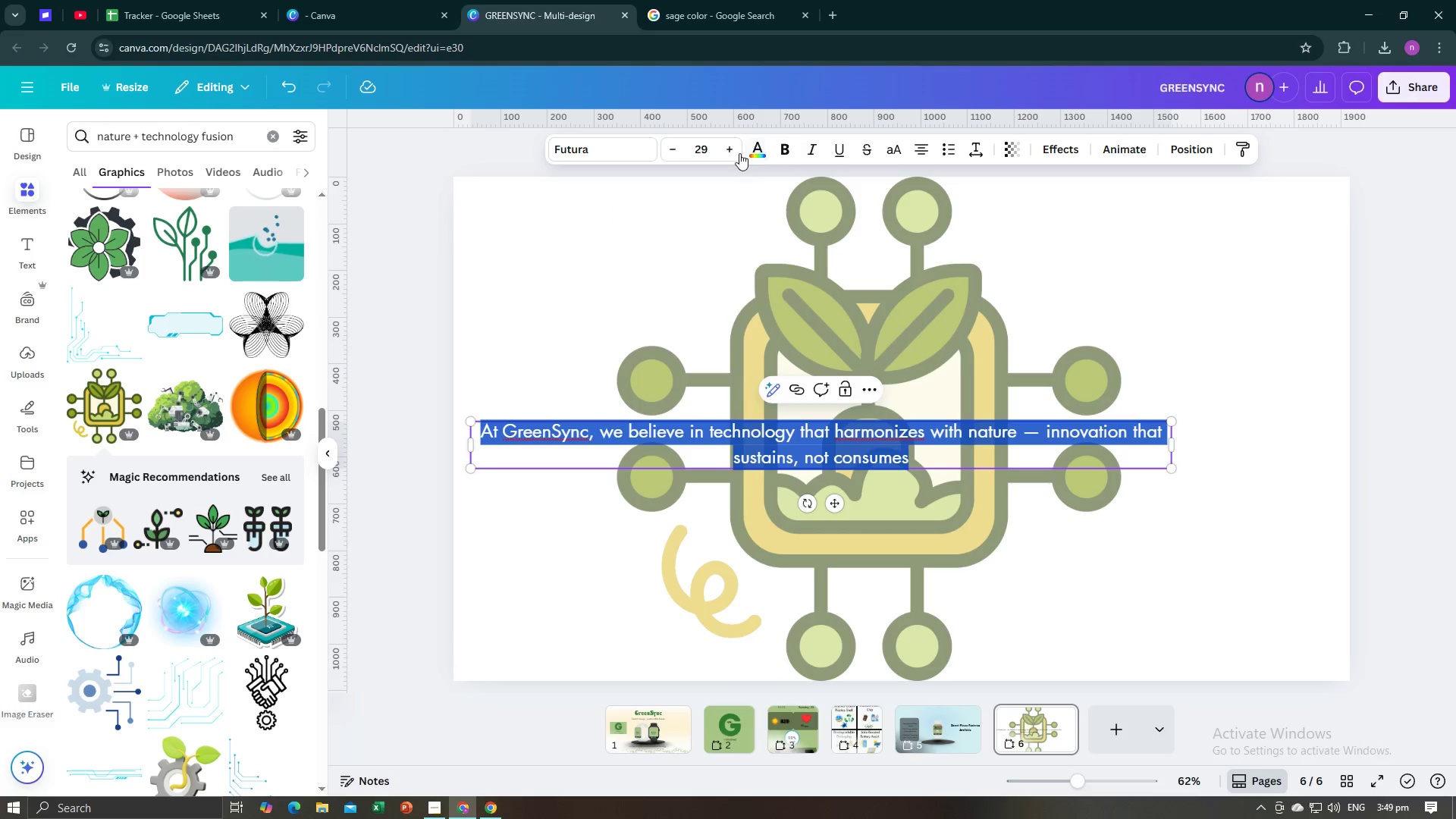 
double_click([739, 153])
 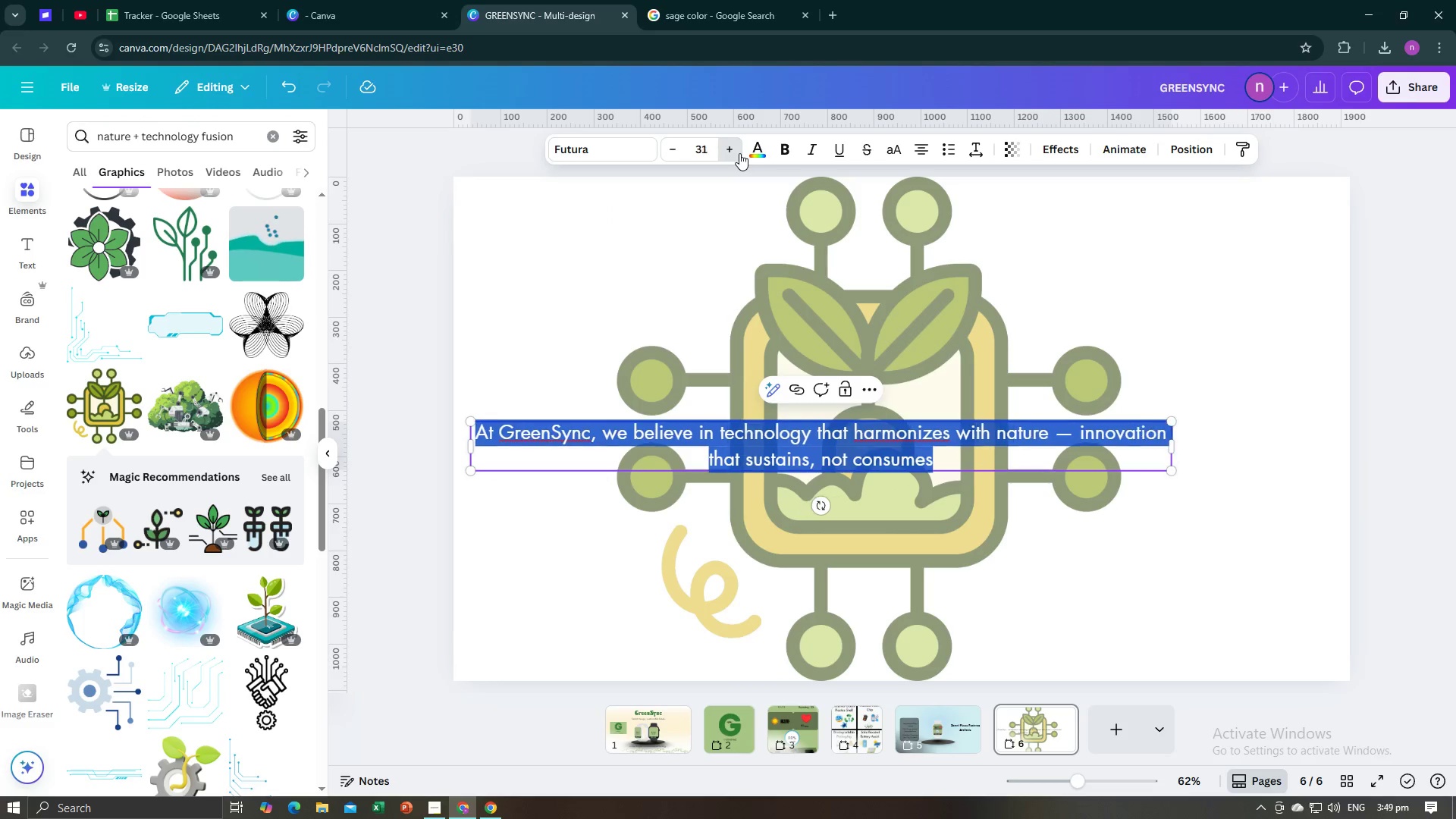 
triple_click([739, 153])
 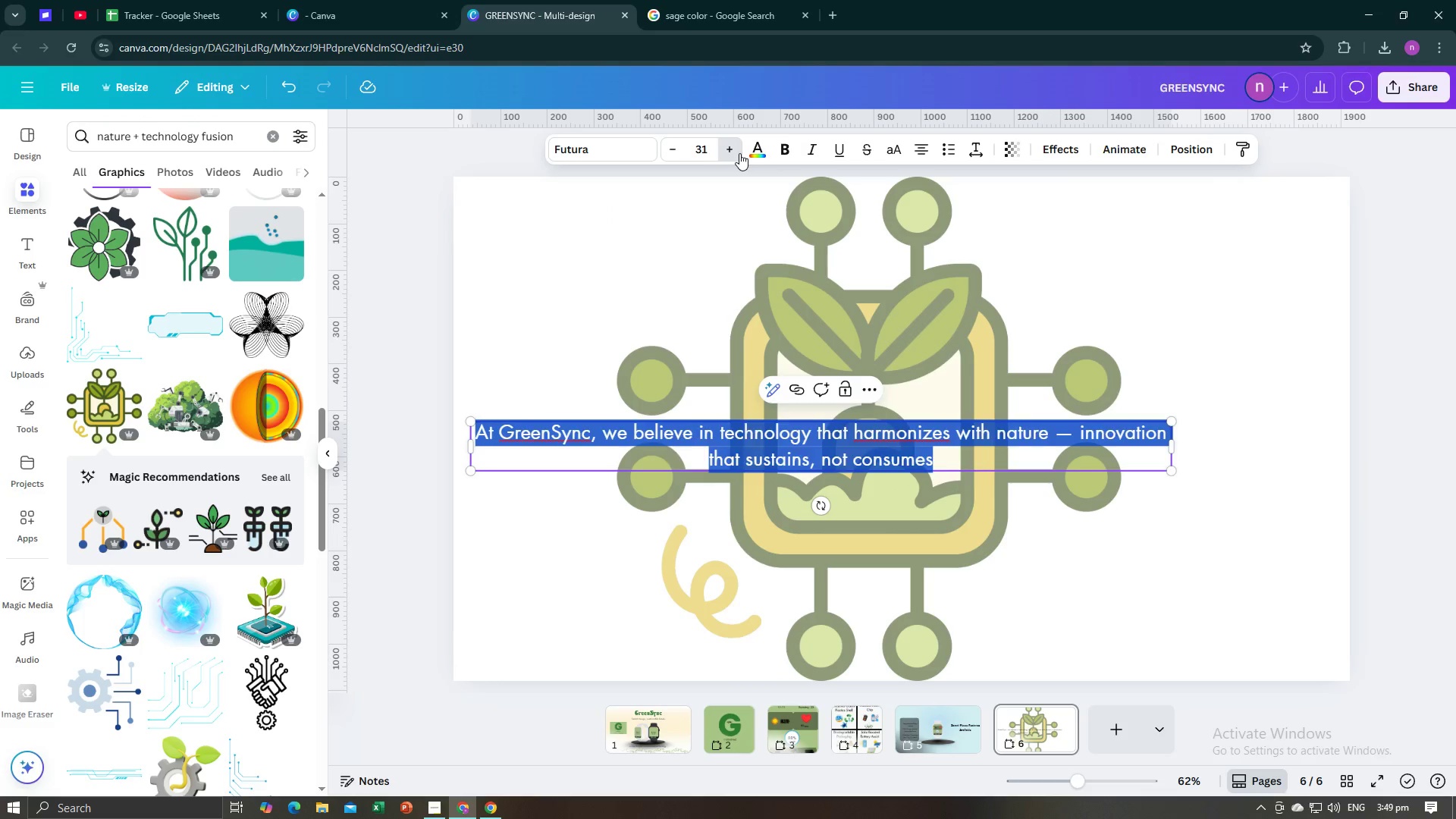 
triple_click([739, 153])
 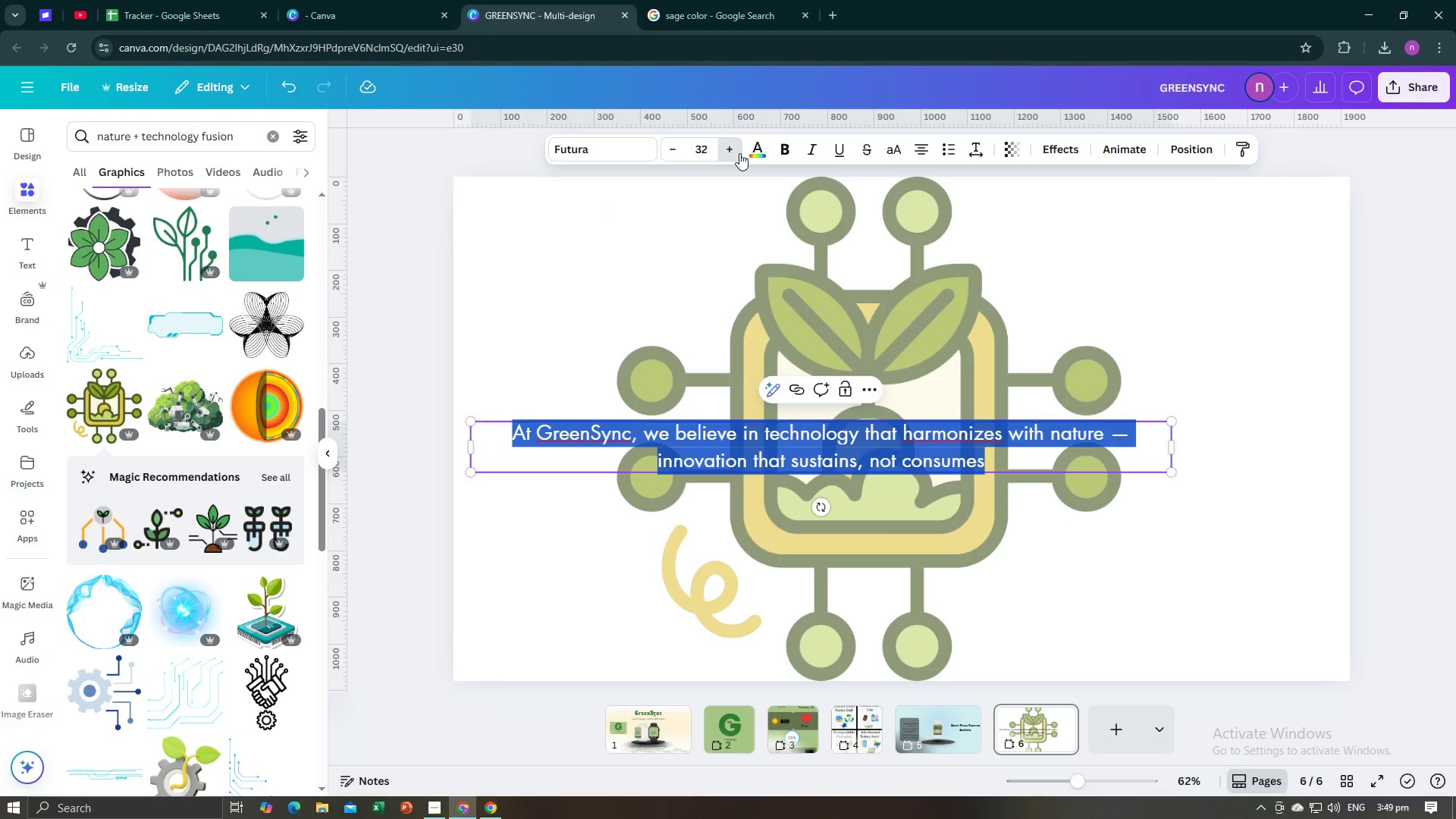 
triple_click([739, 153])
 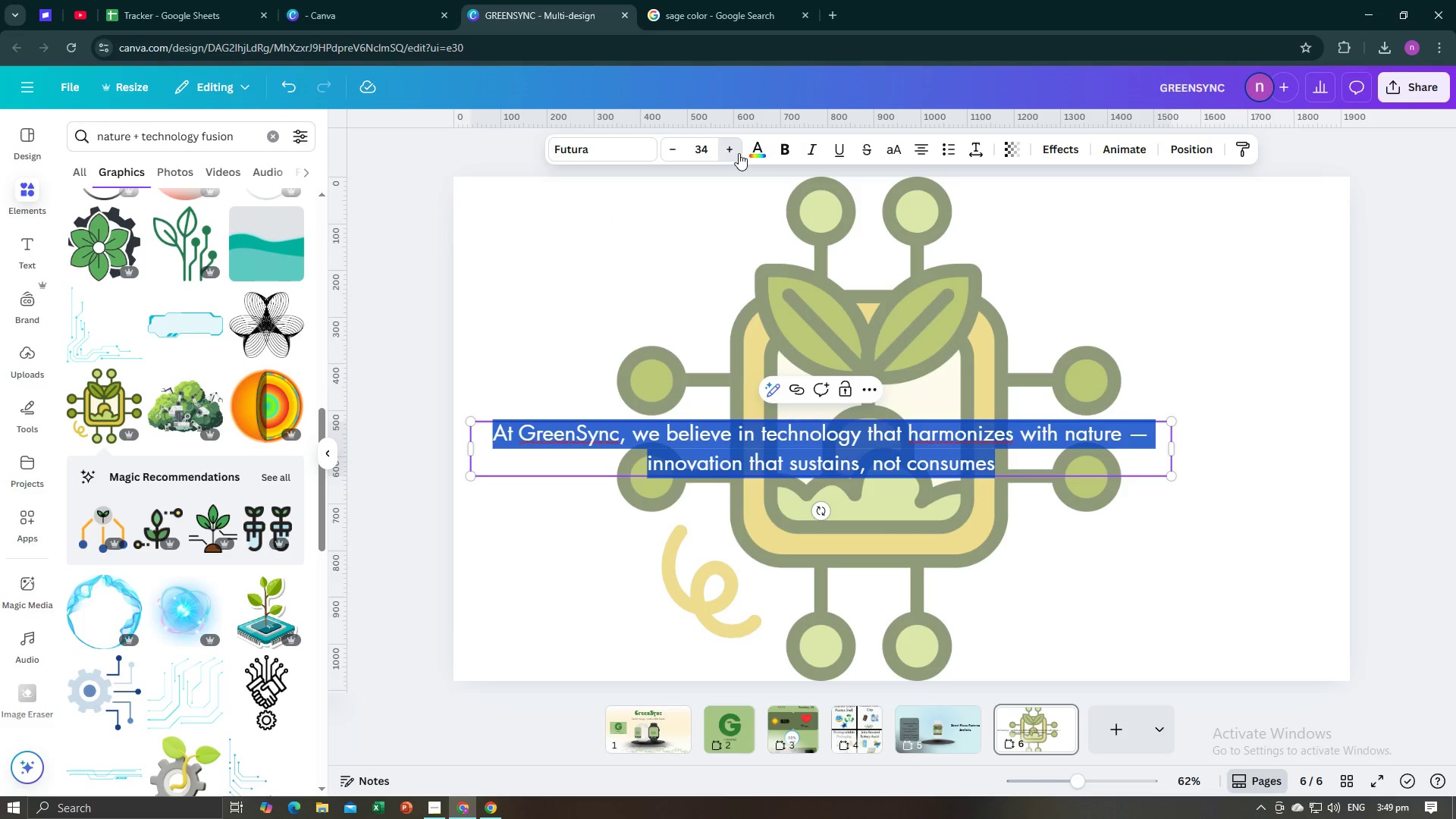 
triple_click([739, 153])
 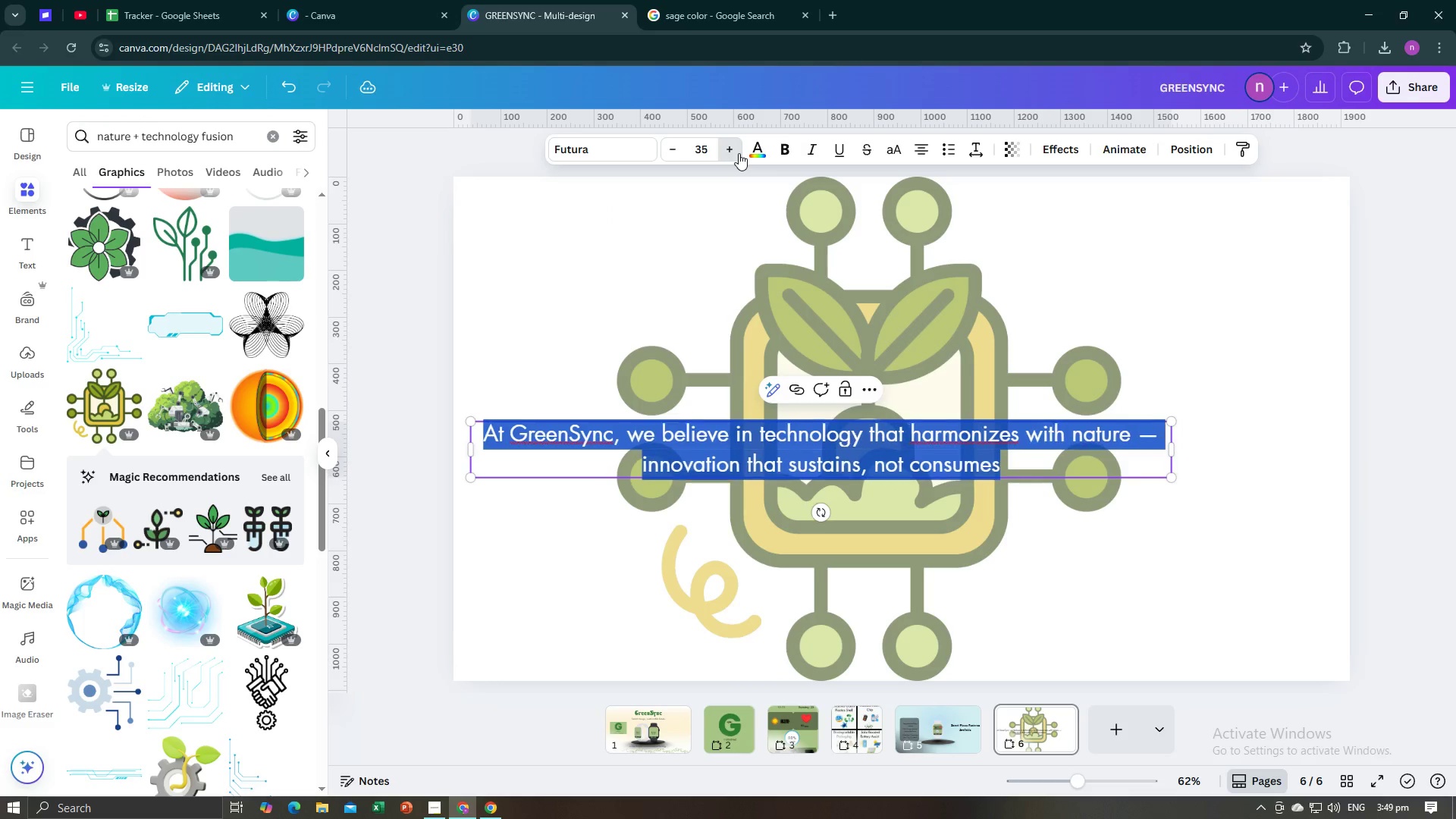 
triple_click([739, 153])
 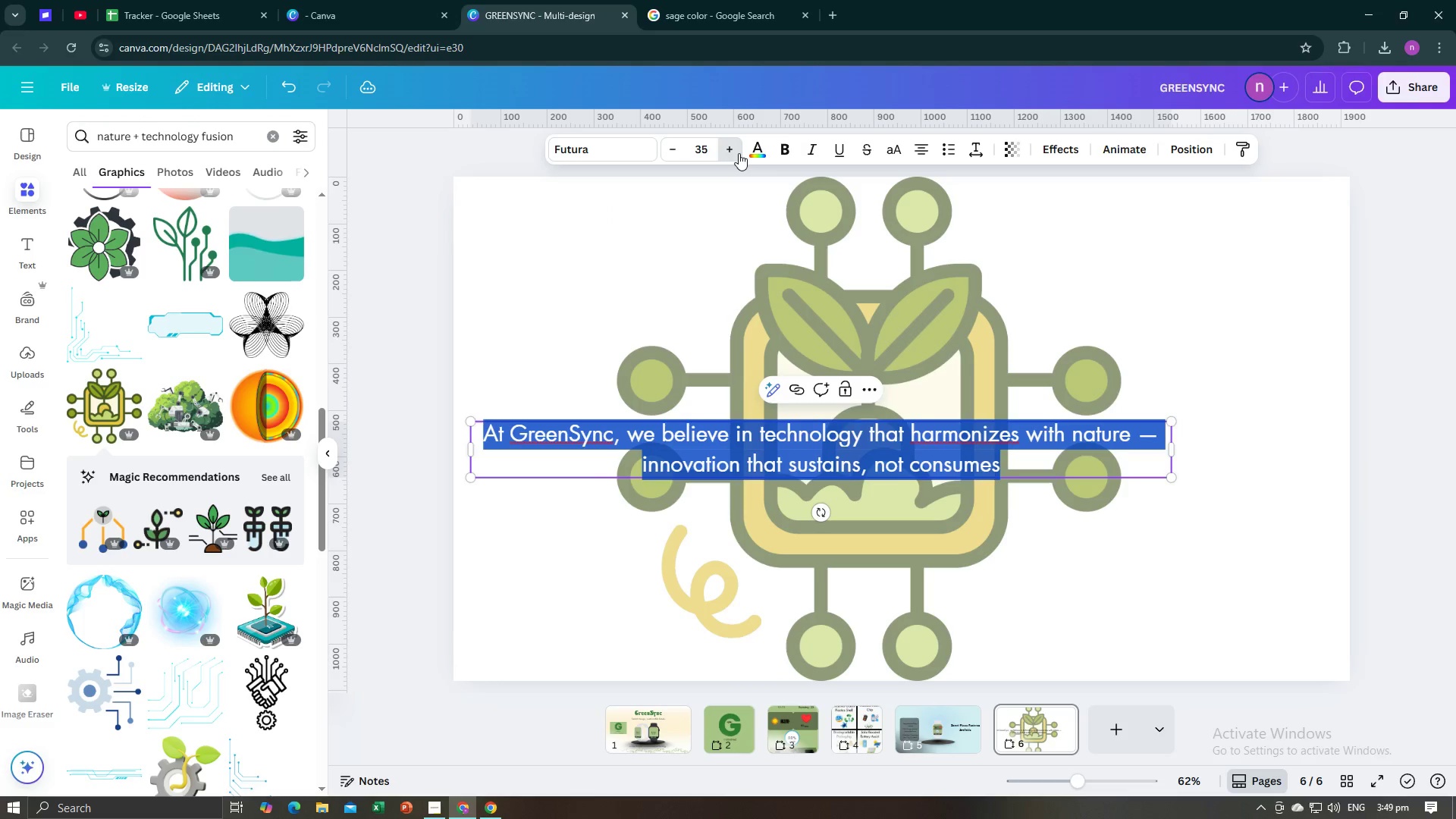 
triple_click([739, 153])
 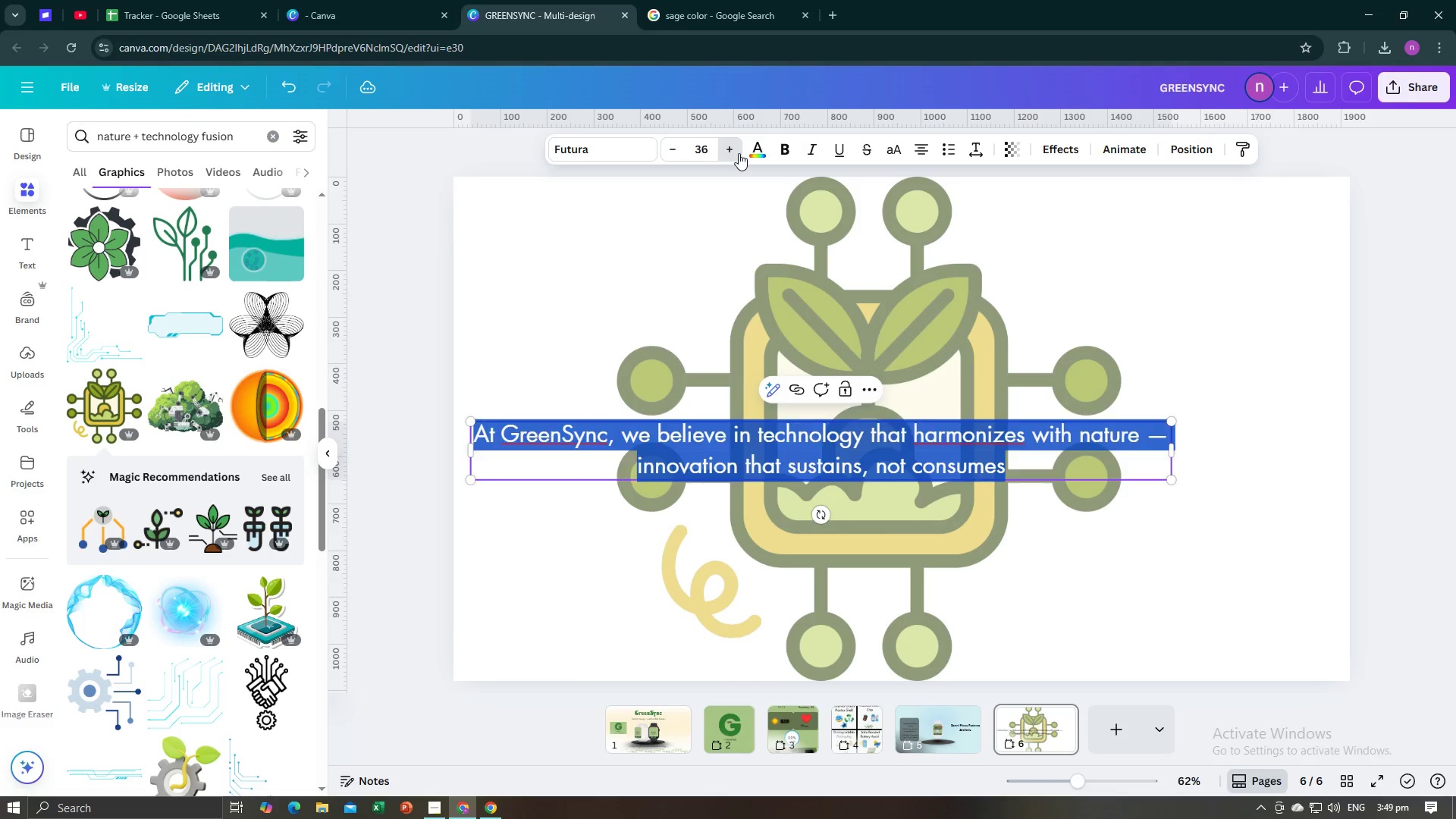 
triple_click([739, 153])
 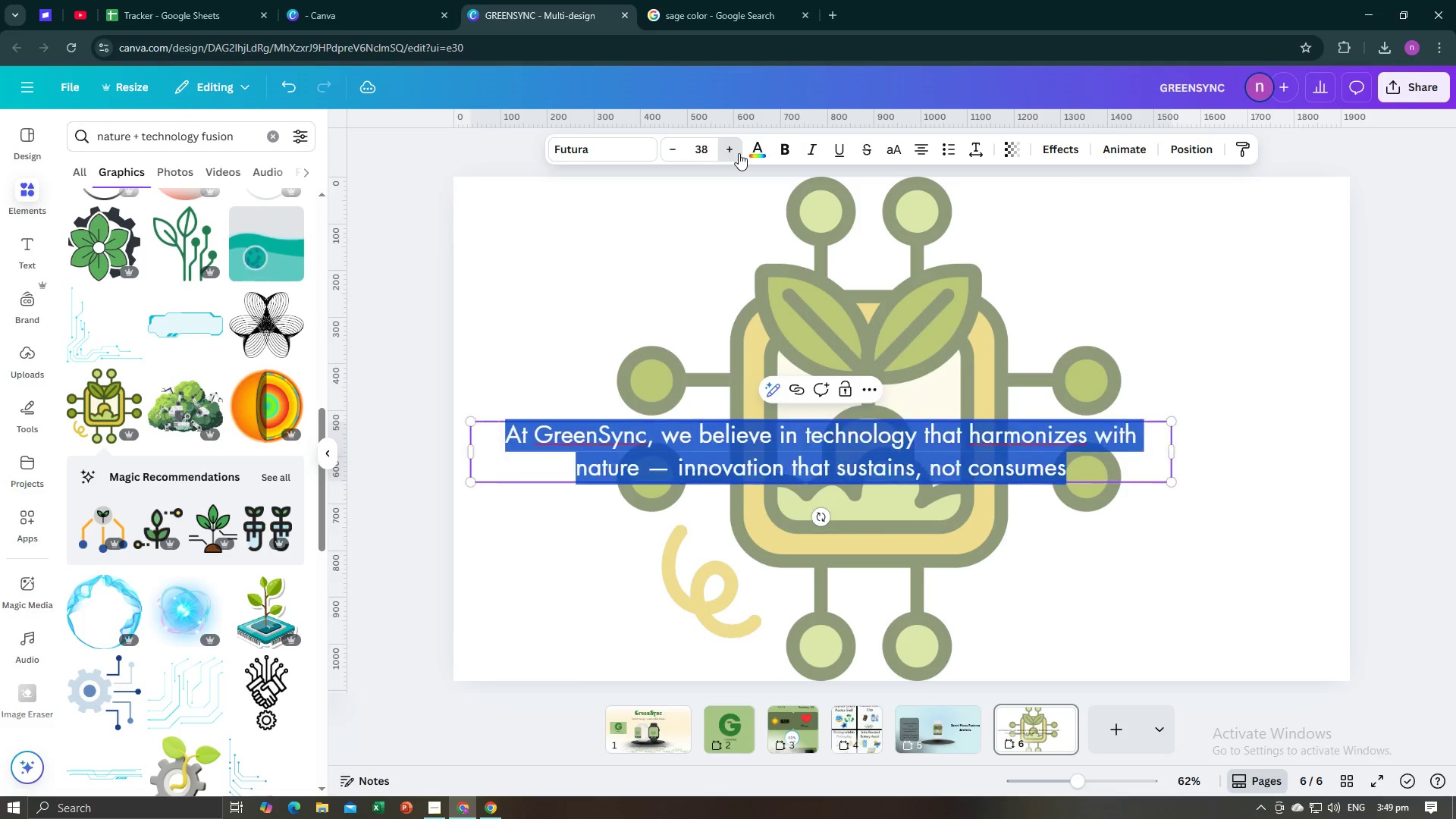 
triple_click([739, 153])
 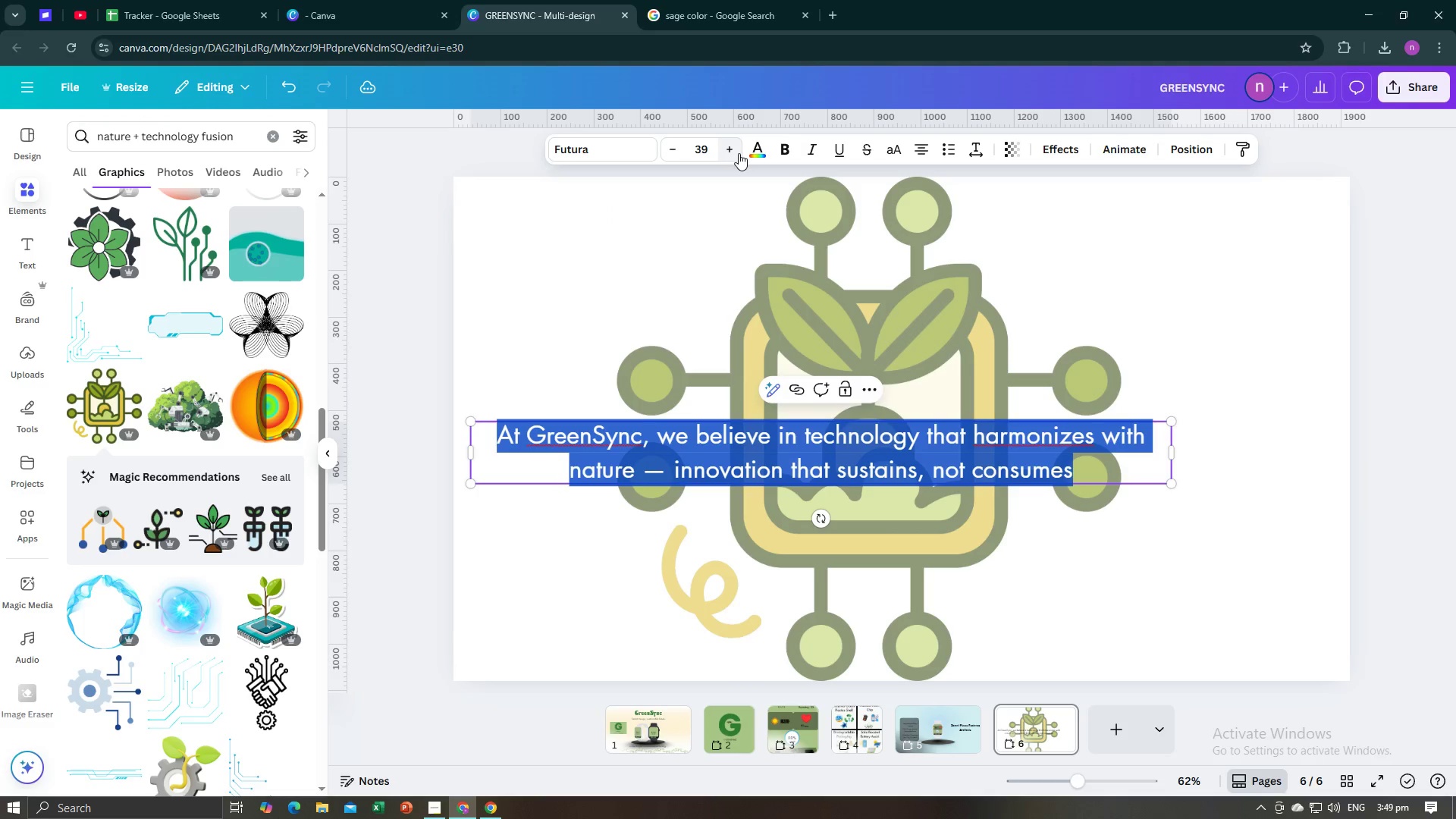 
left_click([739, 153])
 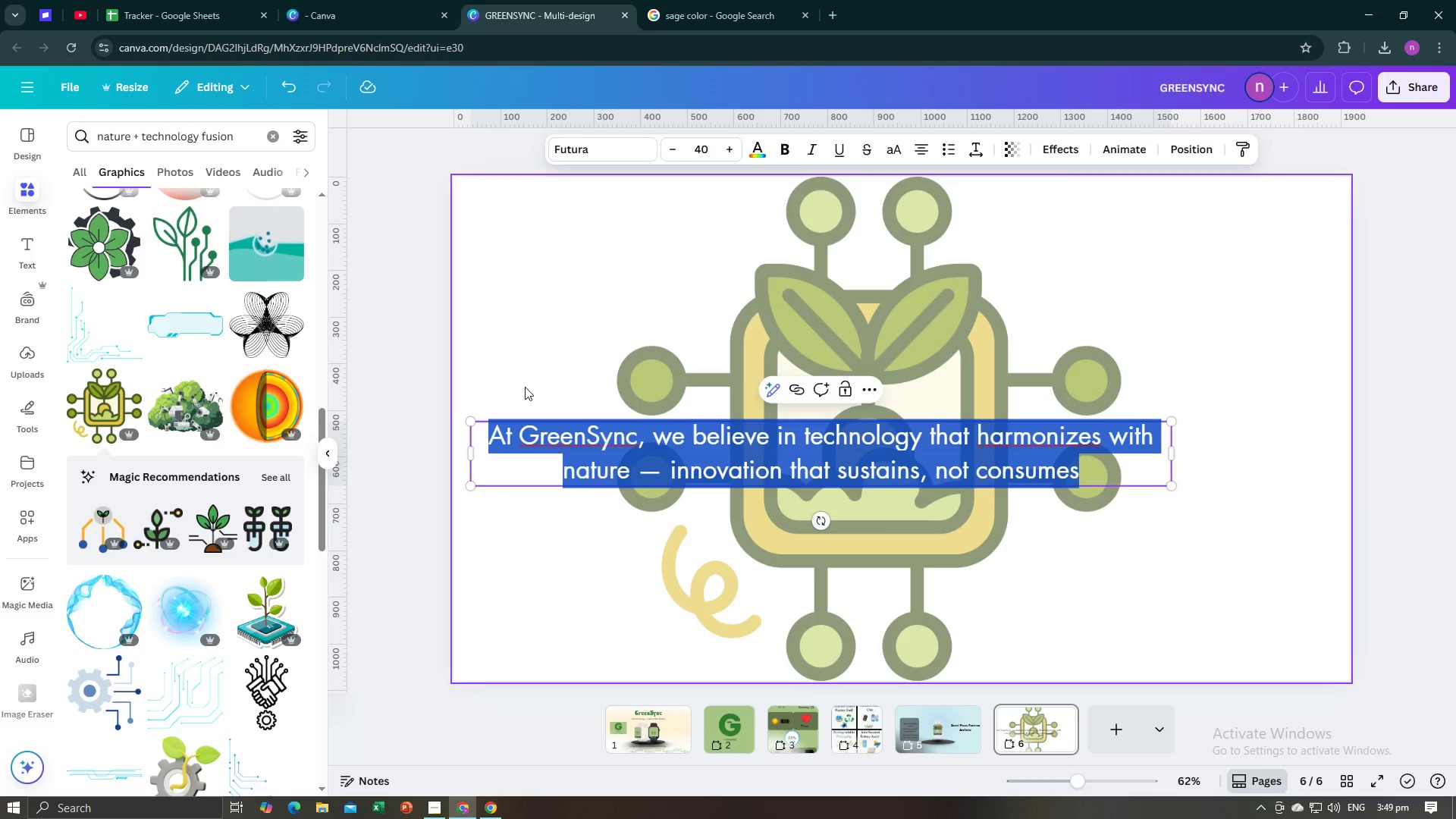 
left_click([413, 405])
 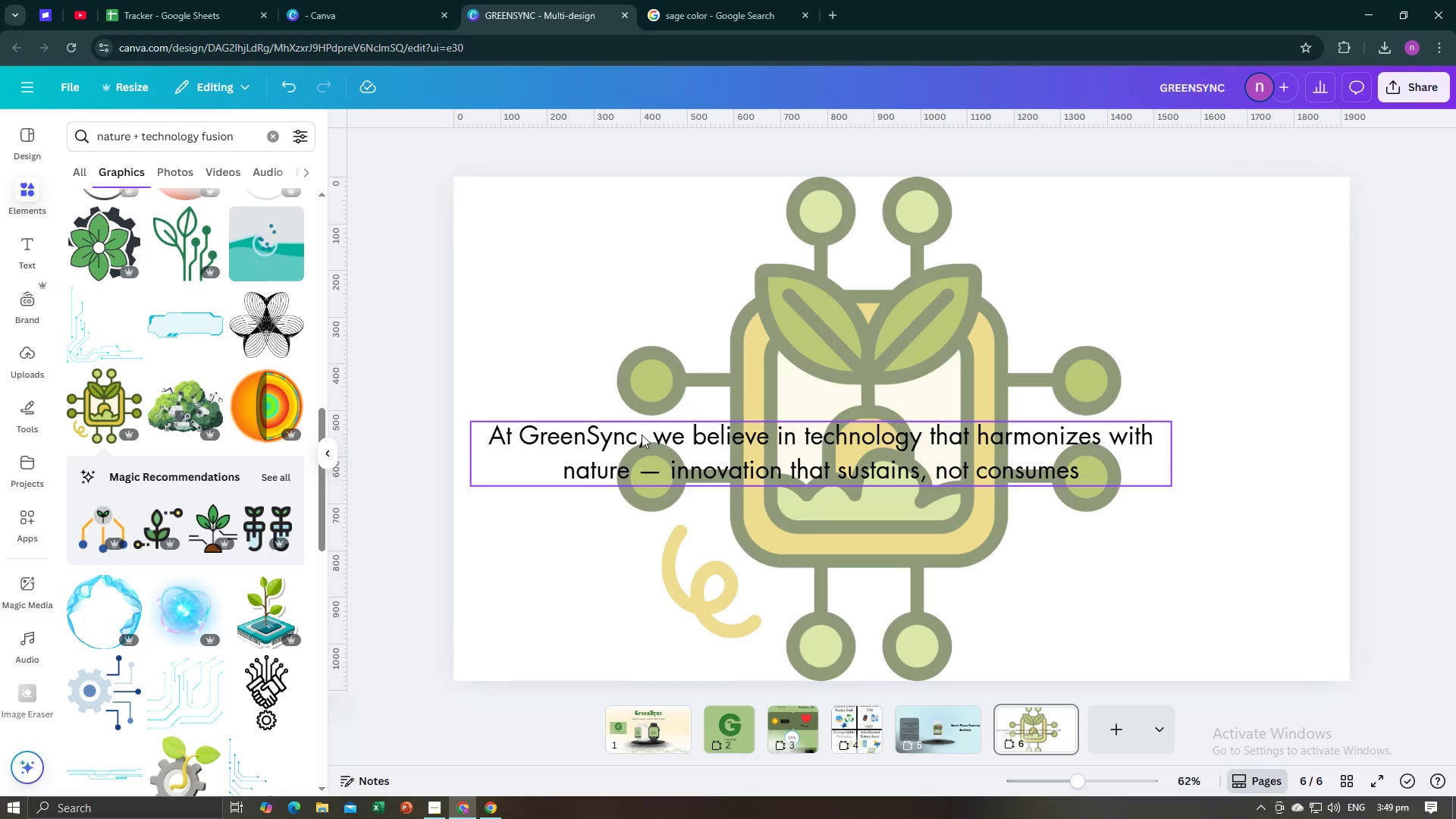 
left_click([642, 435])
 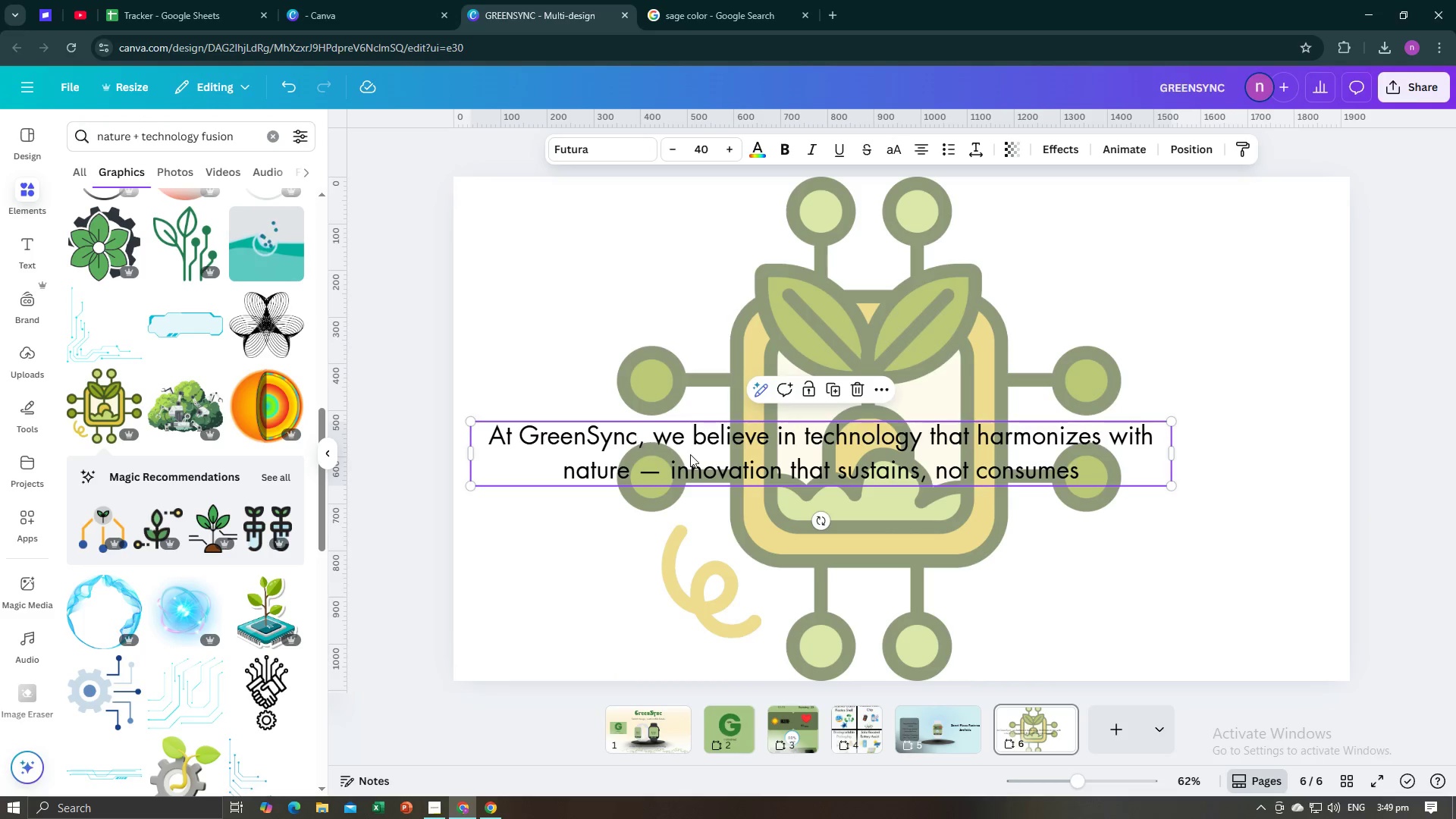 
left_click_drag(start_coordinate=[690, 454], to_coordinate=[780, 425])
 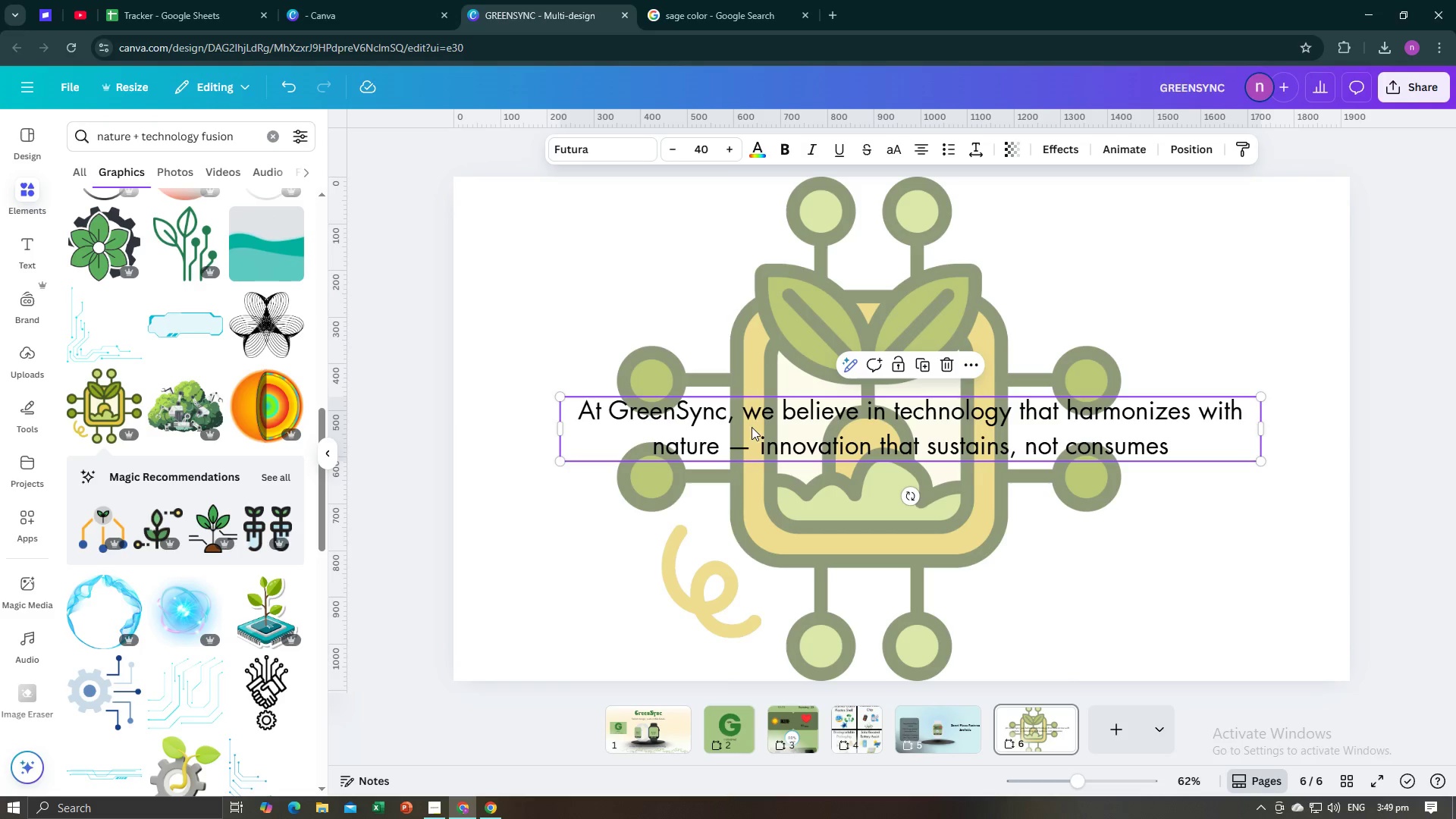 
left_click_drag(start_coordinate=[776, 424], to_coordinate=[766, 423])
 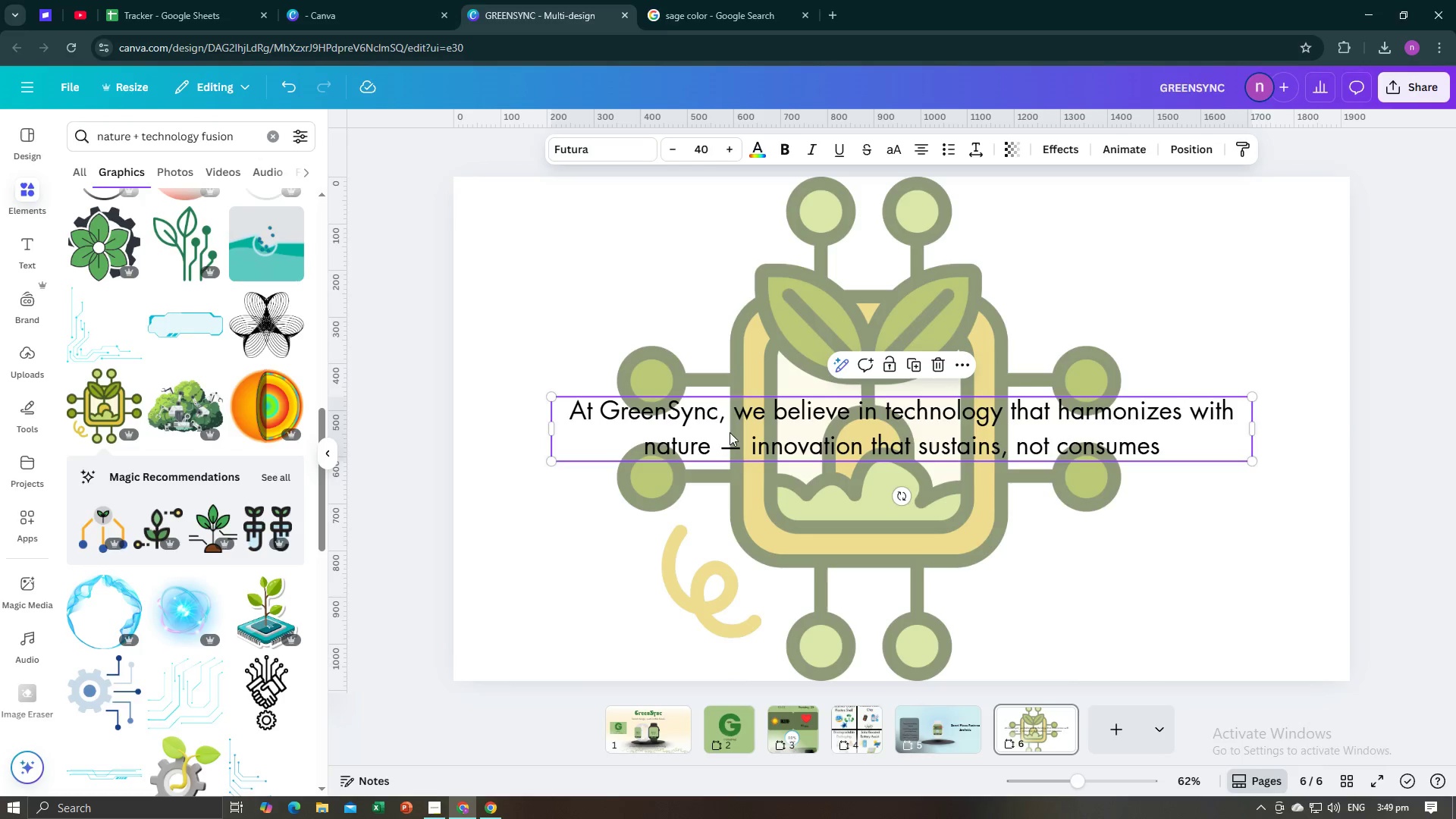 
key(Alt+AltLeft)
 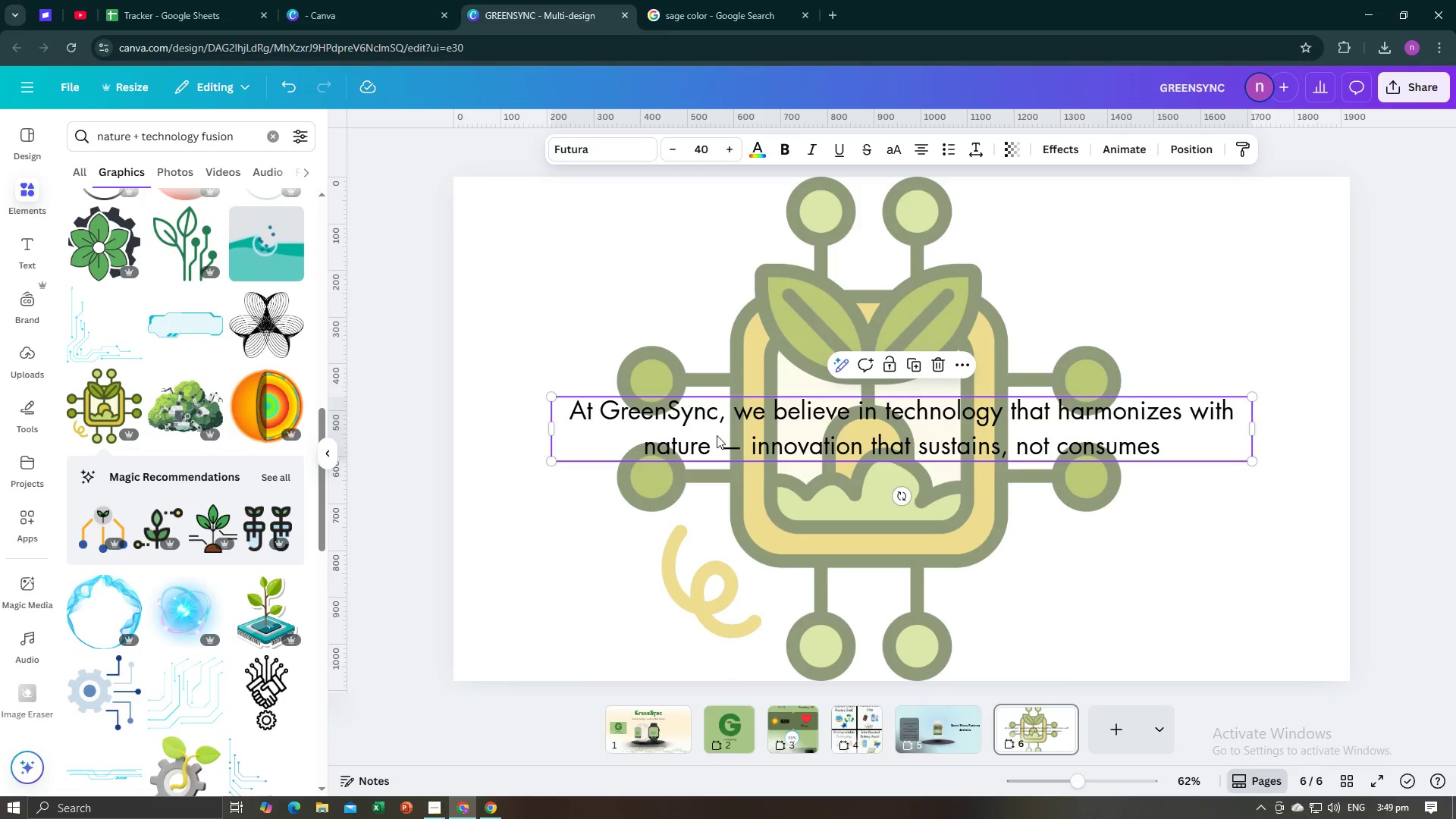 
key(Alt+Tab)
 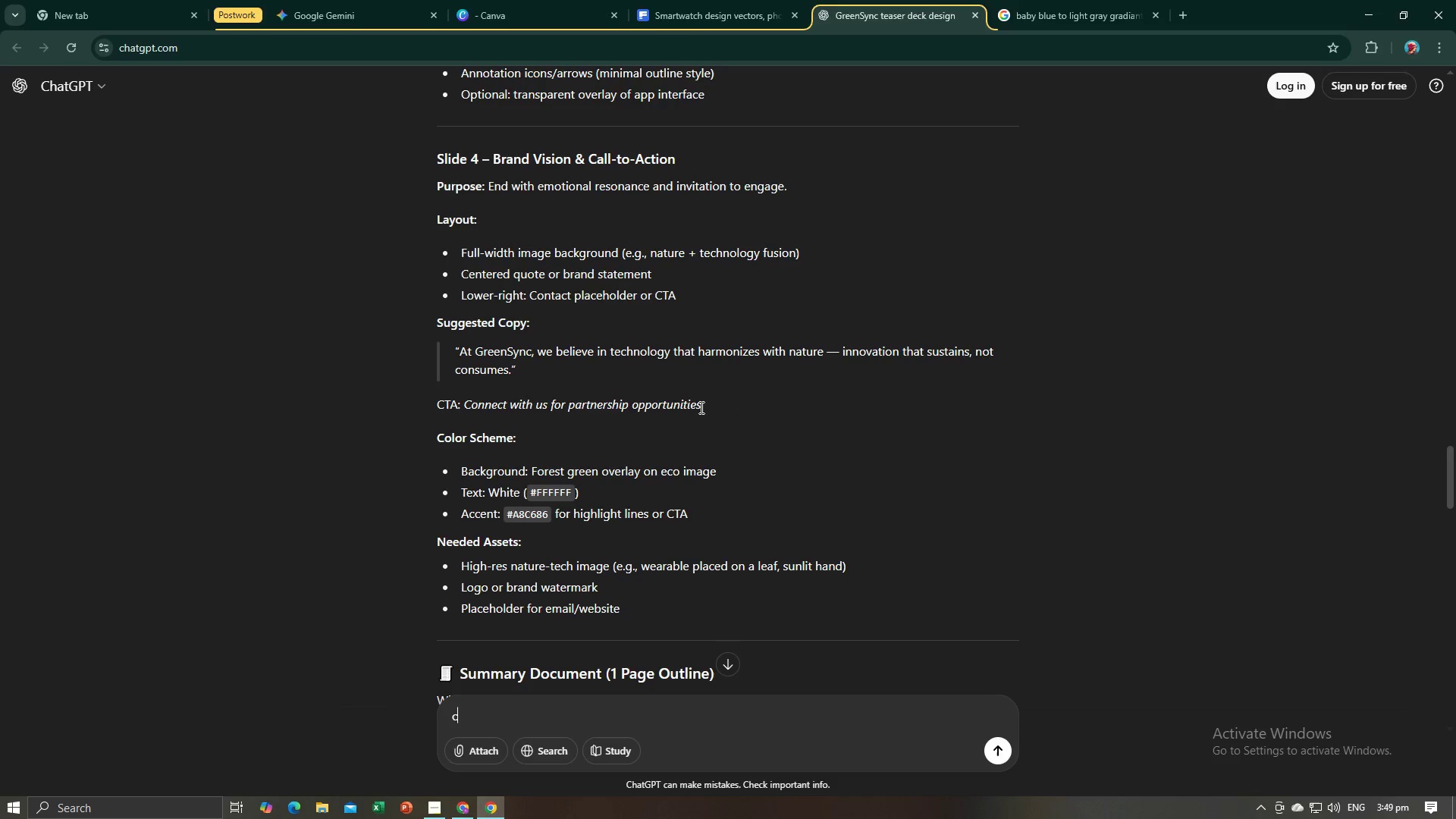 
left_click_drag(start_coordinate=[703, 405], to_coordinate=[463, 409])
 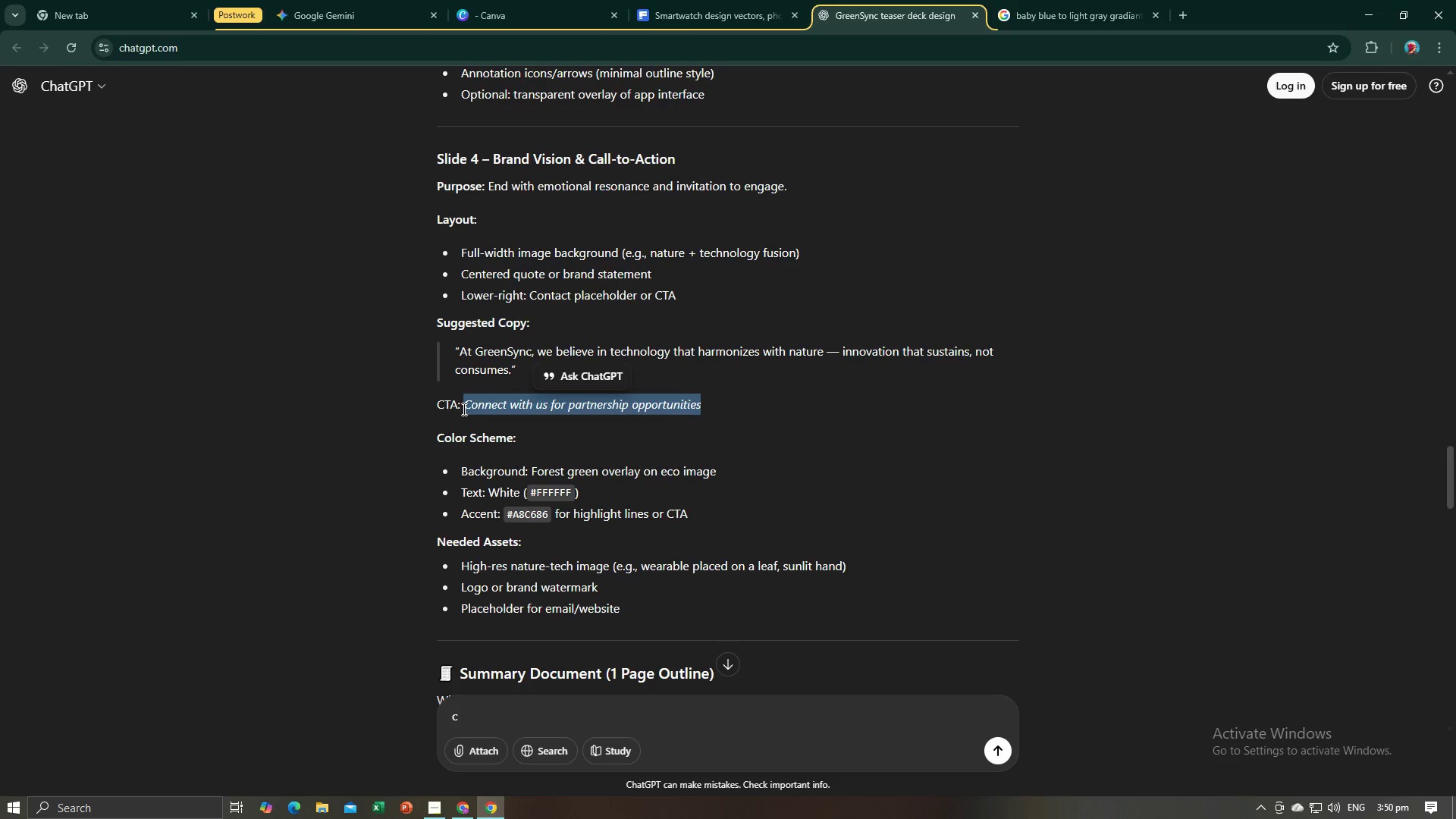 
key(Control+C)
 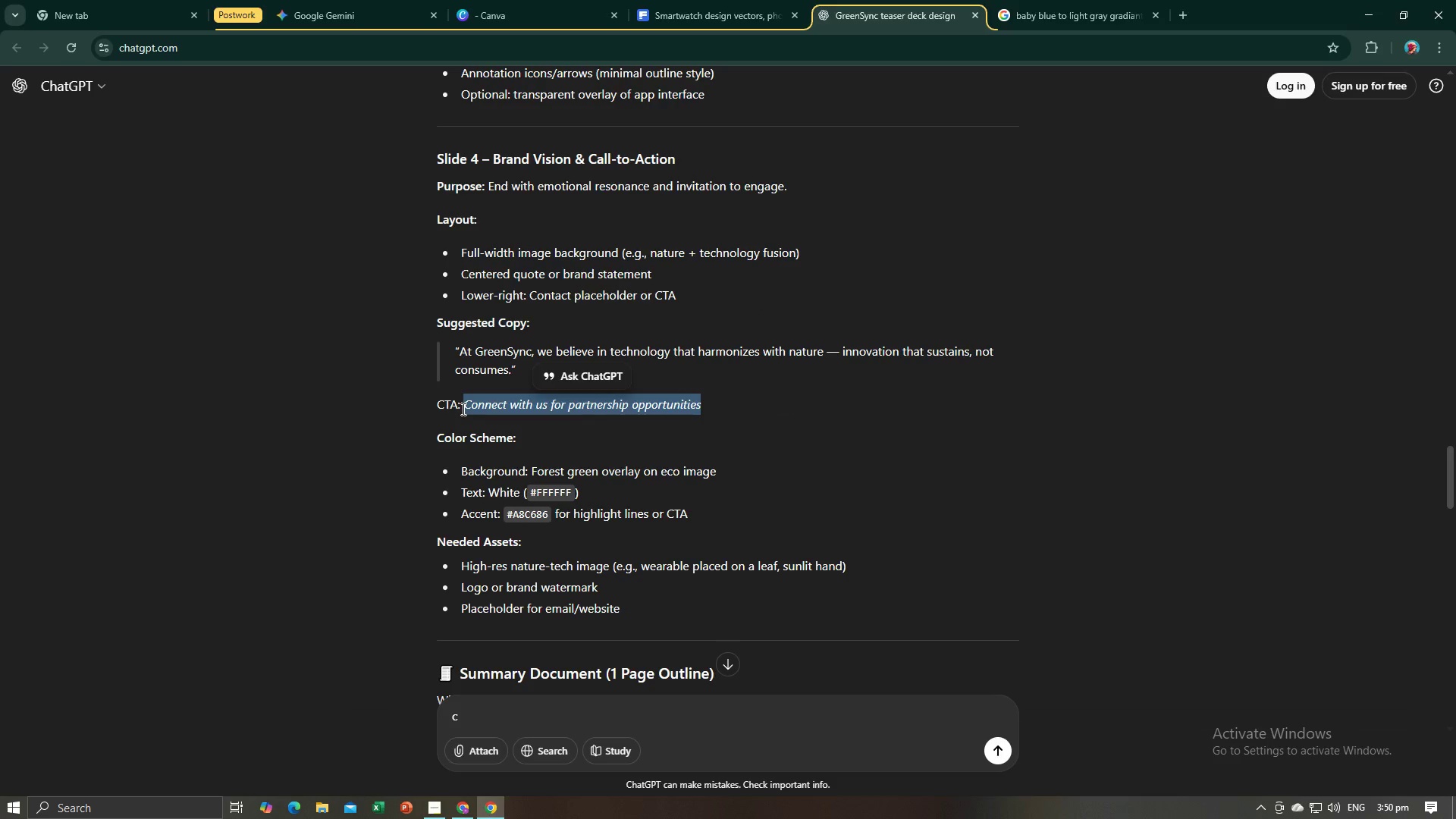 
key(Control+C)
 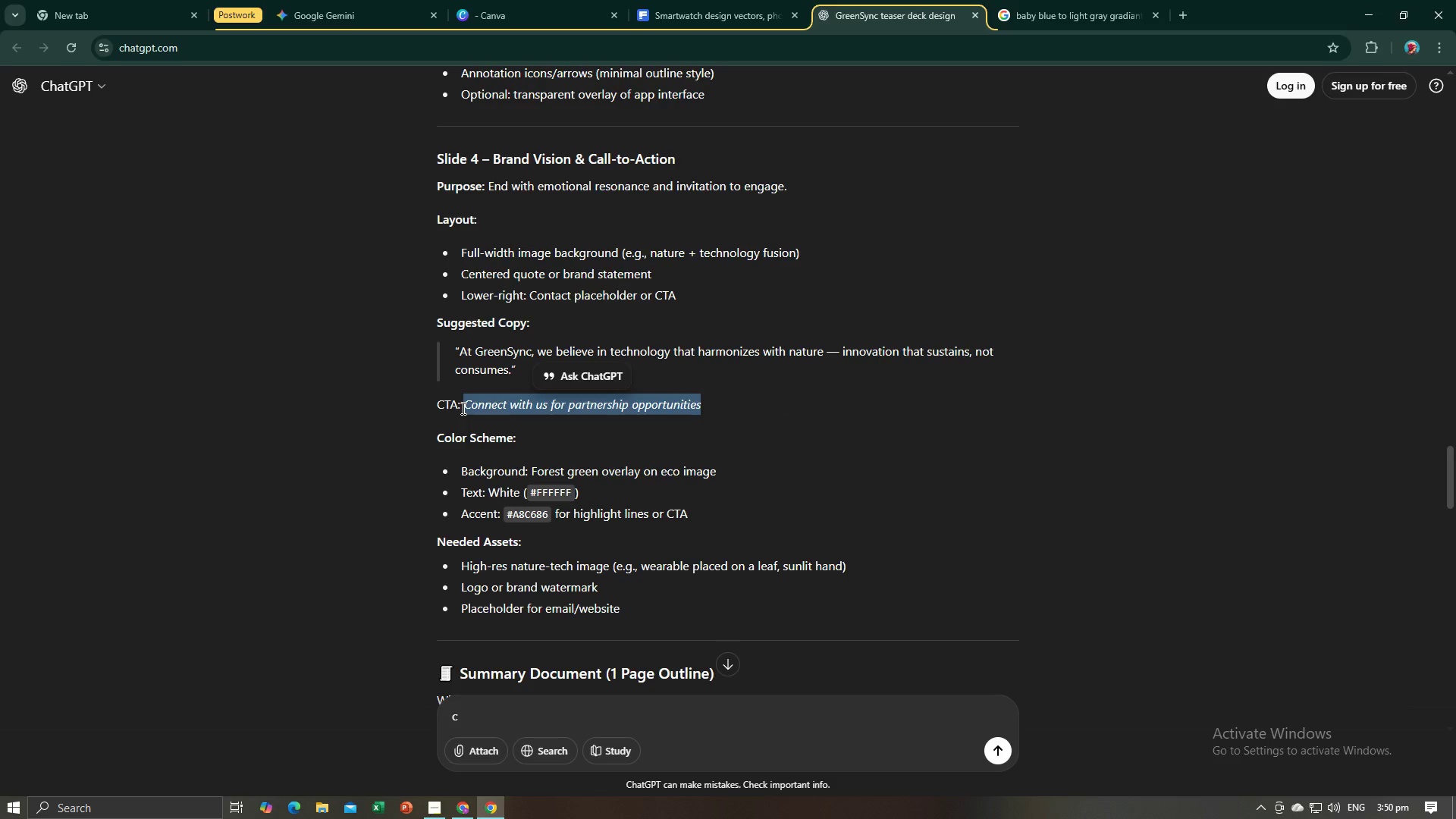 
key(Alt+AltLeft)
 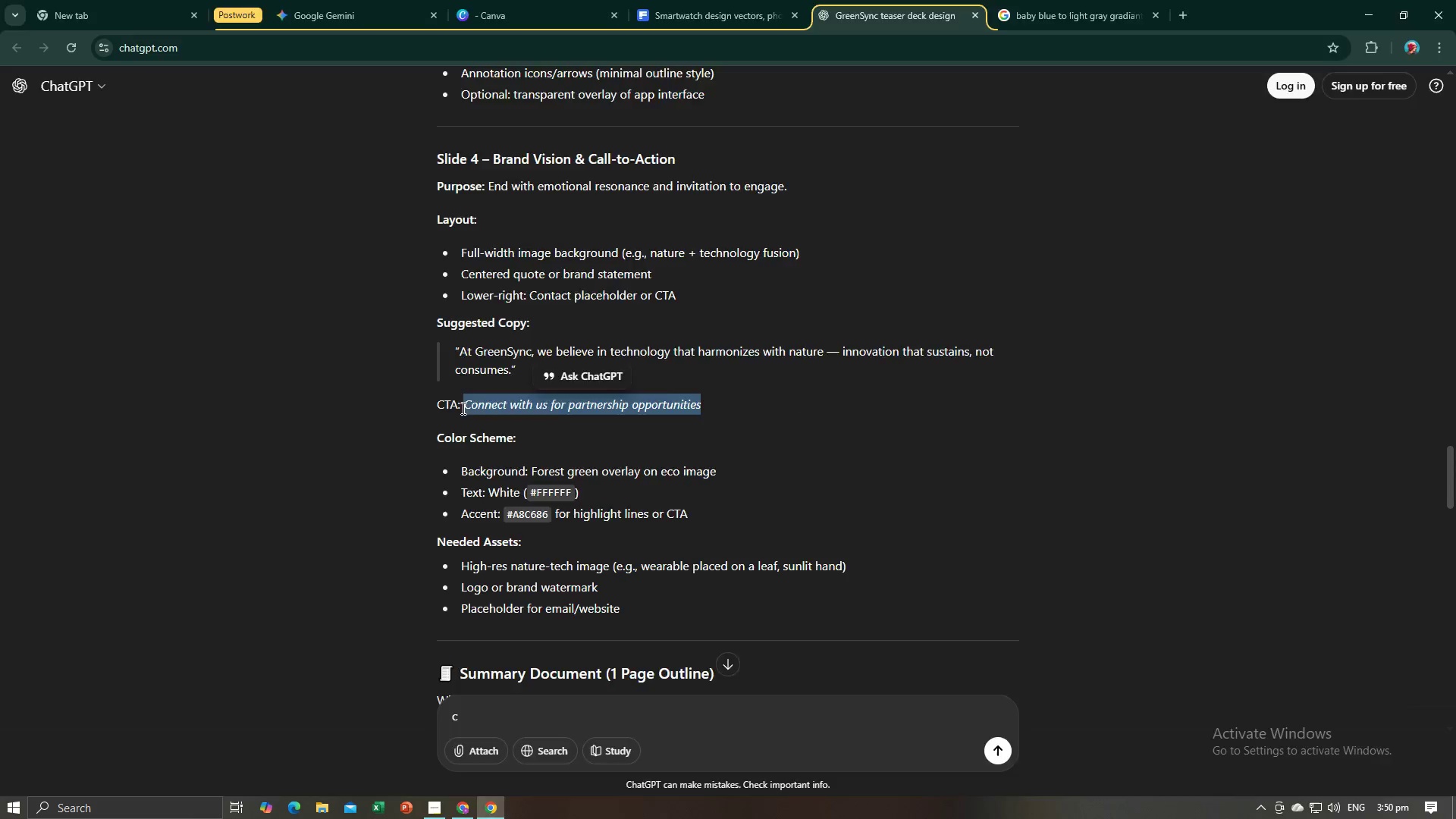 
key(Alt+Tab)
 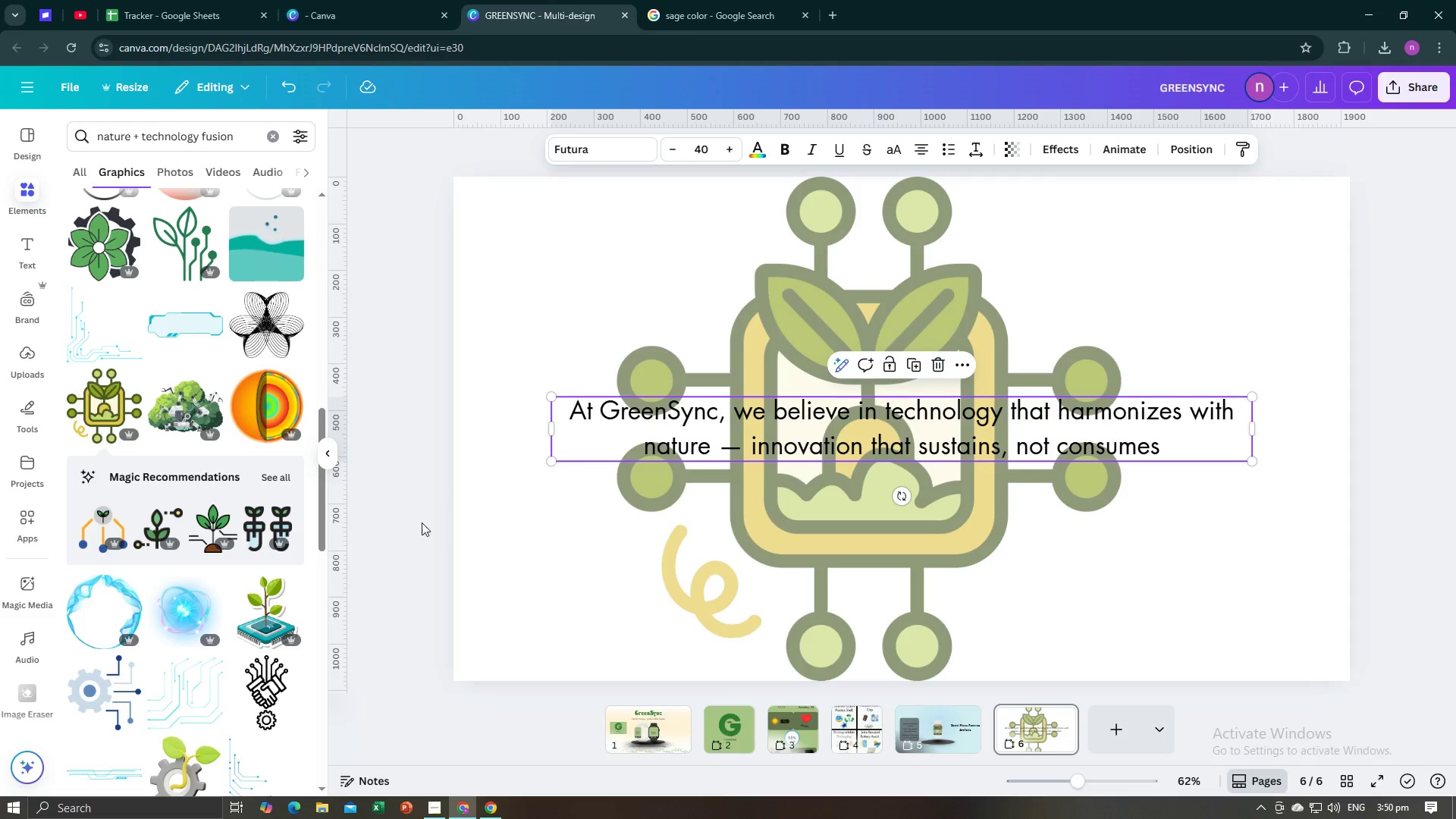 
left_click([413, 529])
 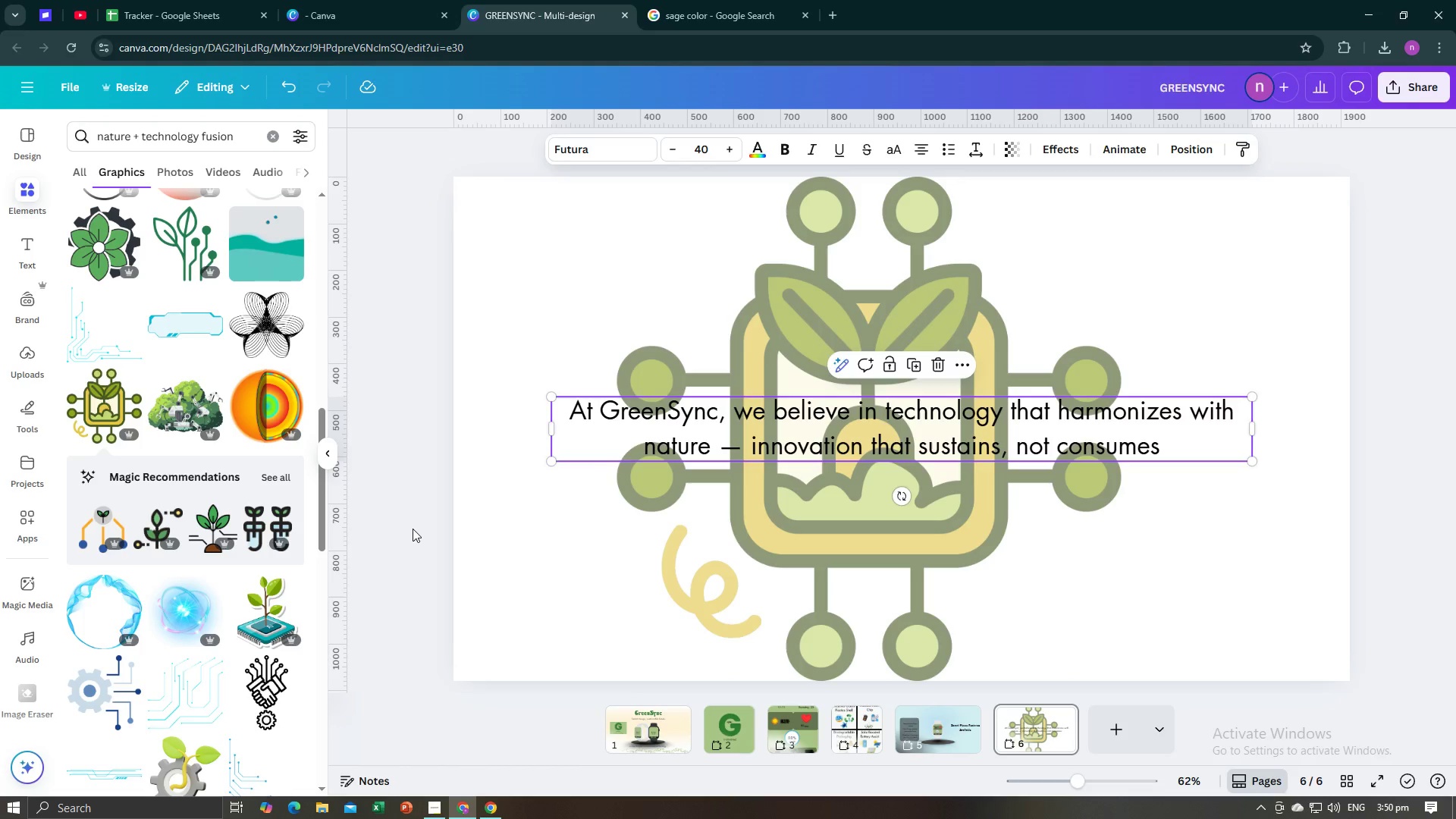 
key(Control+V)
 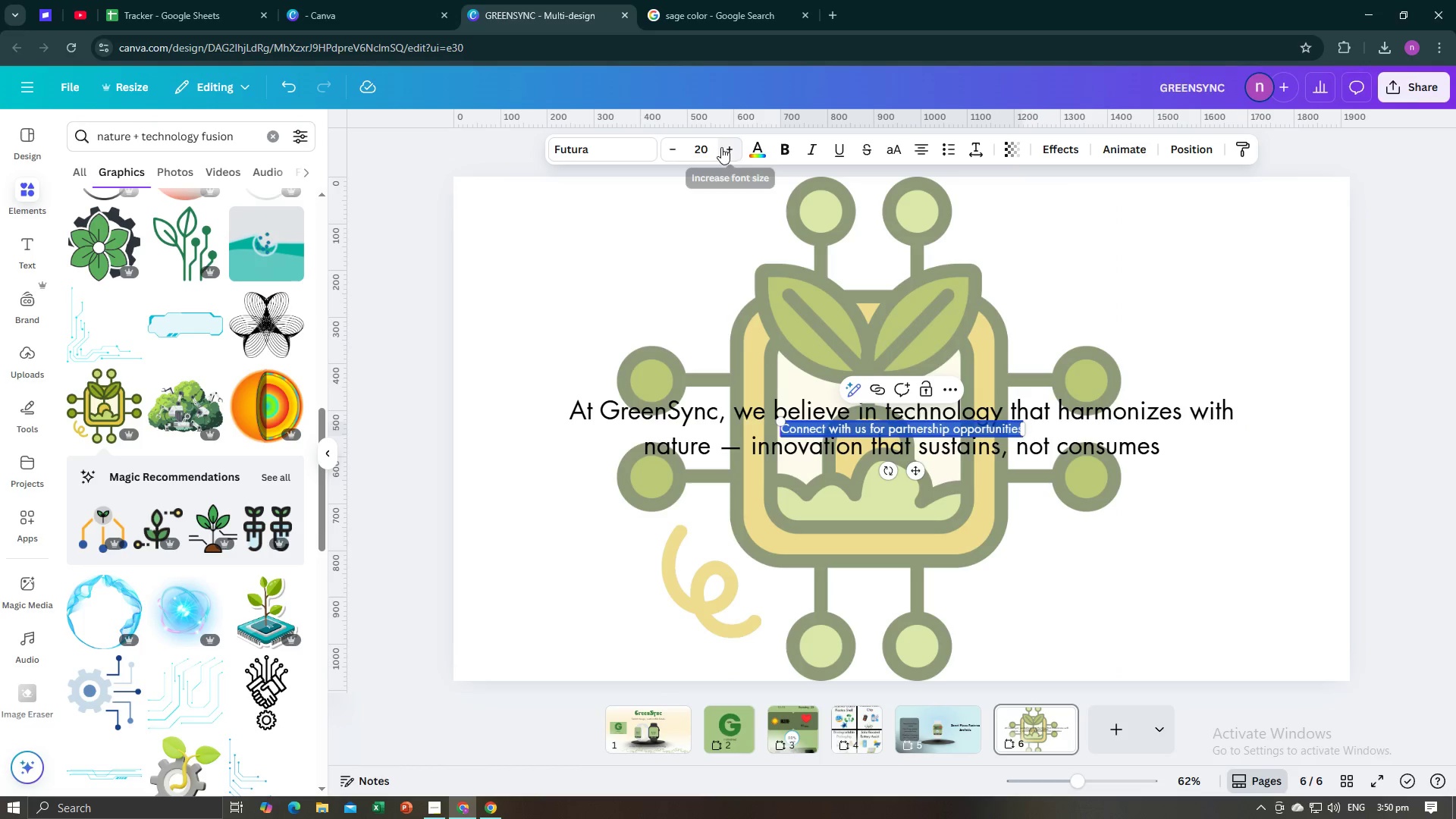 
double_click([724, 147])
 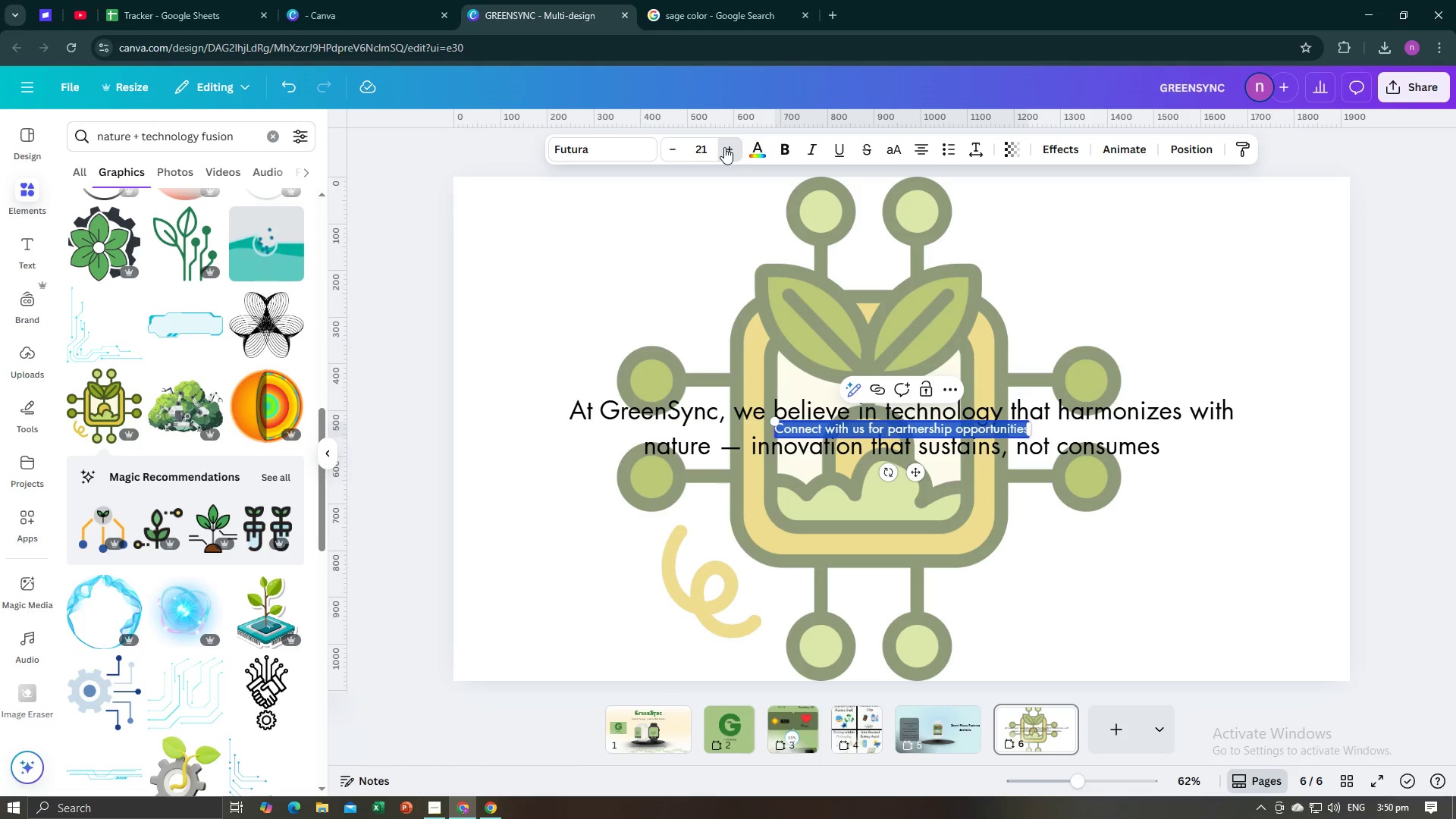 
triple_click([724, 147])
 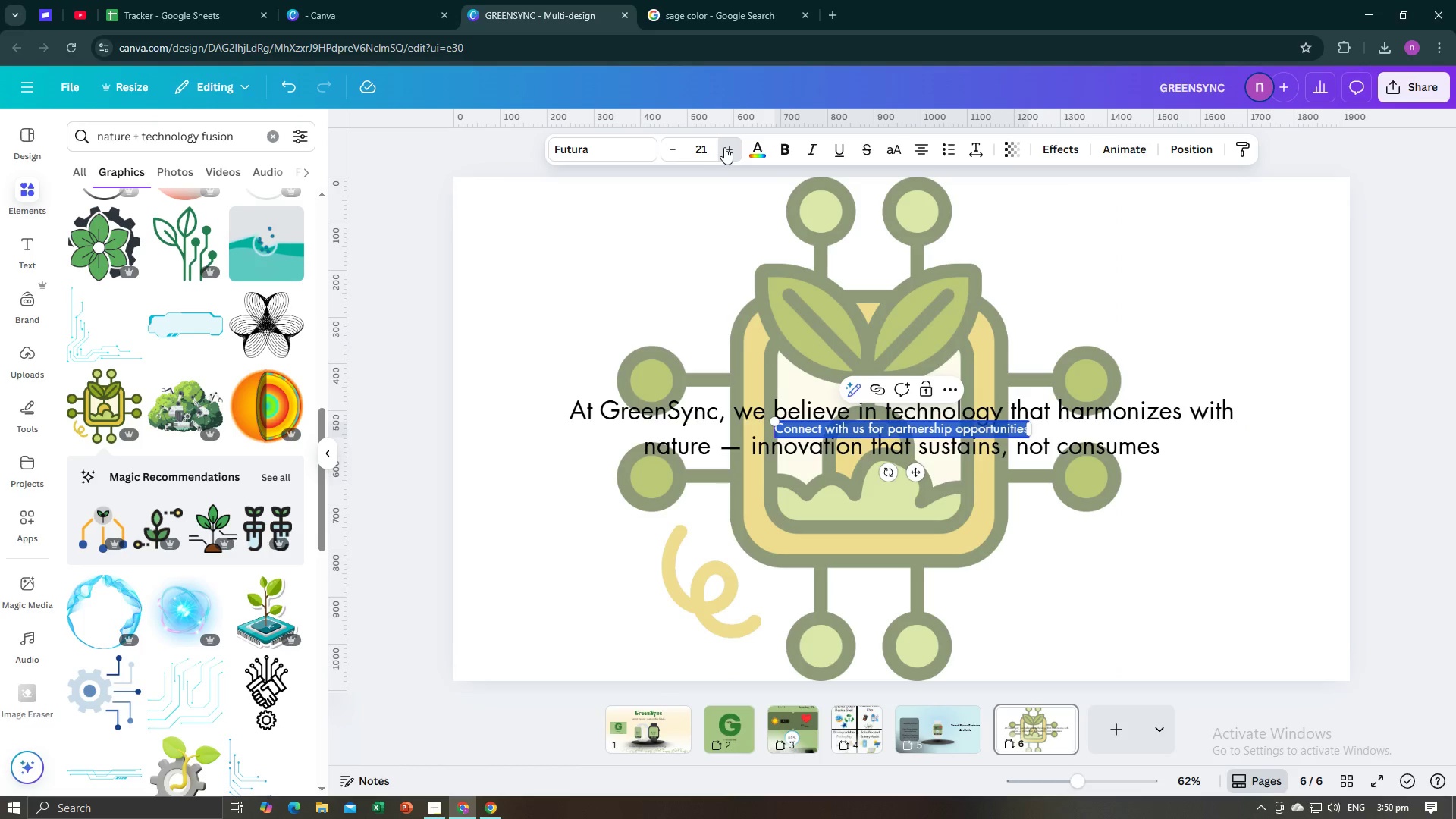 
triple_click([724, 147])
 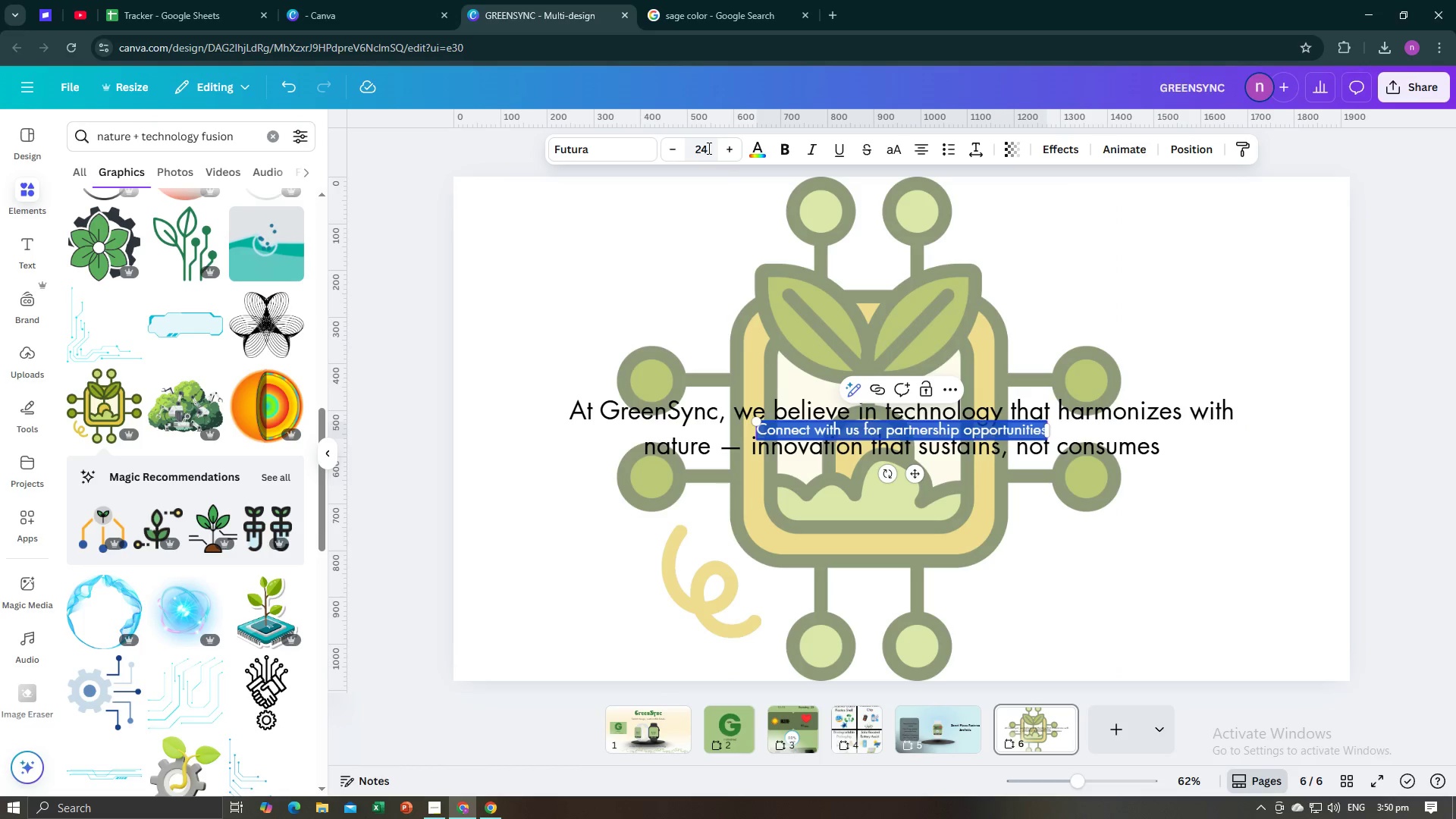 
triple_click([708, 148])
 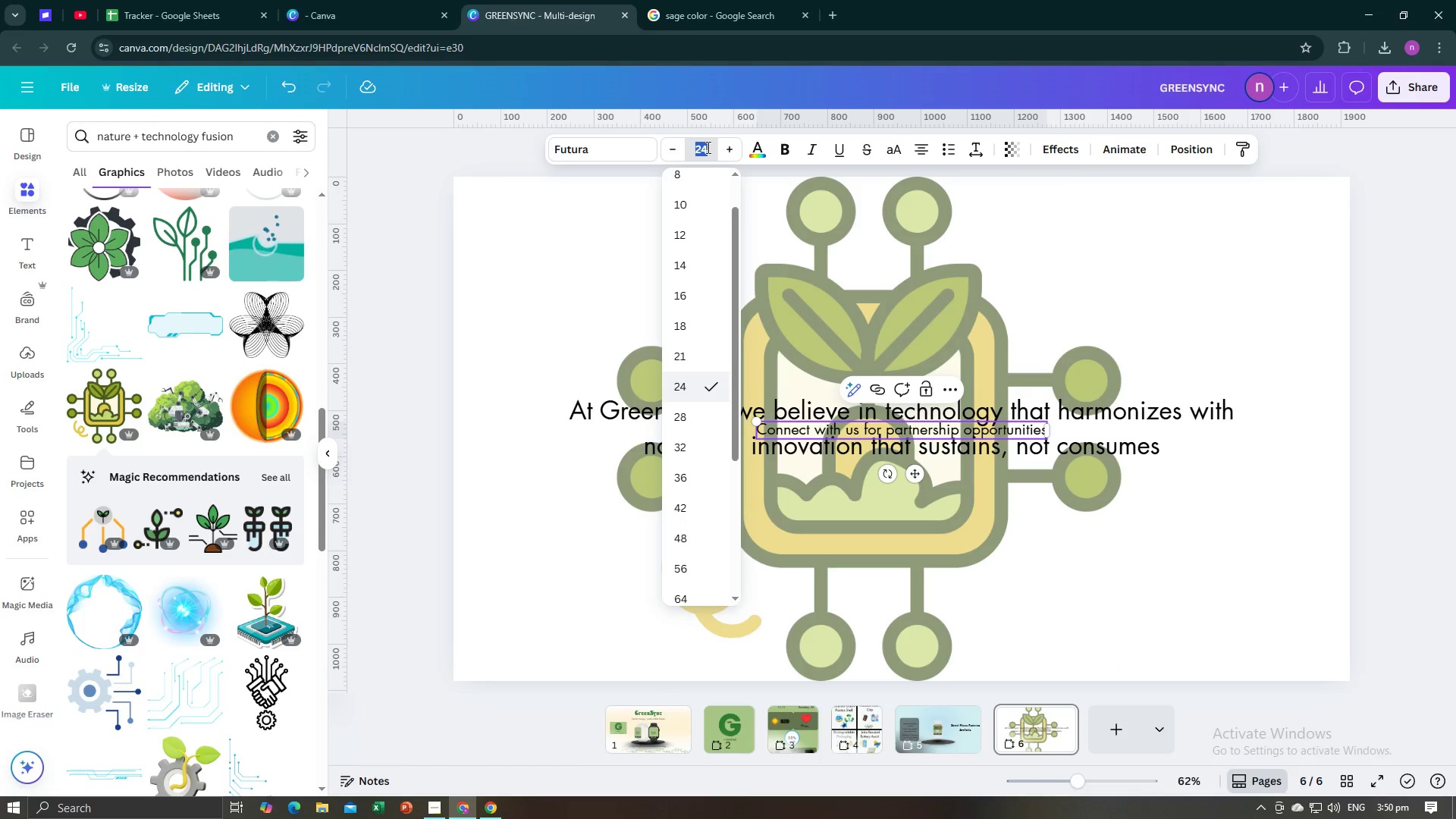 
type(30)
 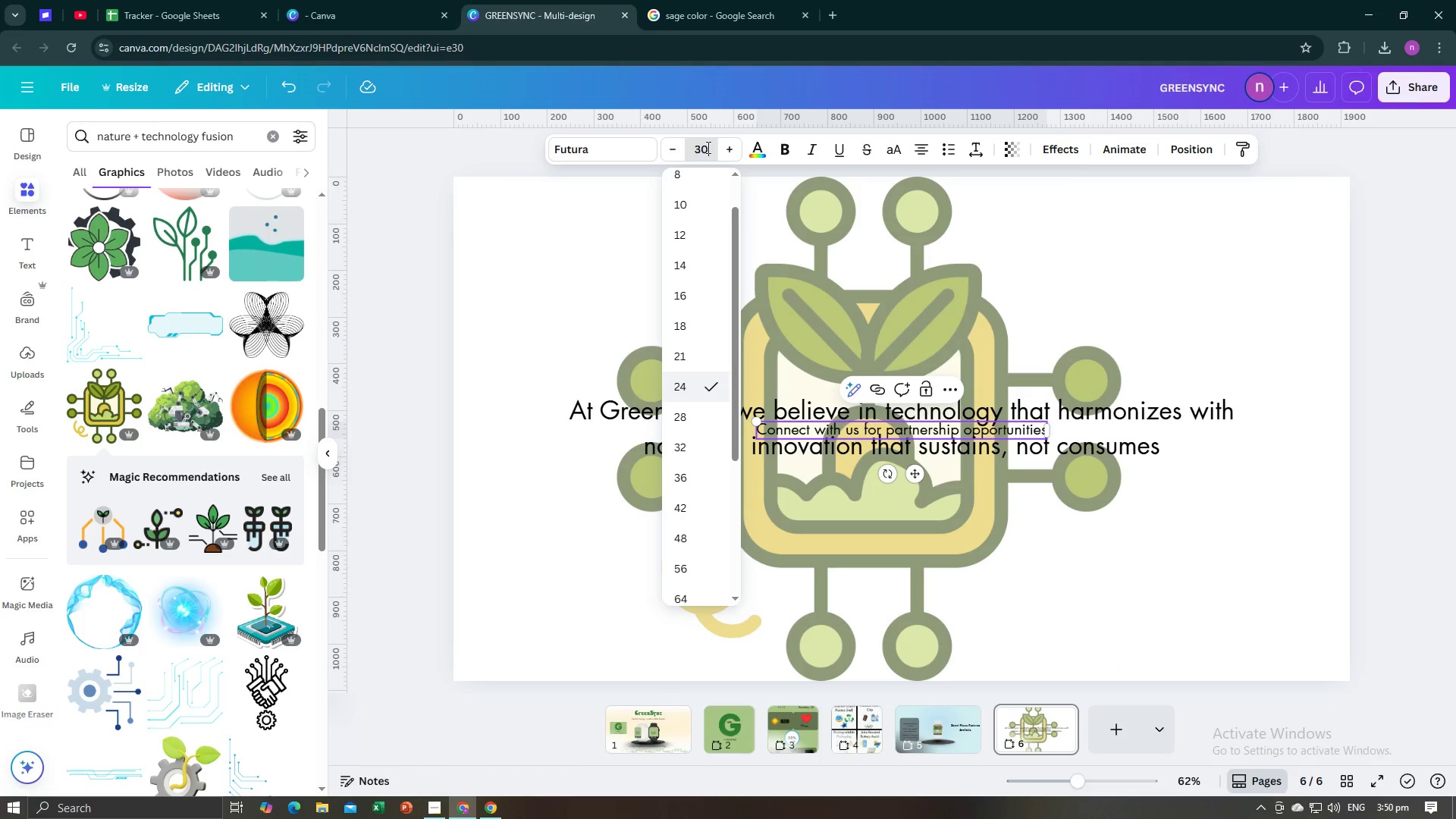 
key(Enter)
 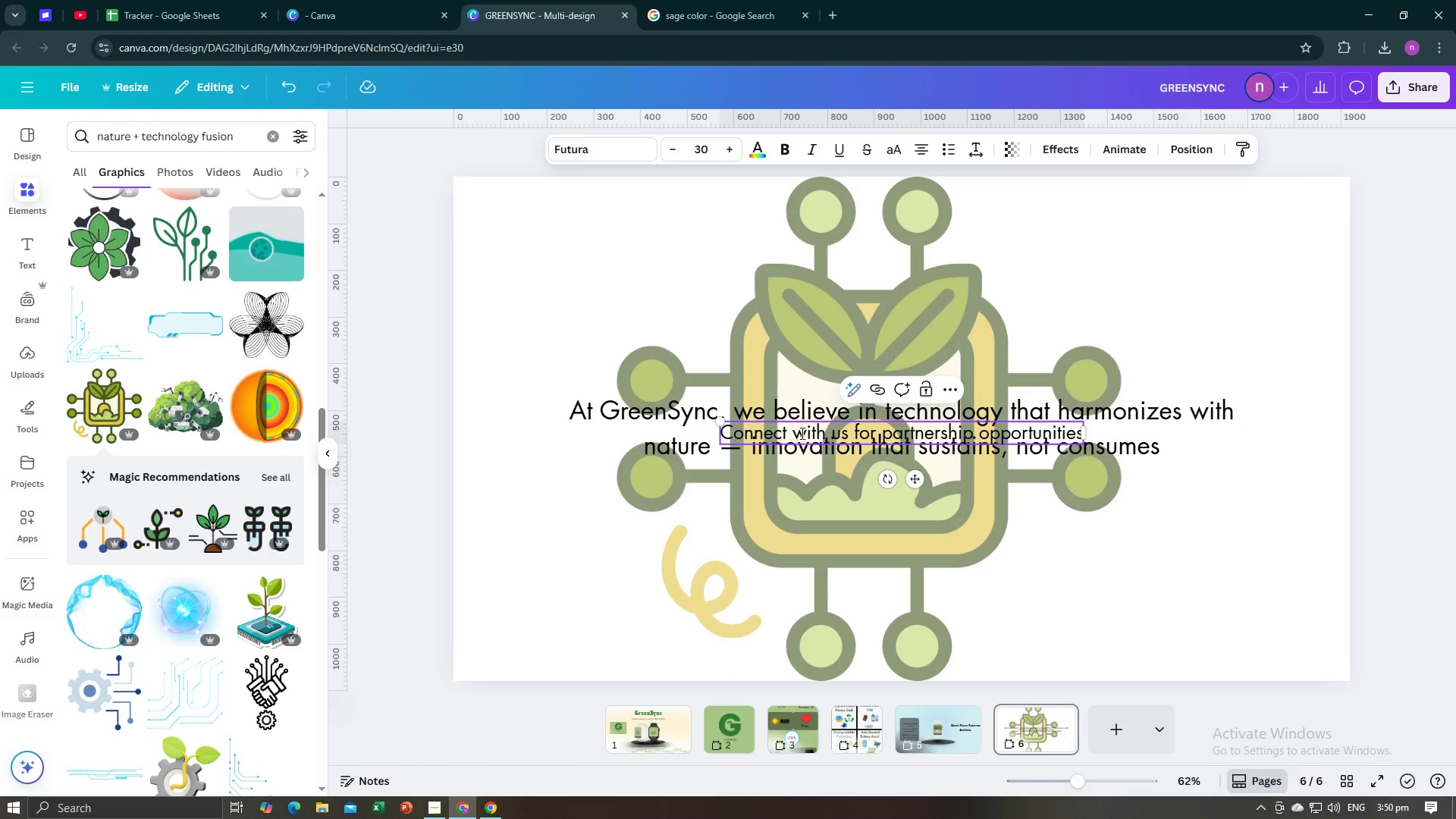 
left_click([524, 541])
 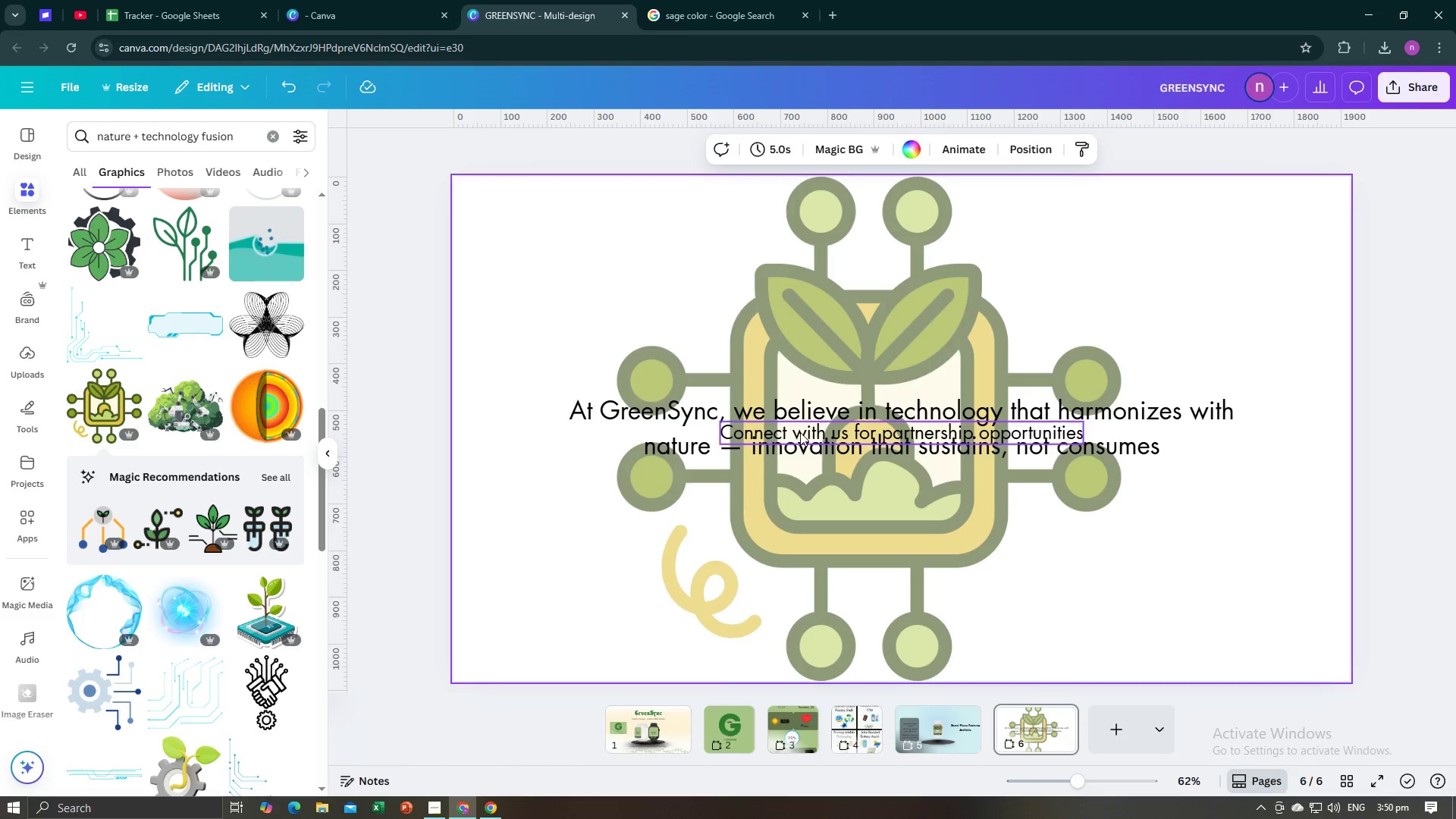 
left_click([800, 432])
 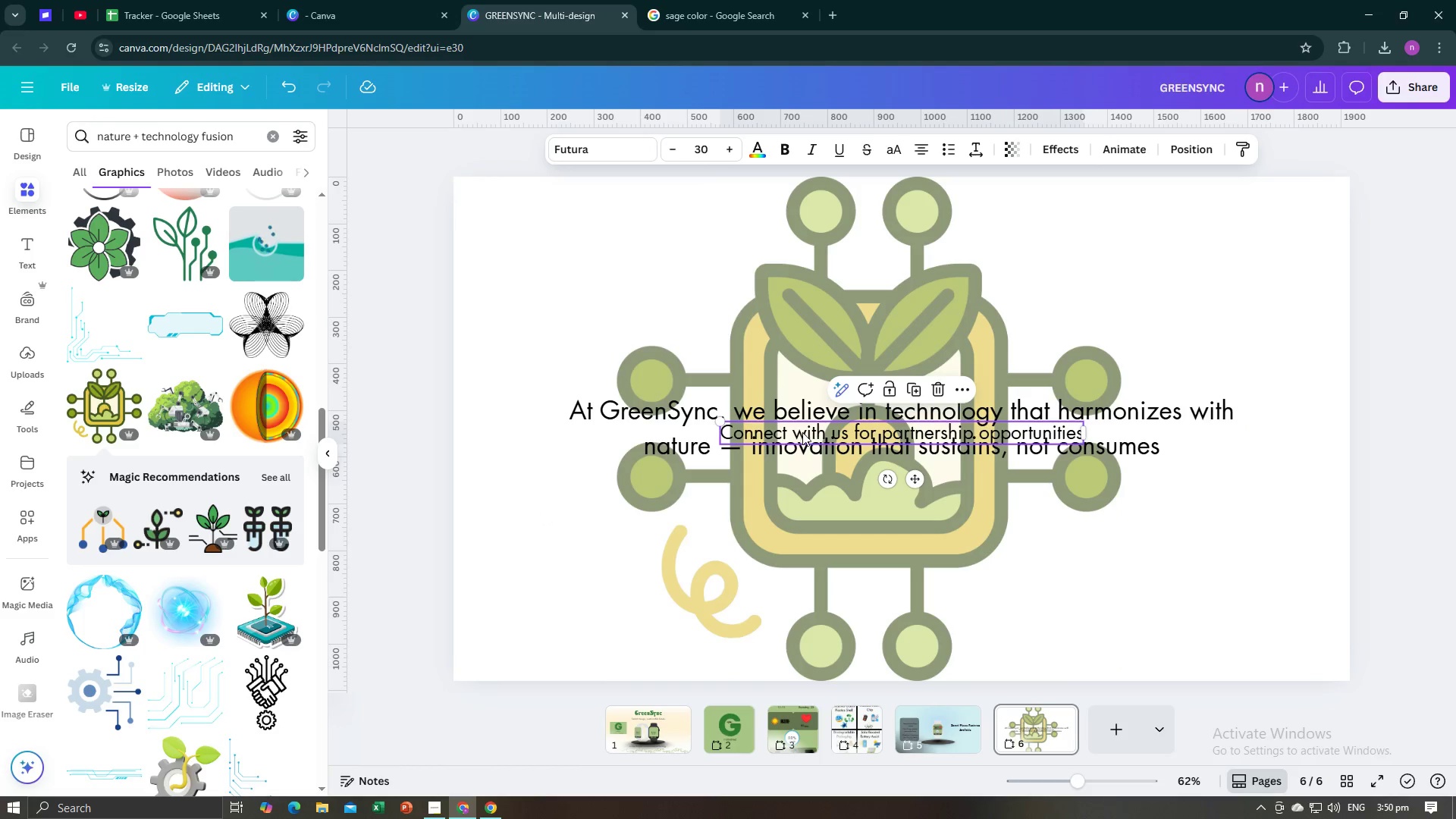 
left_click_drag(start_coordinate=[803, 432], to_coordinate=[786, 502])
 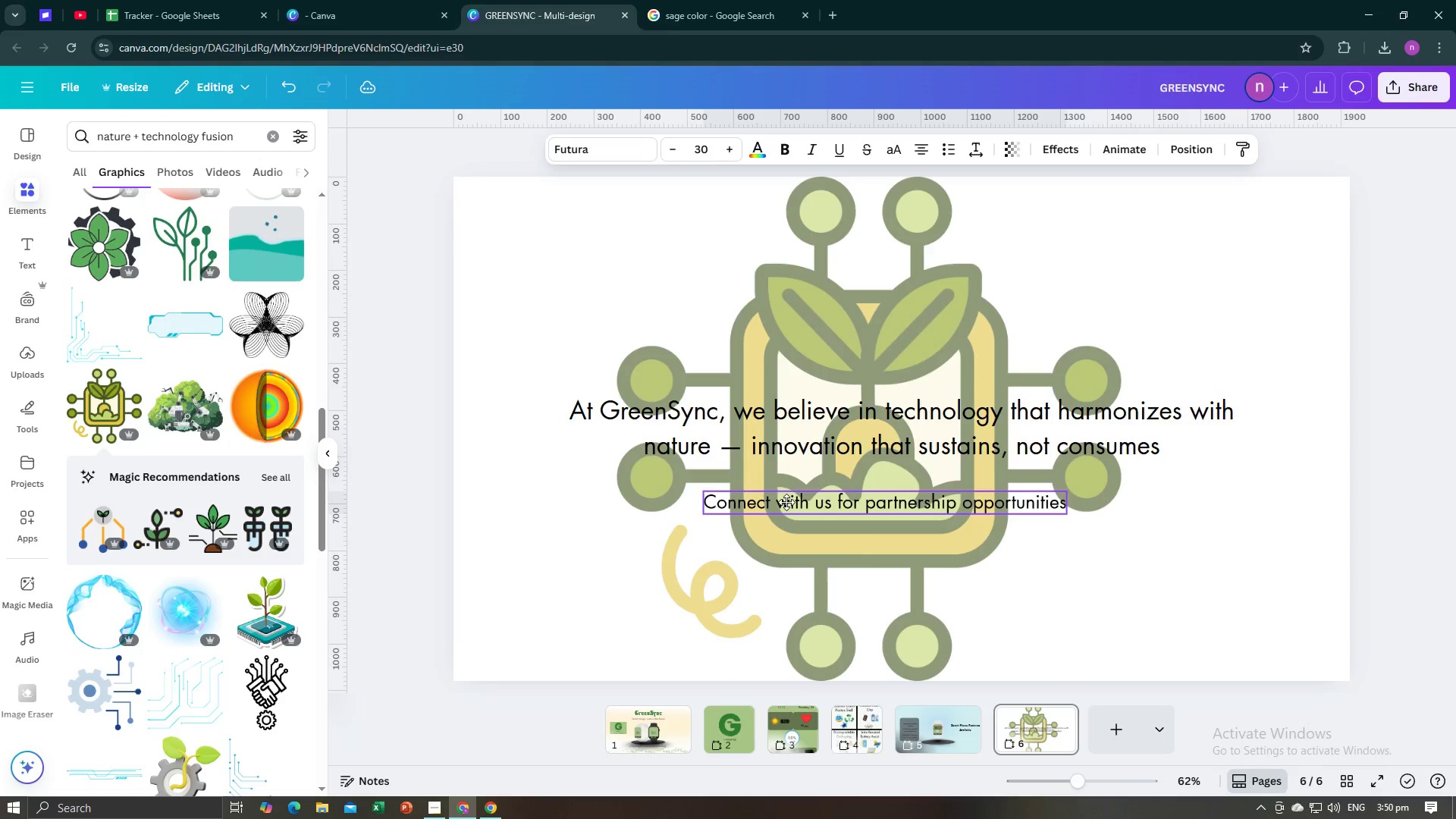 
key(Alt+AltLeft)
 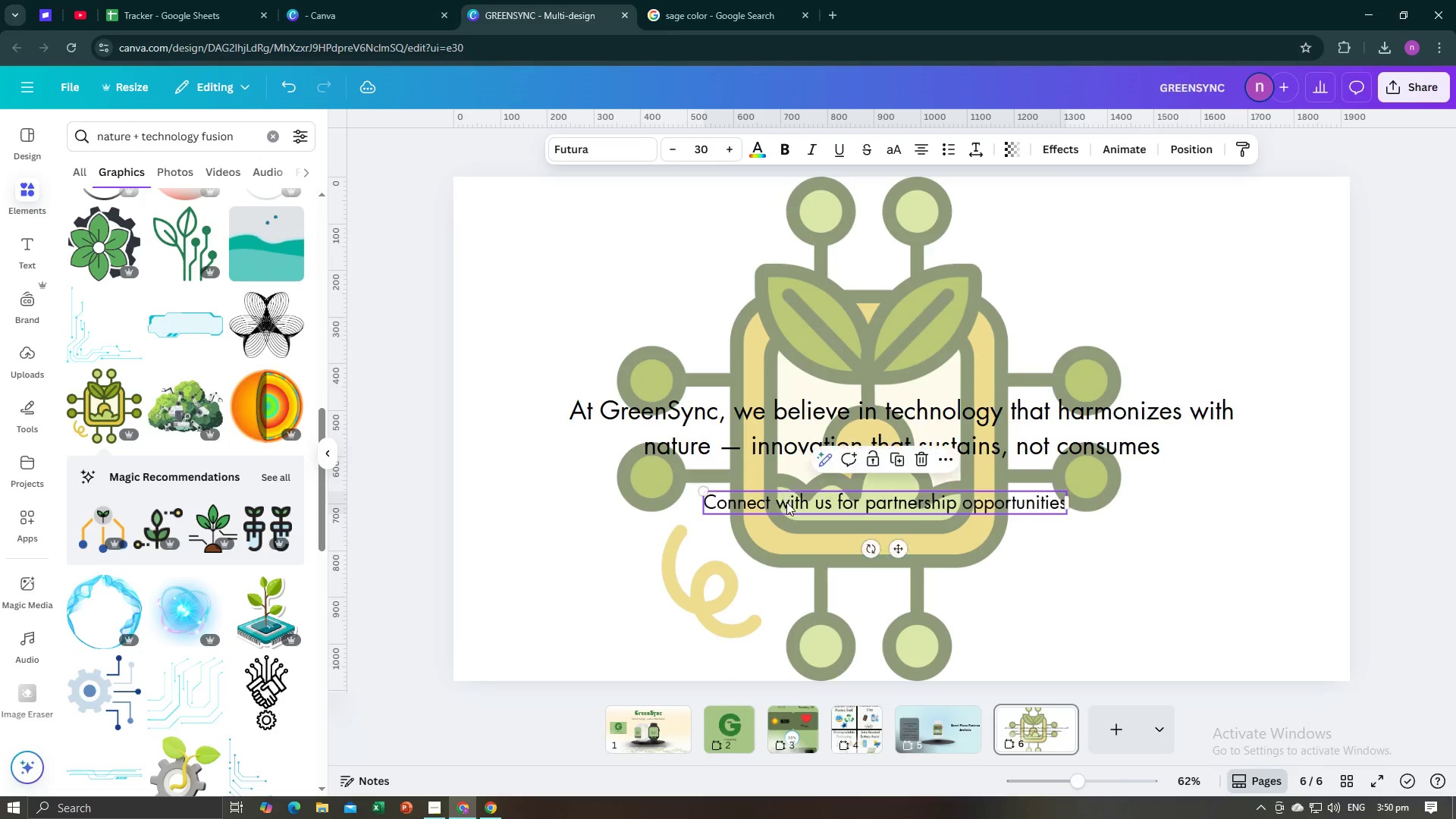 
key(Alt+Tab)
 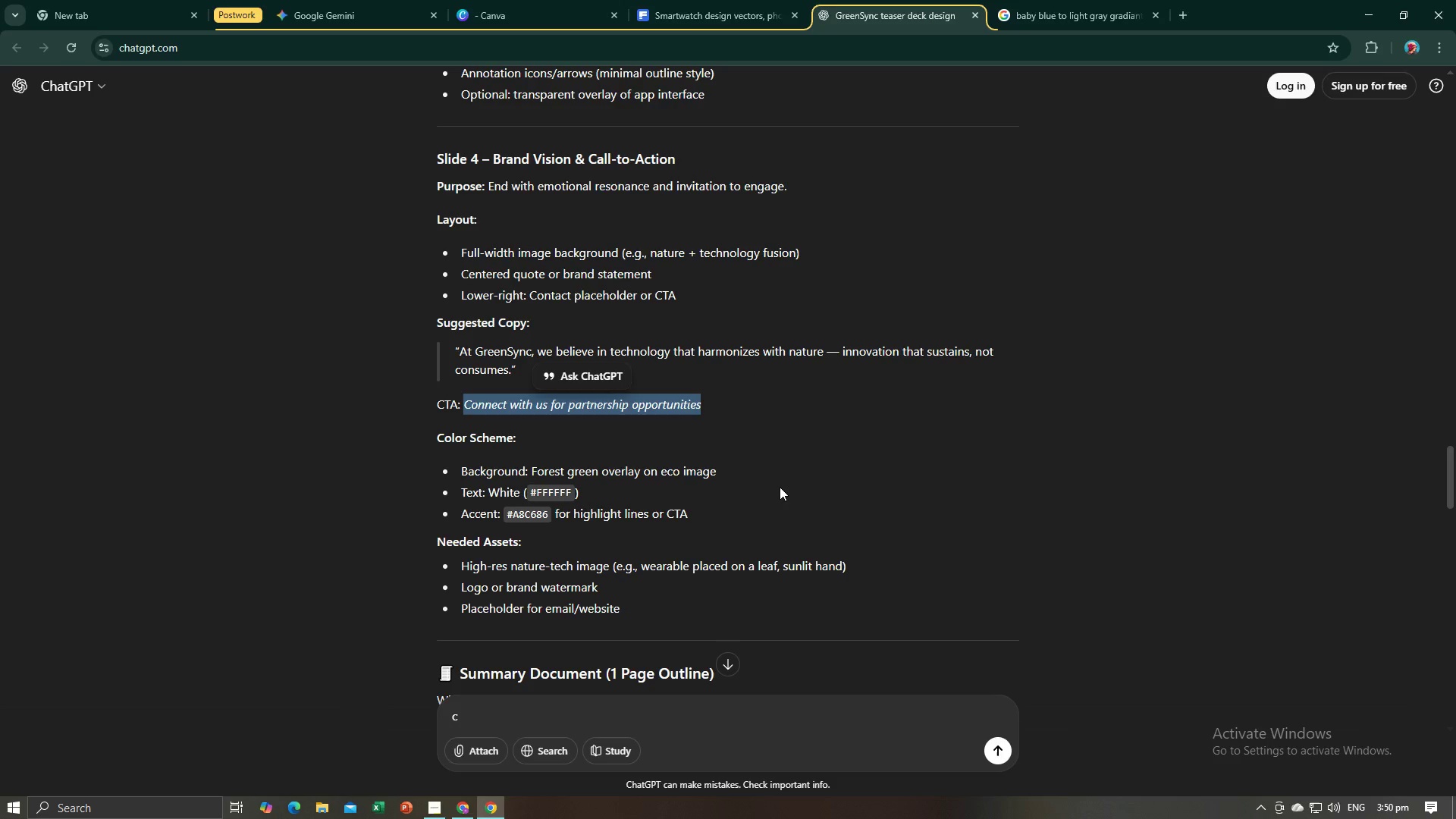 
wait(5.66)
 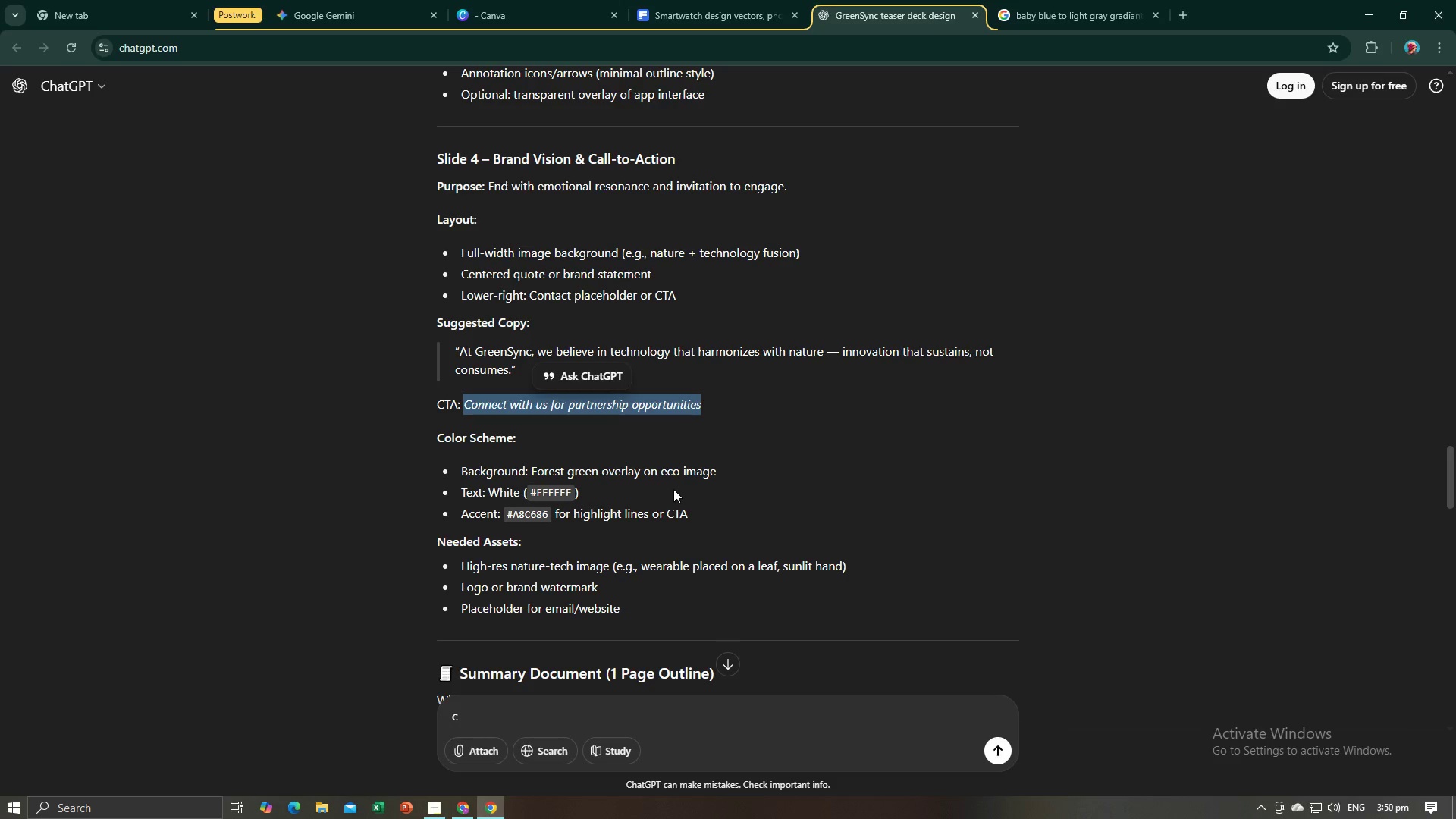 
key(Alt+AltLeft)
 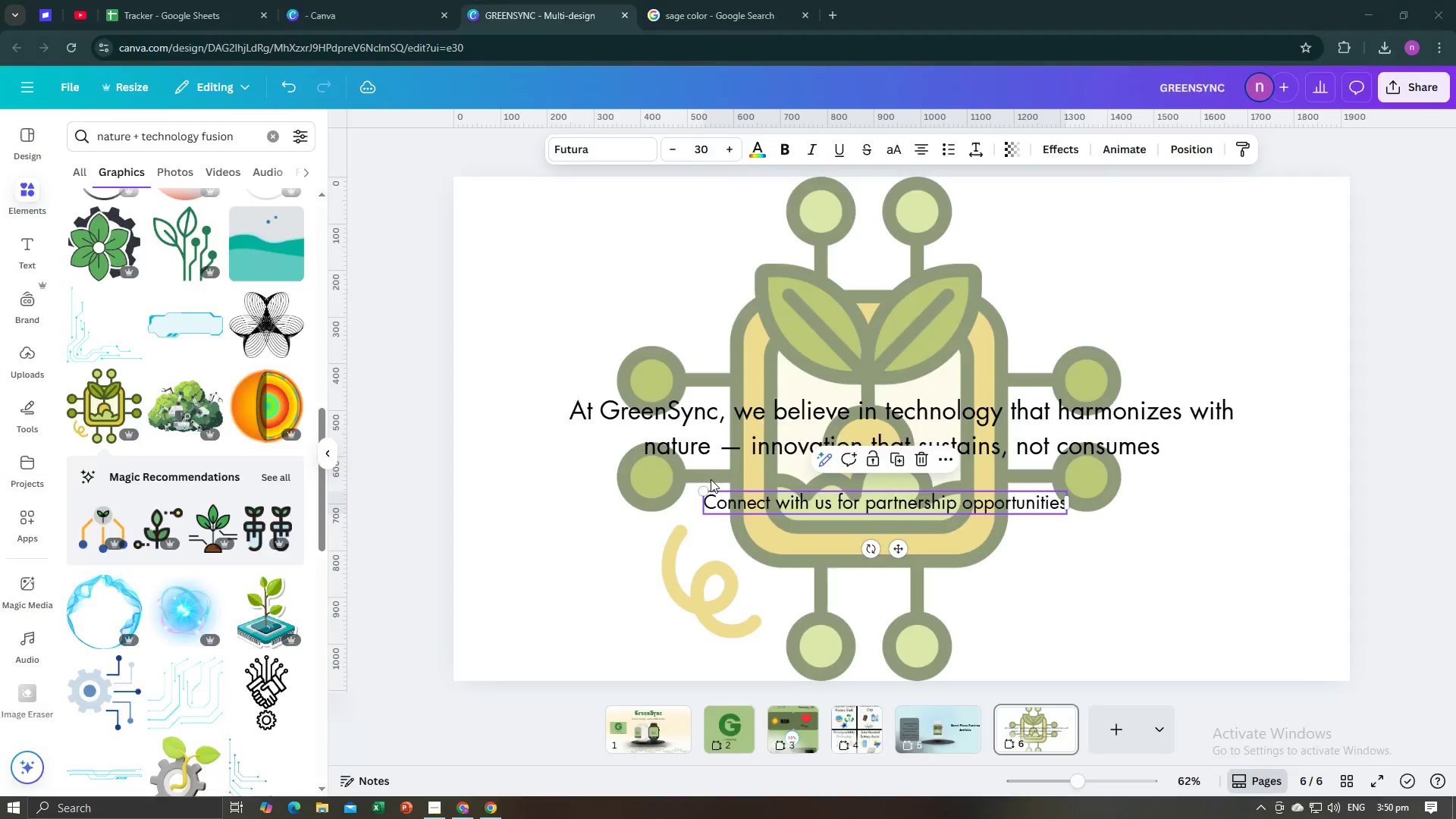 
key(Alt+Tab)
 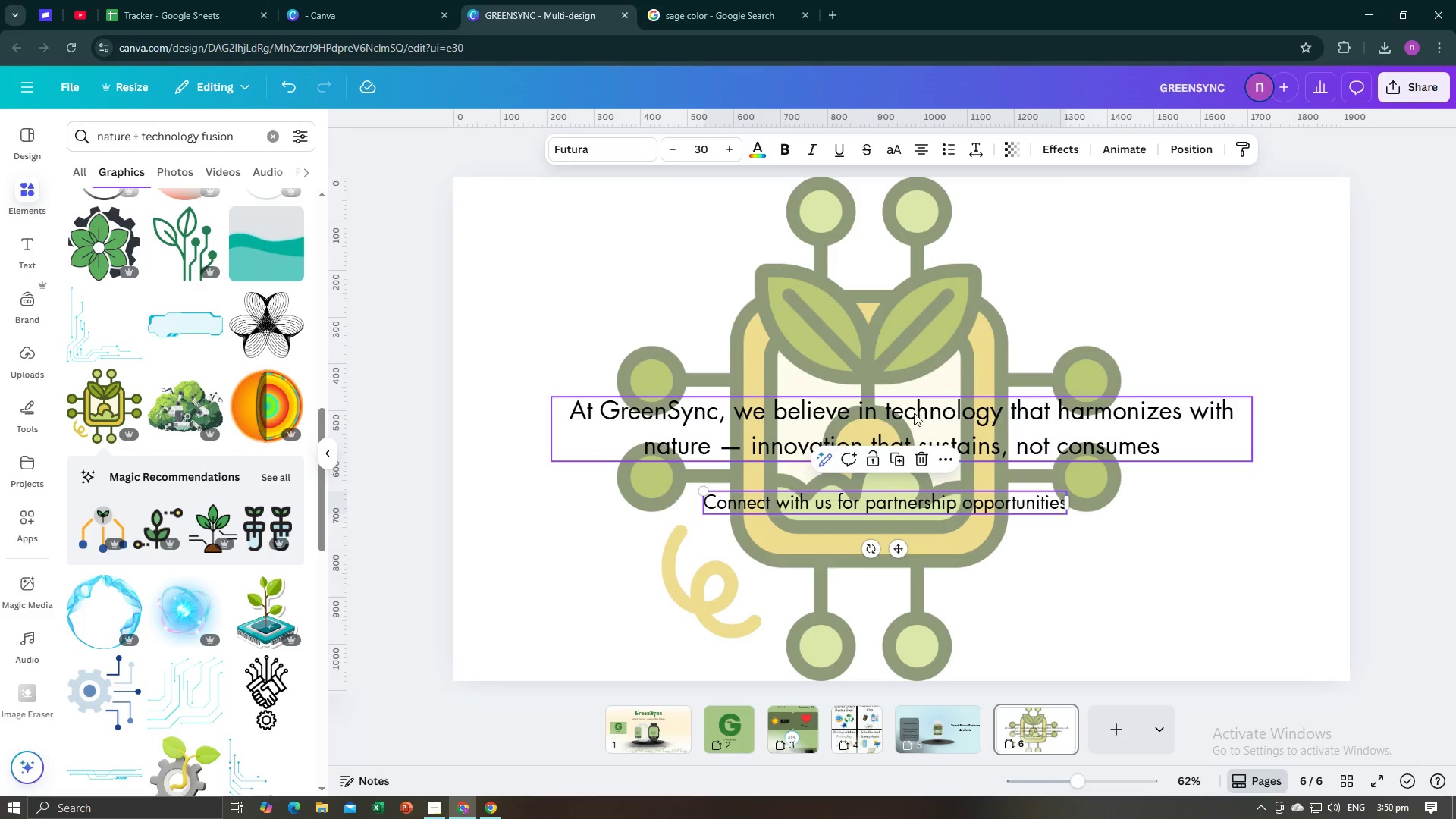 
left_click([913, 413])
 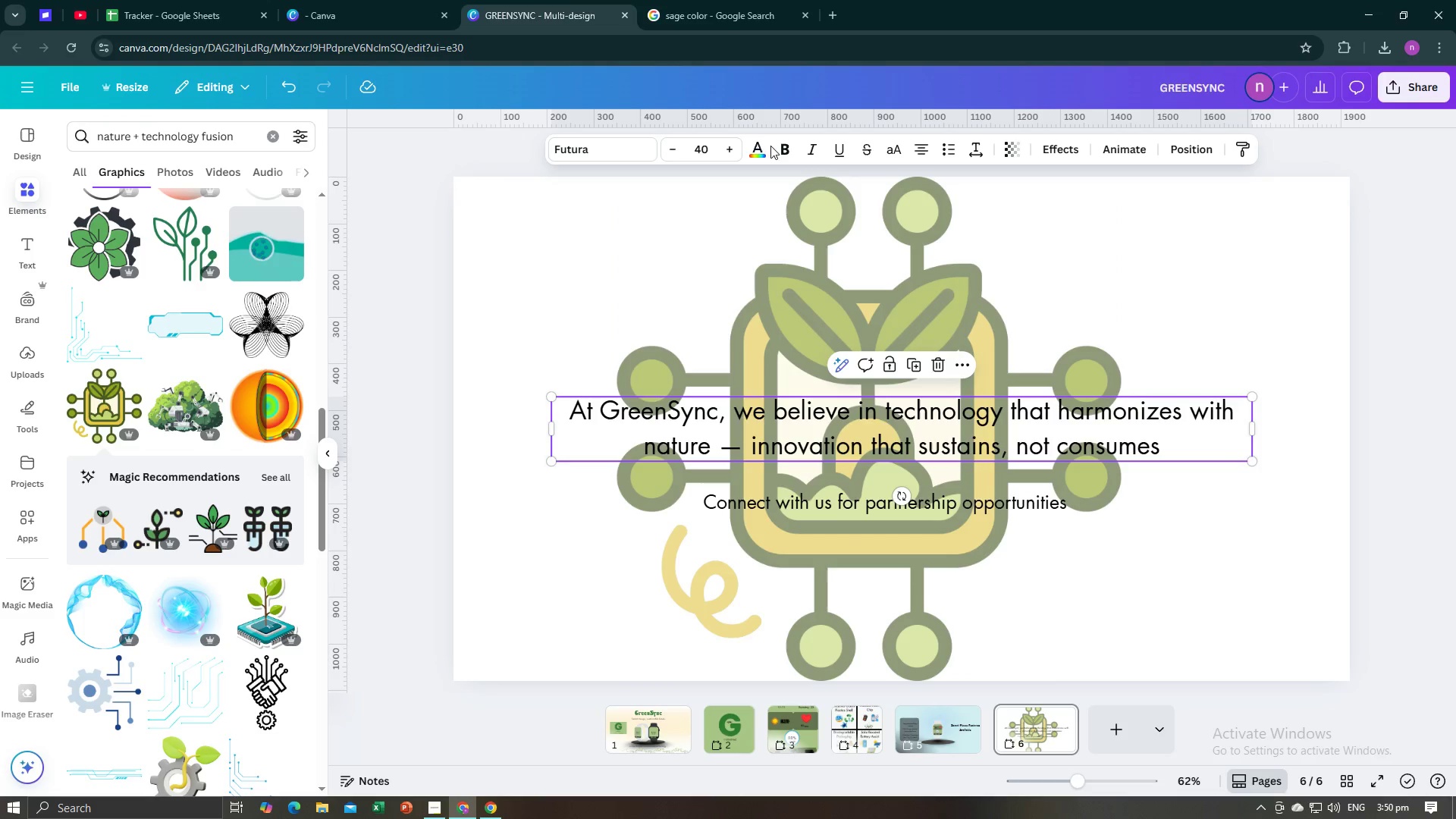 
left_click([754, 152])
 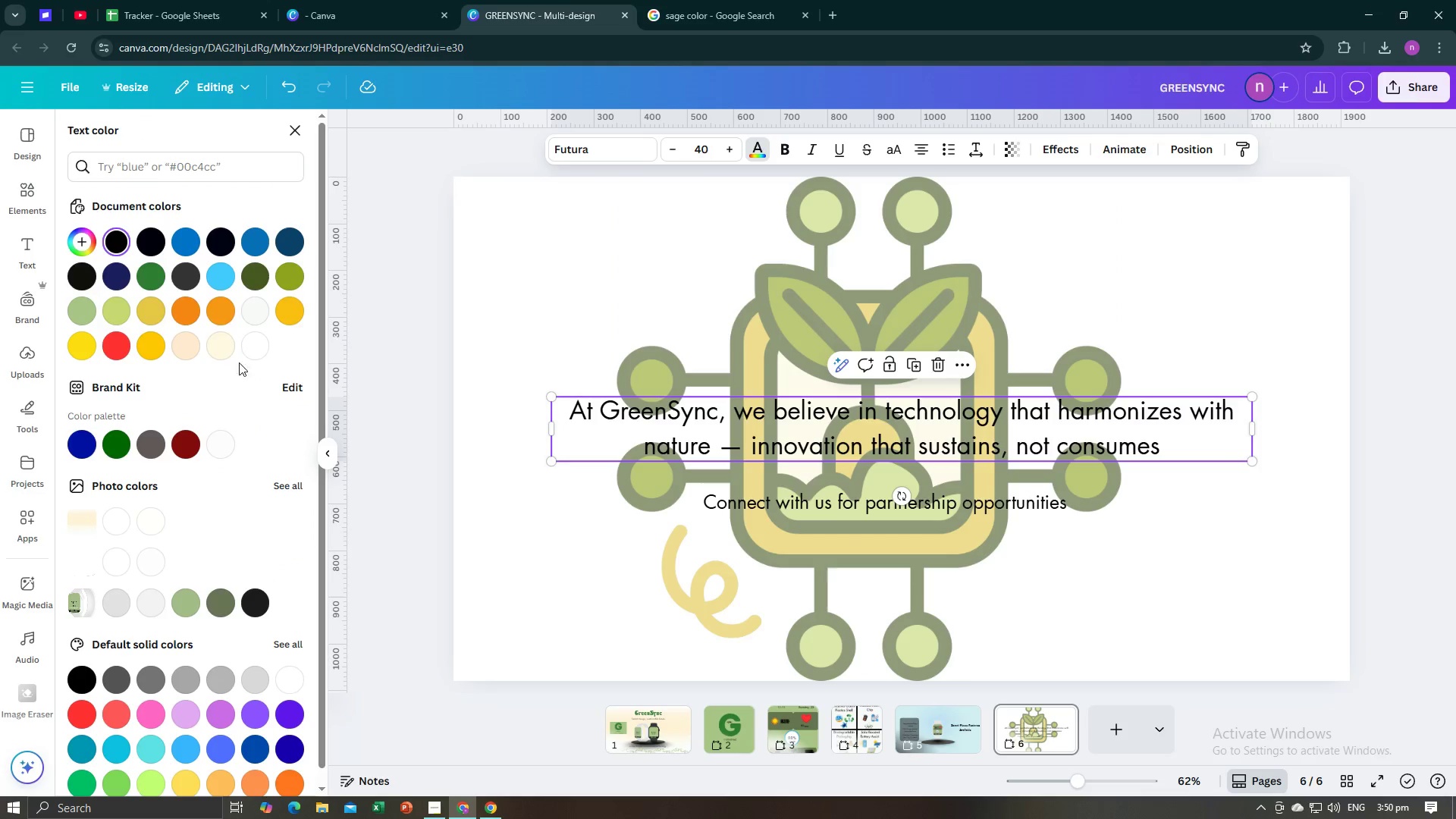 
left_click([261, 350])
 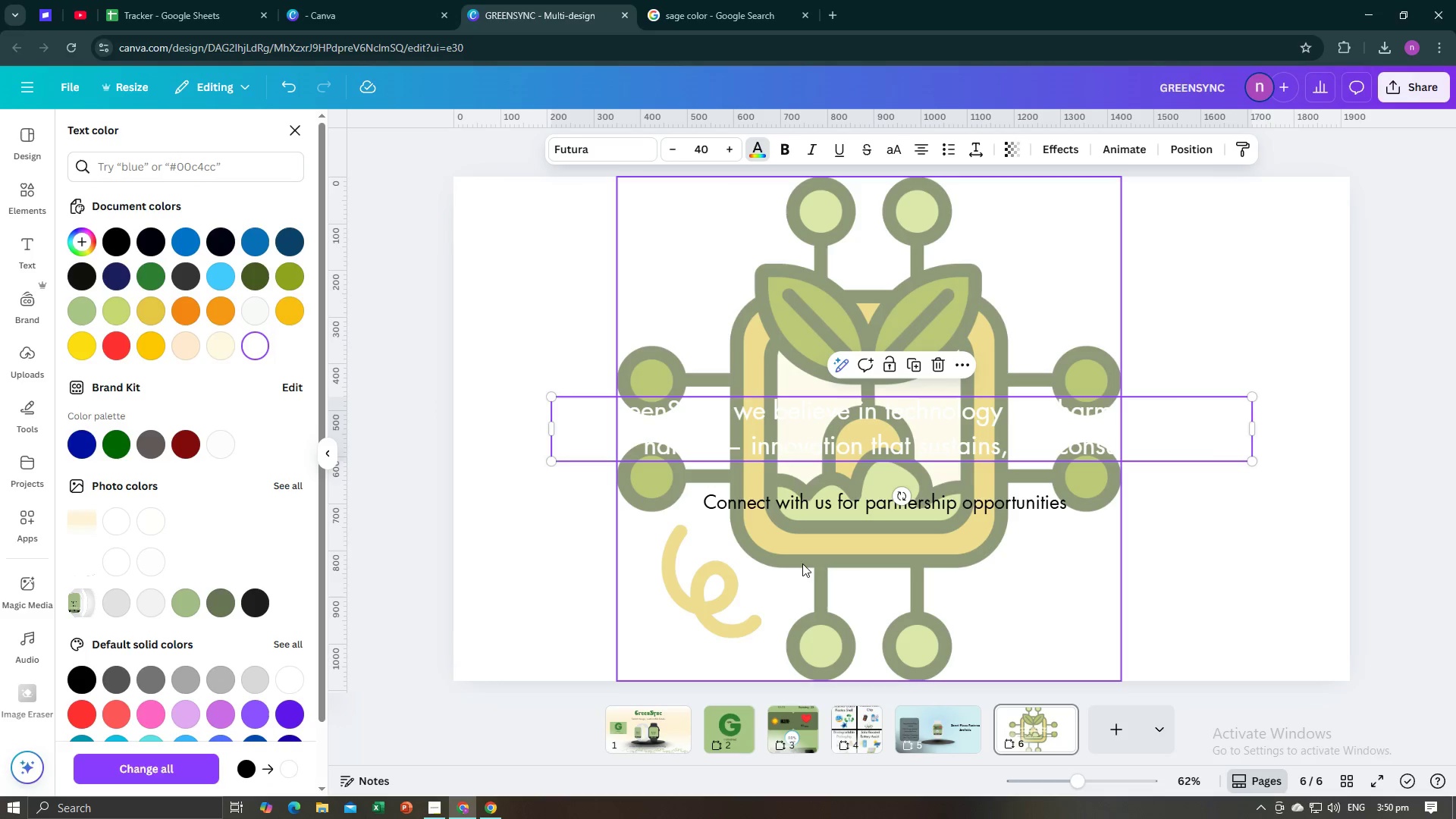 
left_click([876, 612])
 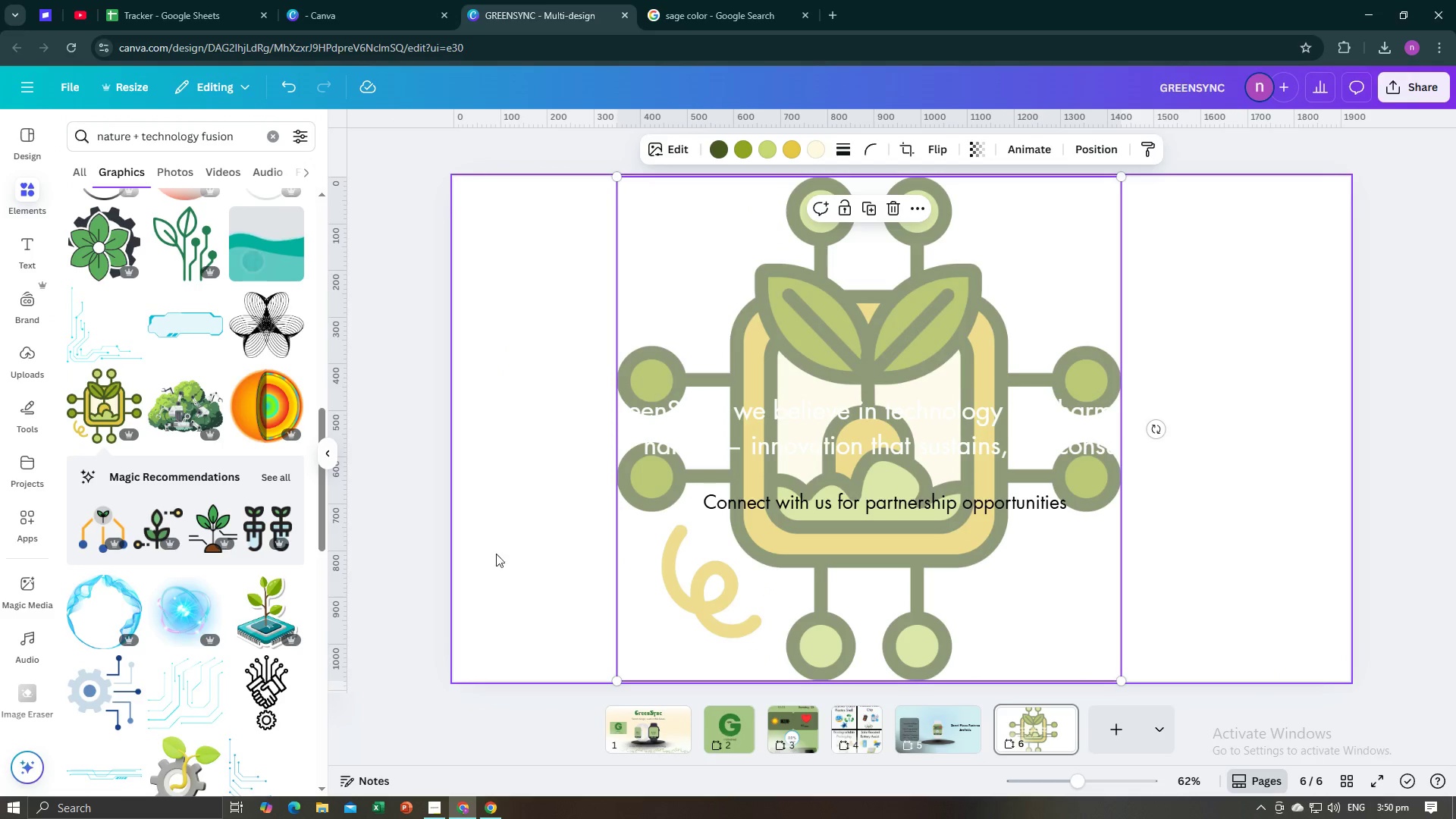 
left_click([494, 554])
 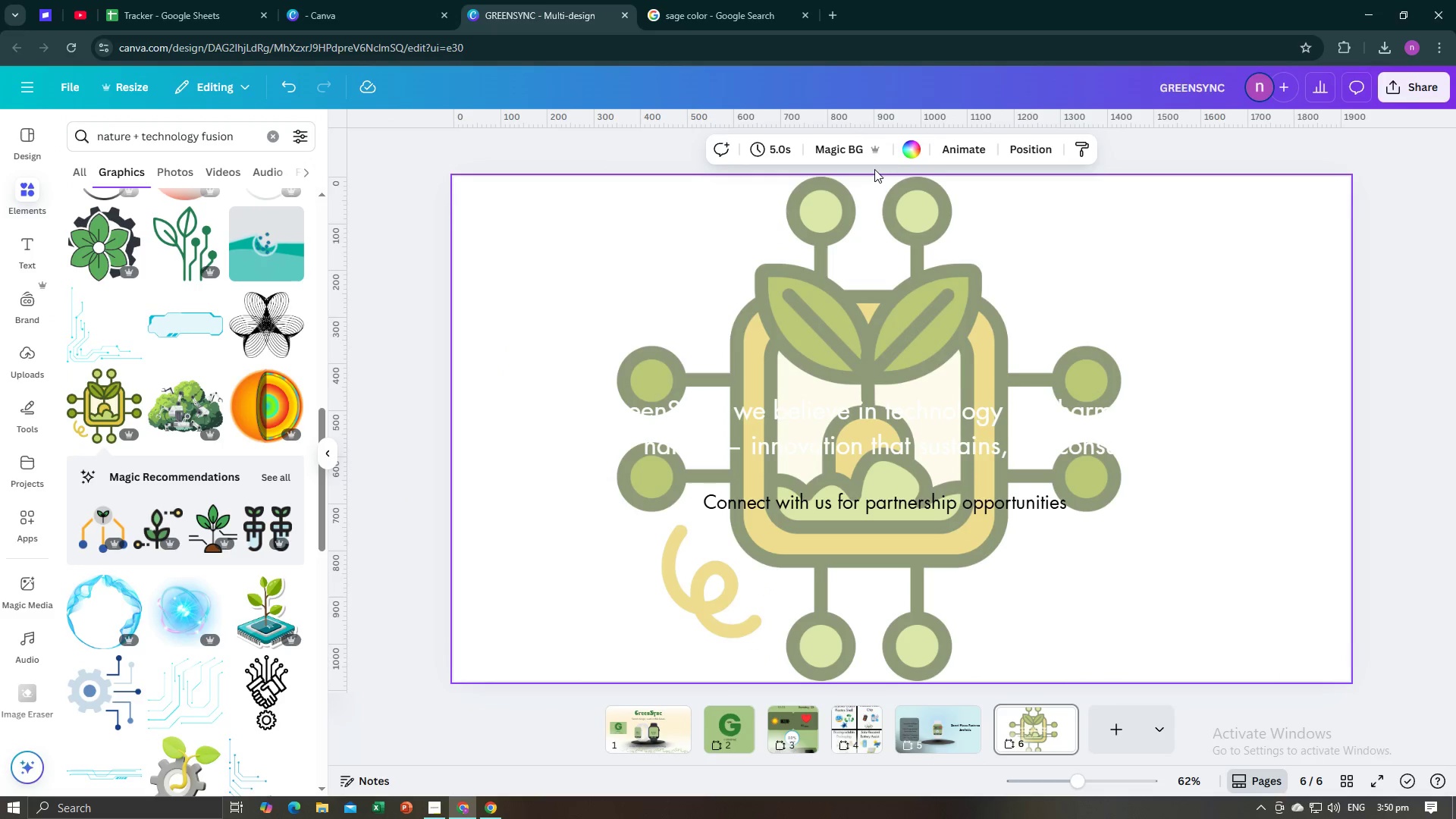 
left_click([919, 147])
 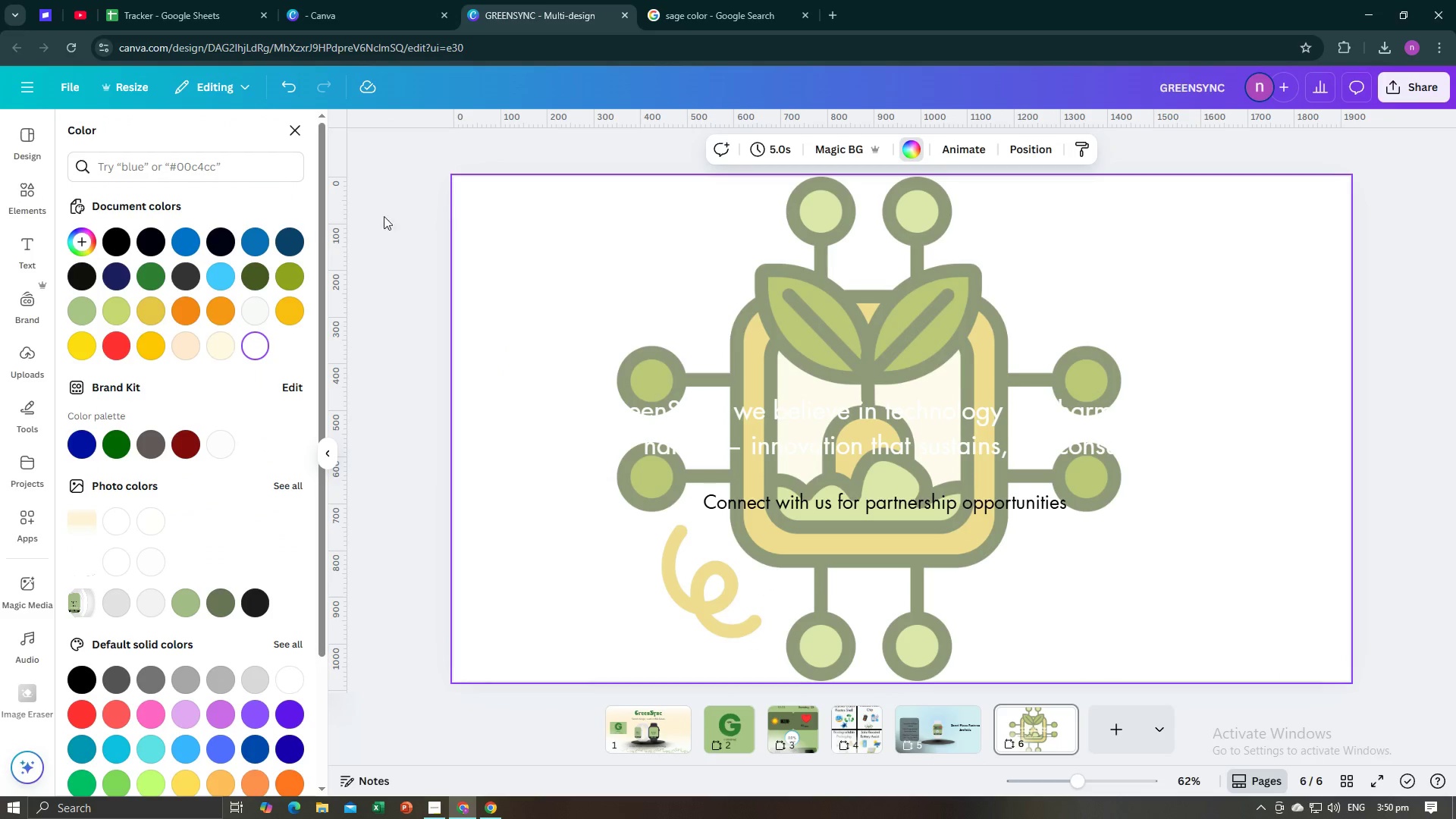 
mouse_move([280, 281])
 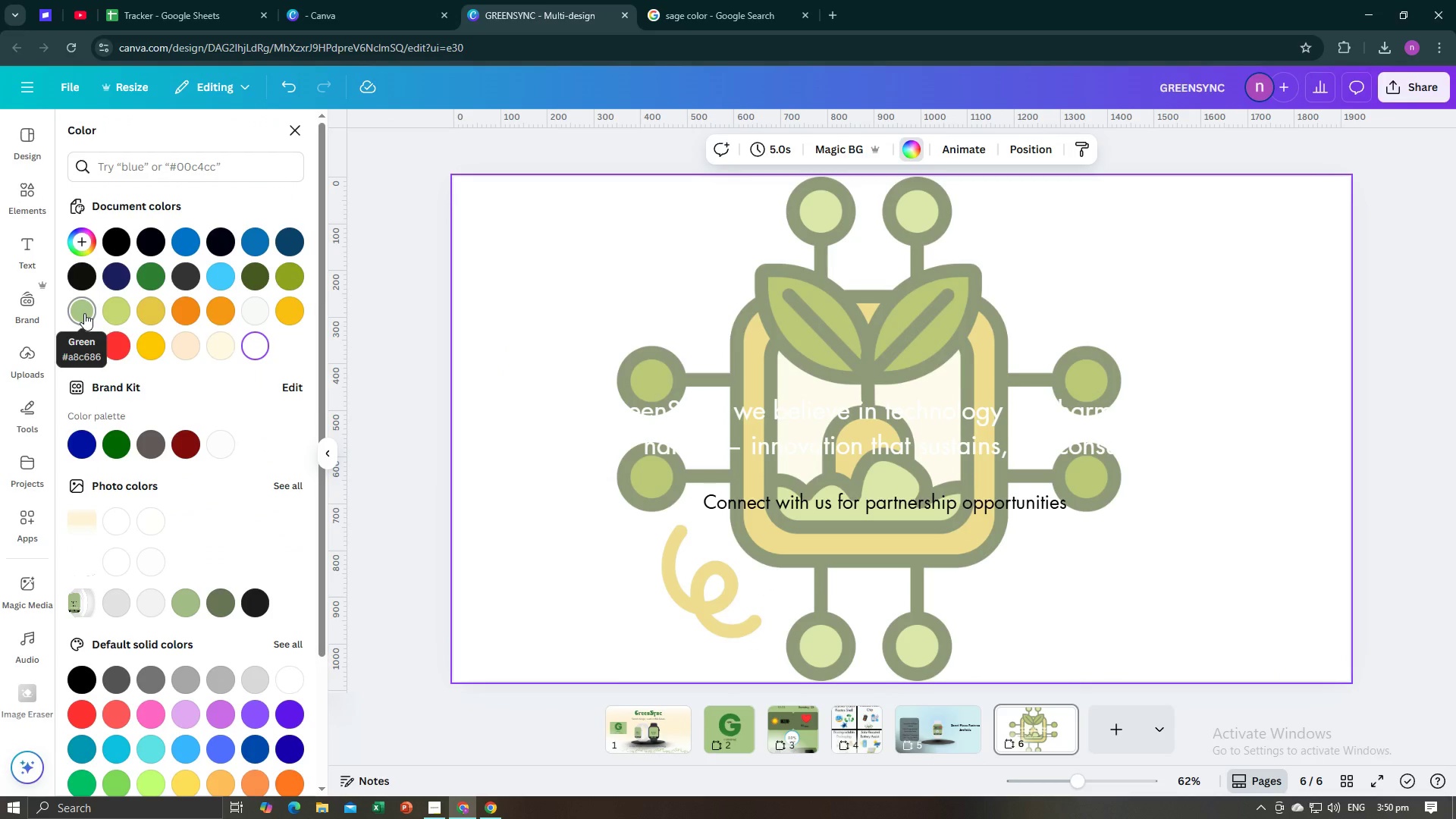 
left_click([84, 313])
 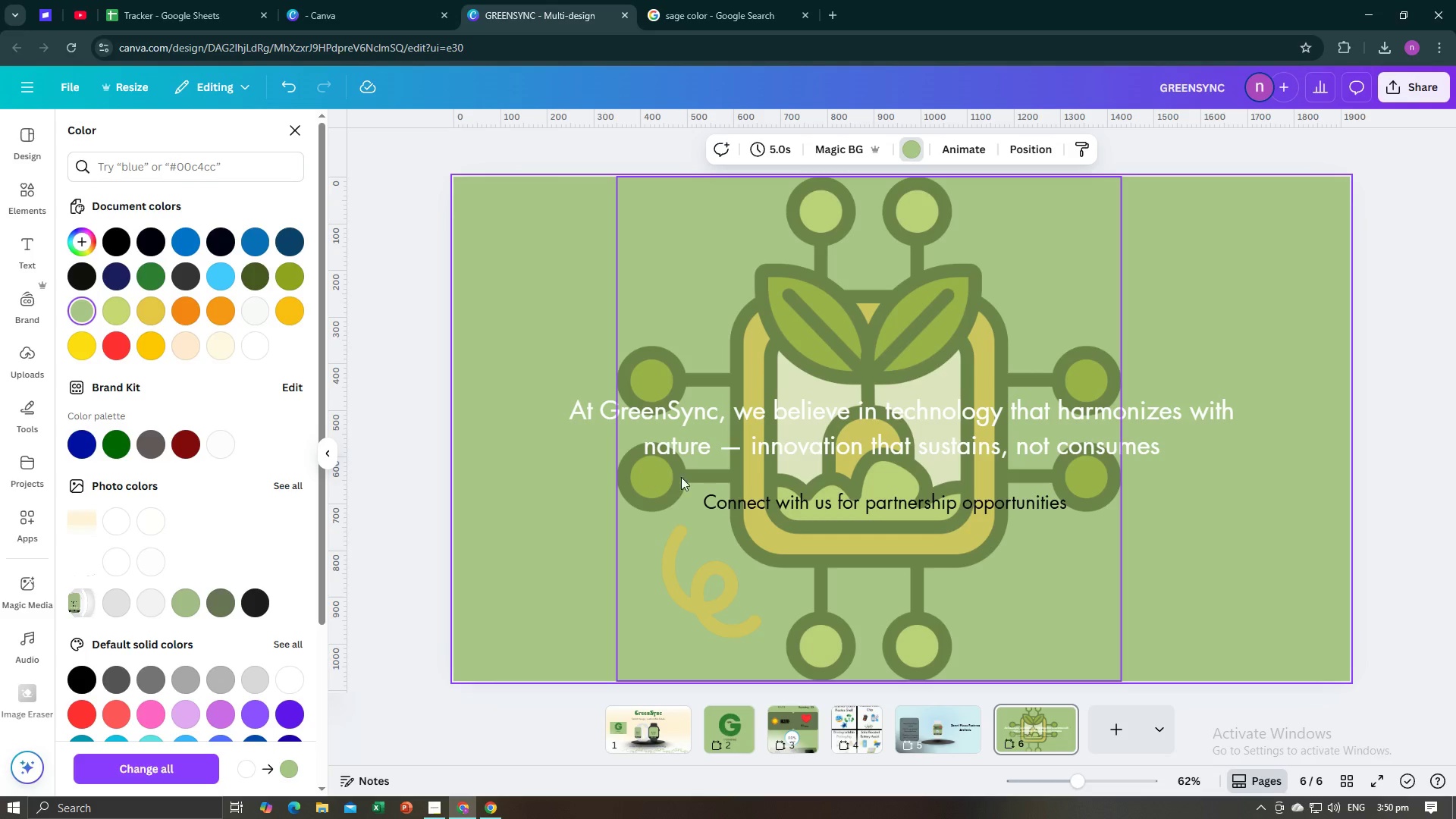 
left_click([737, 504])
 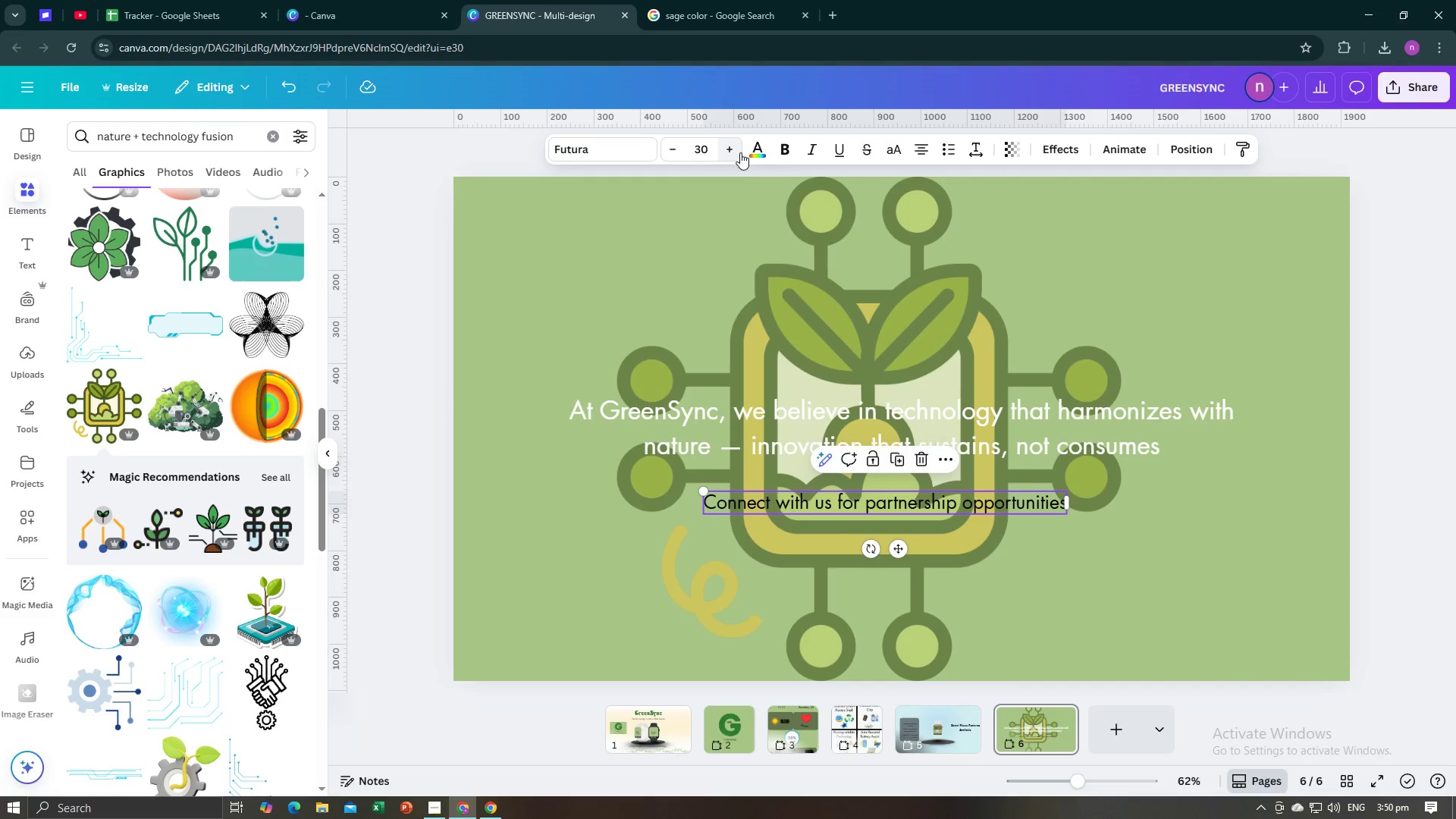 
left_click([749, 152])
 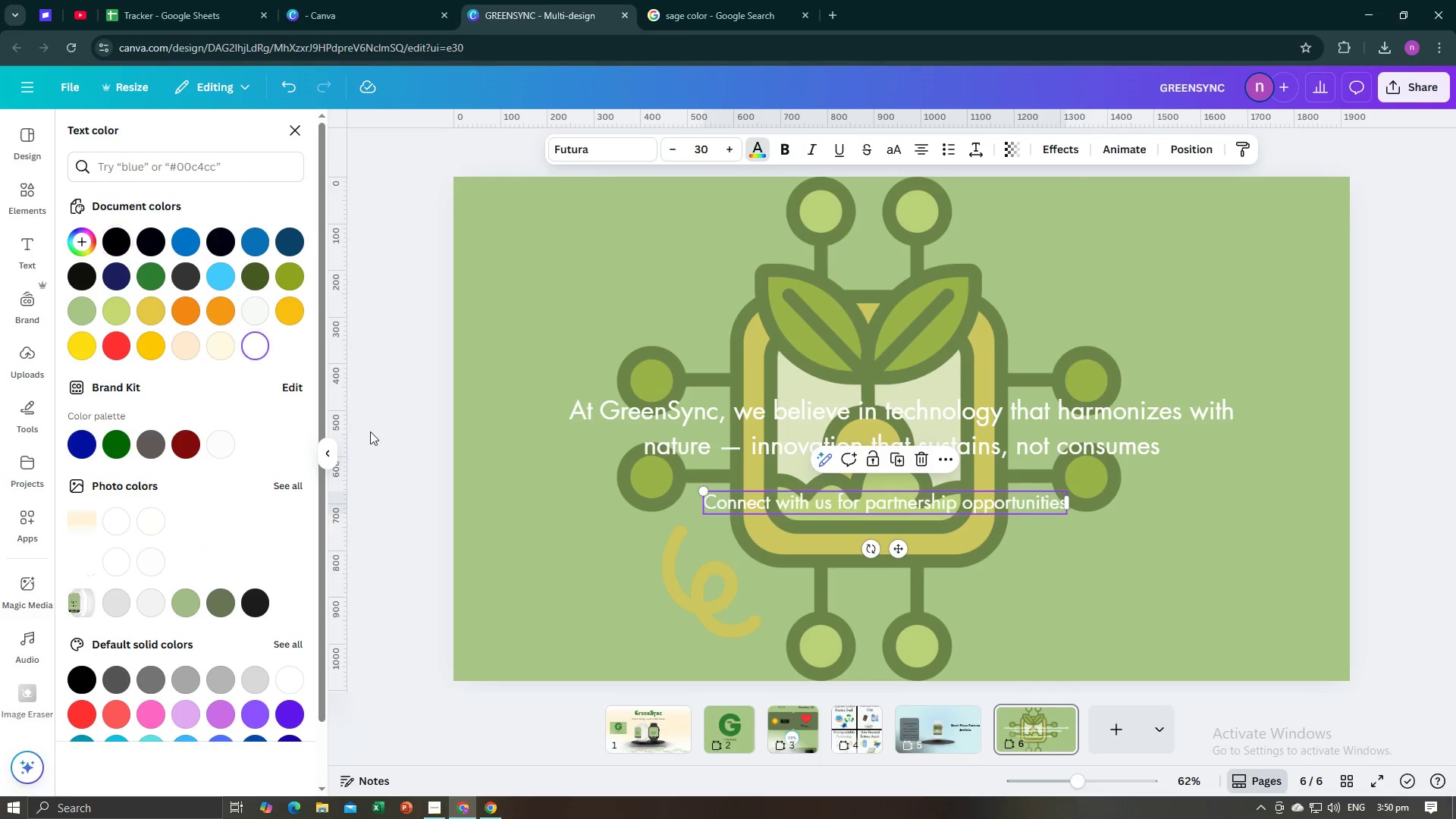 
left_click([398, 512])
 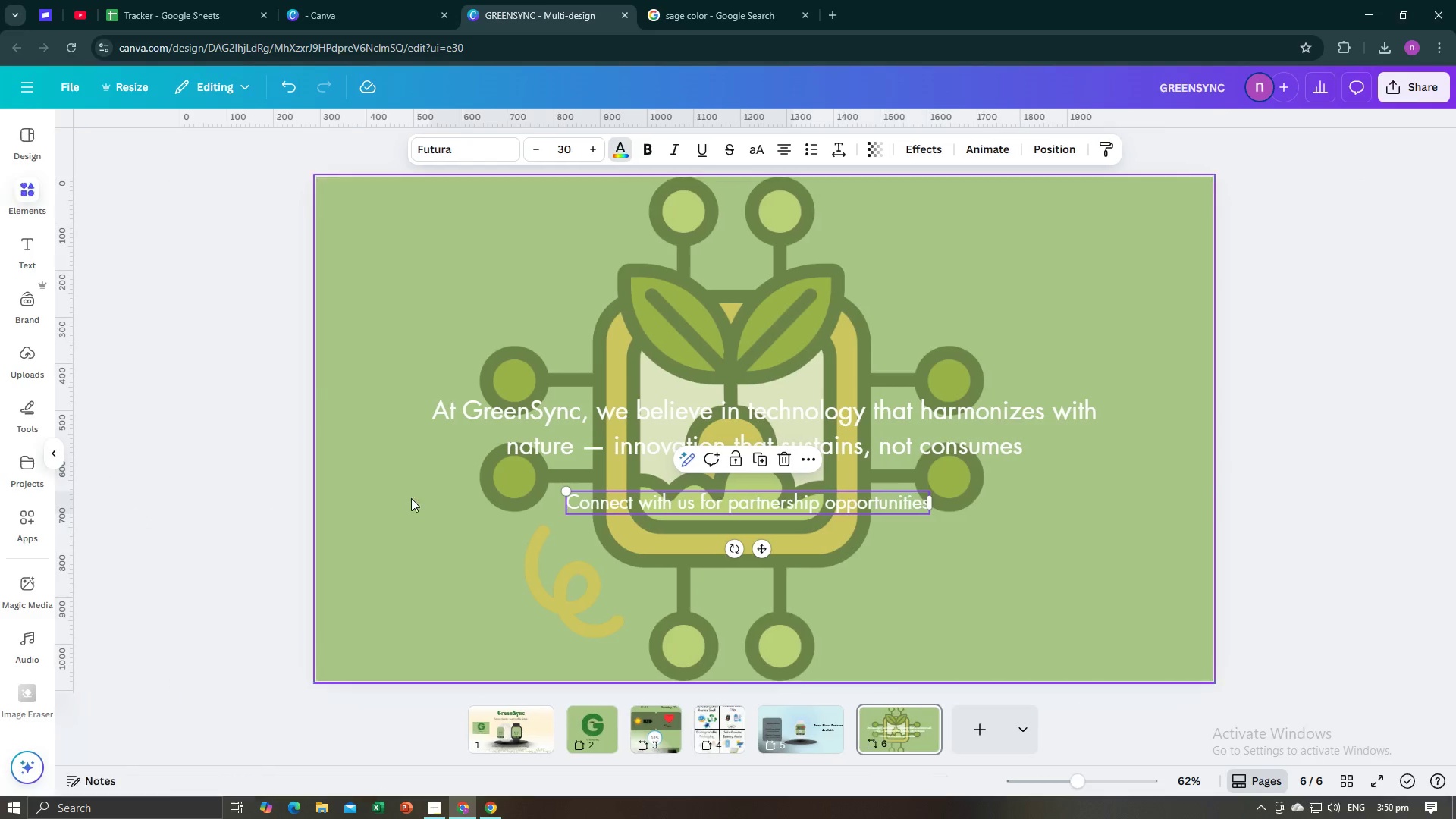 
key(Alt+AltLeft)
 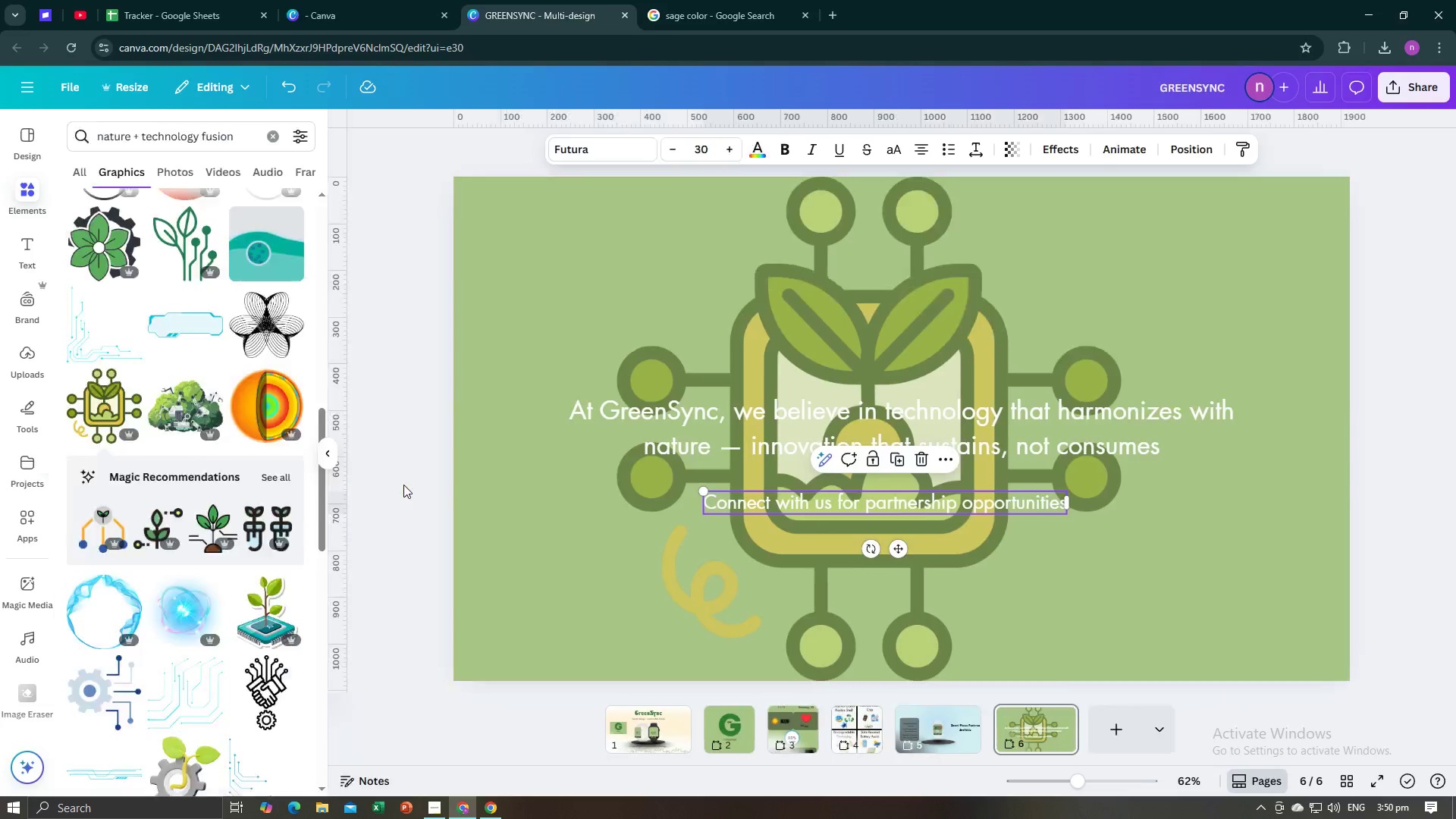 
key(Alt+Tab)
 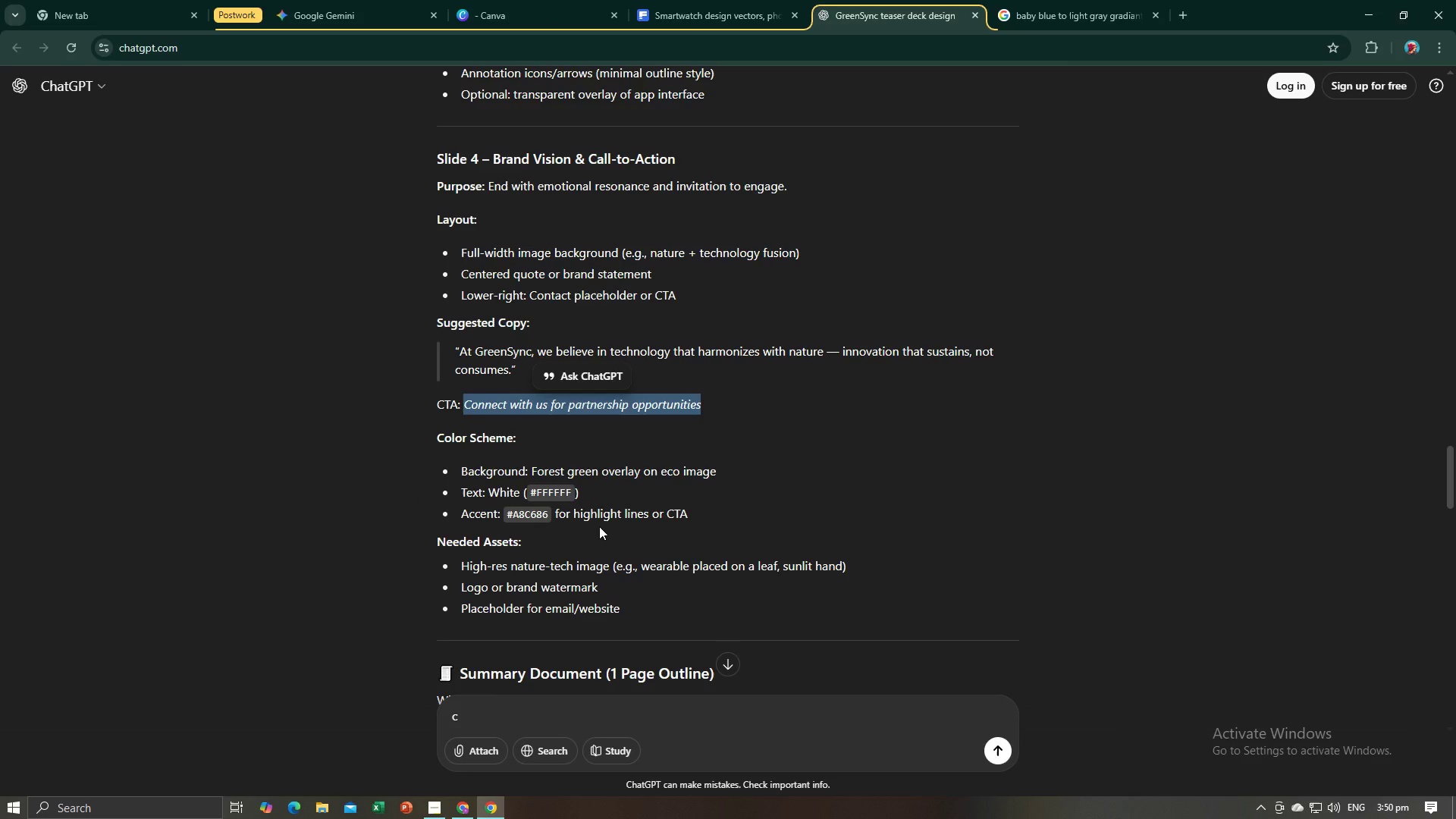 
scroll: coordinate [599, 526], scroll_direction: down, amount: 1.0
 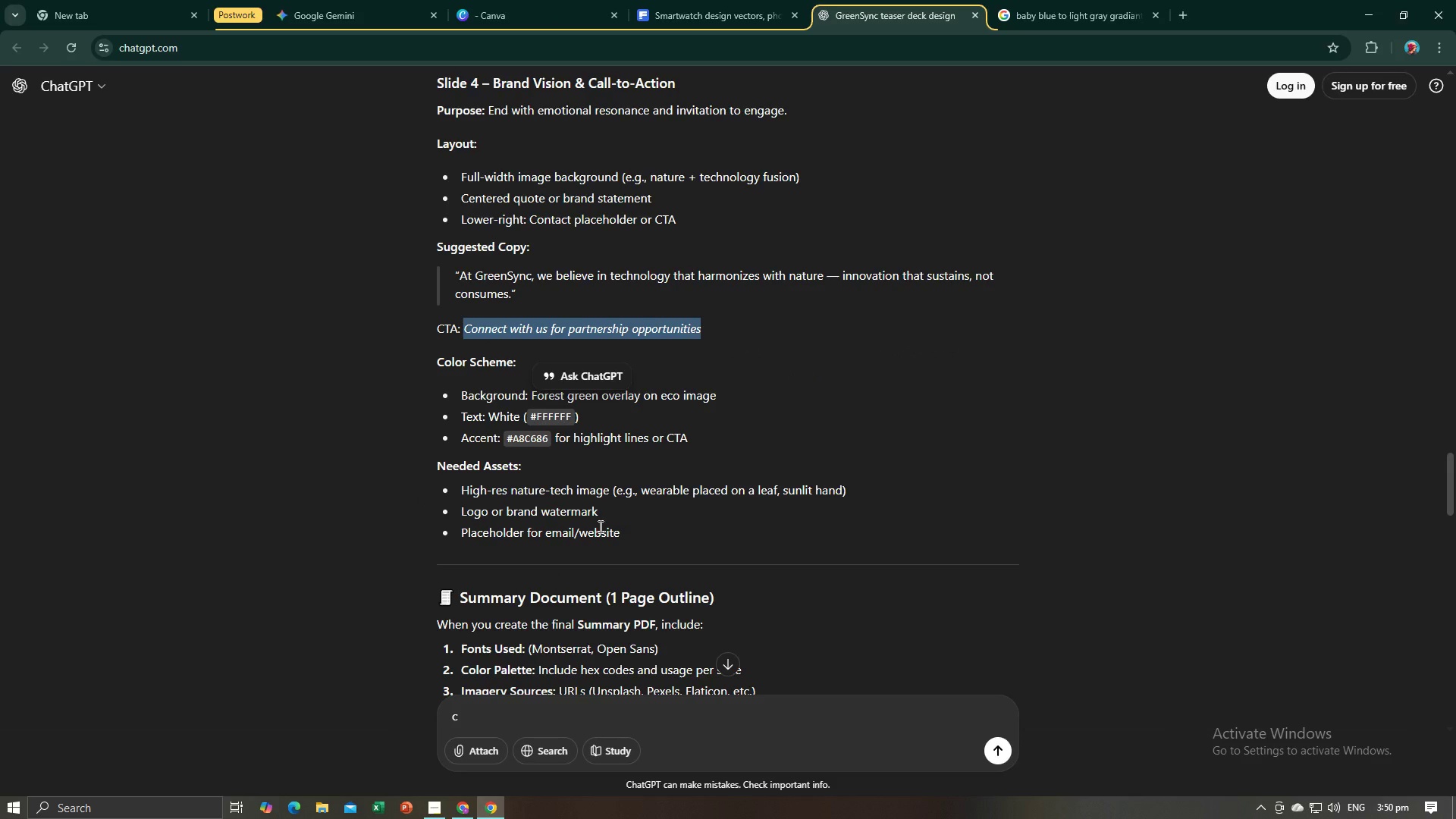 
scroll: coordinate [599, 526], scroll_direction: up, amount: 2.0
 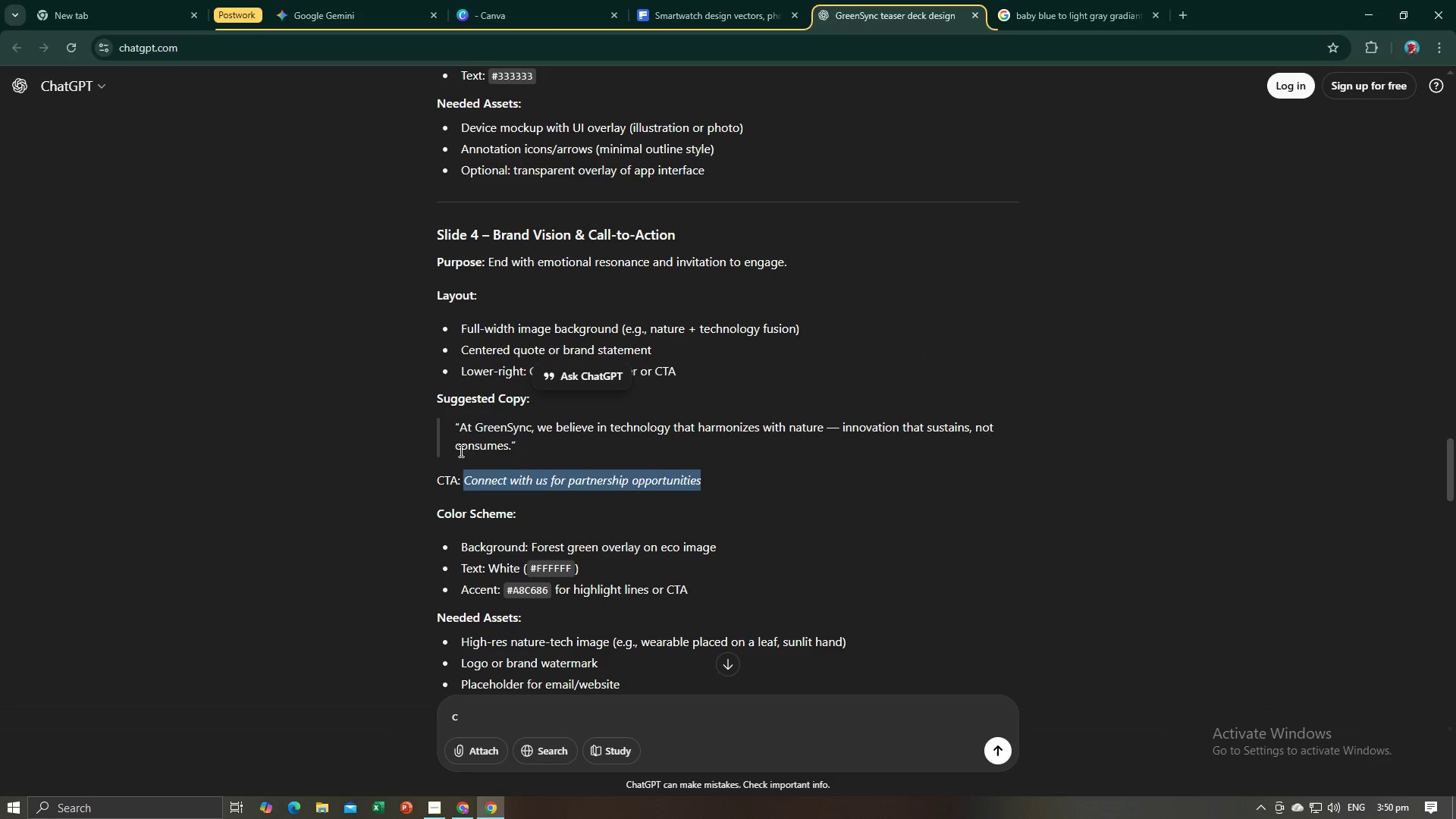 
left_click([371, 466])
 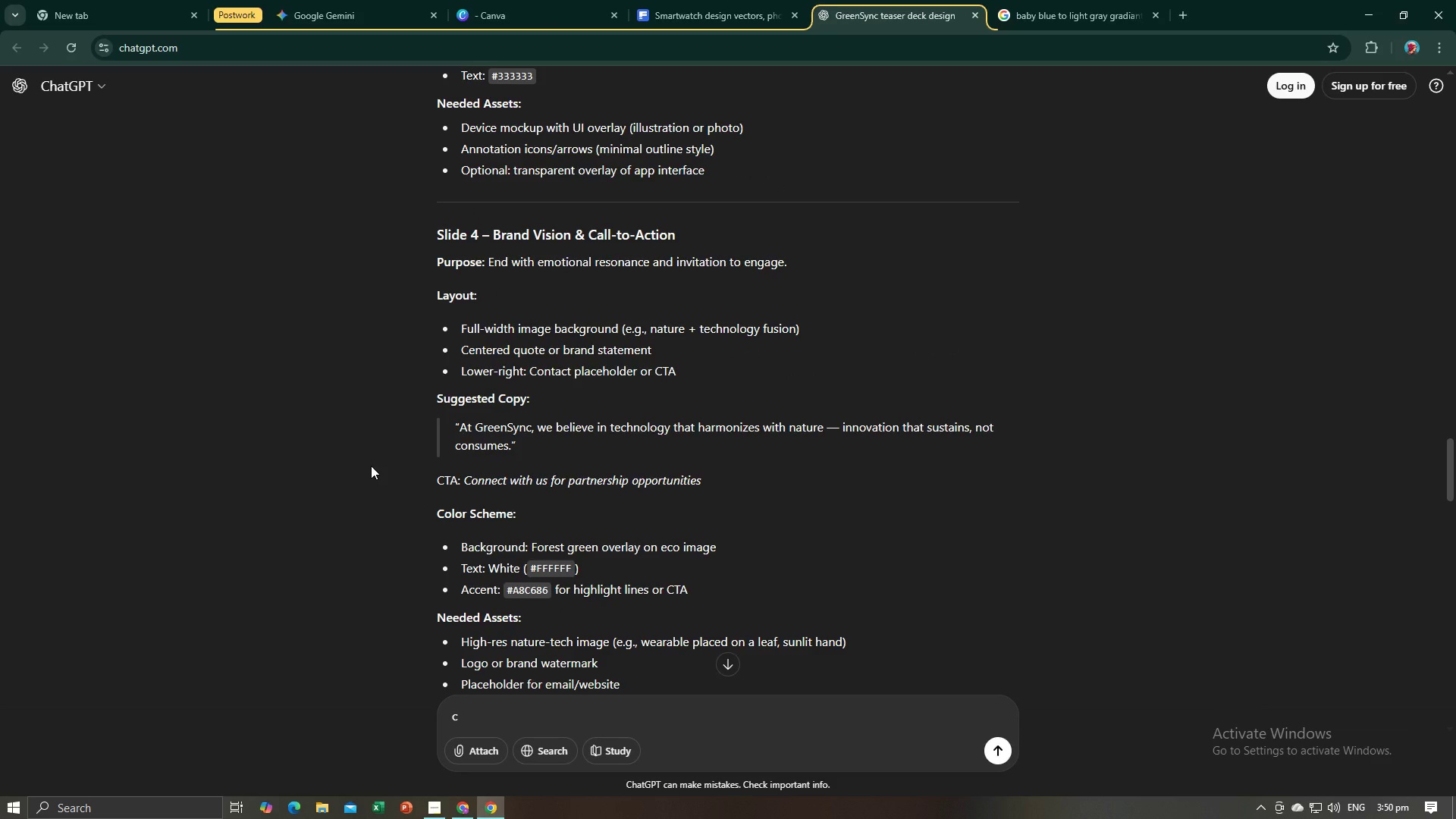 
key(Alt+AltLeft)
 